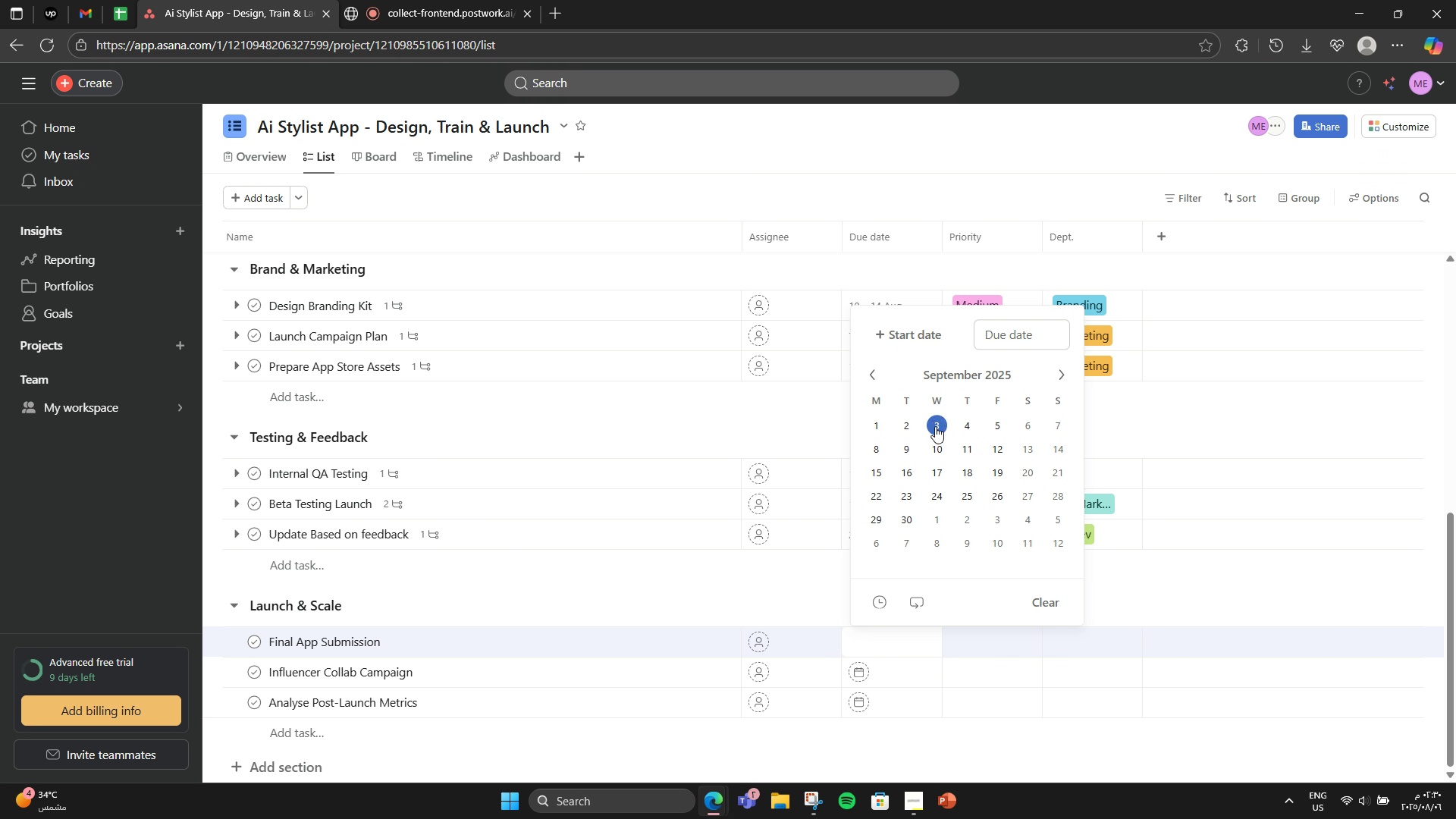 
left_click([914, 344])
 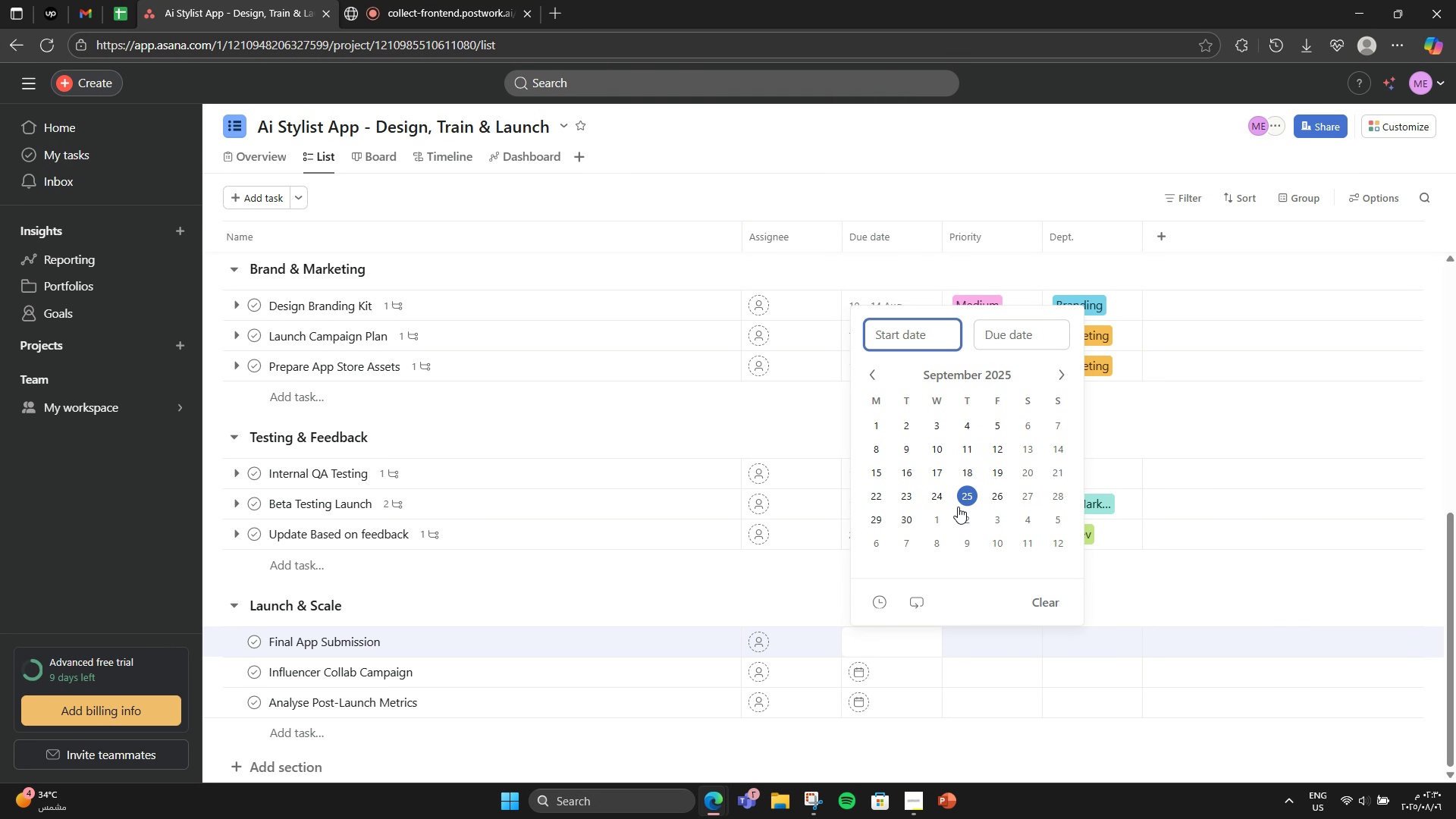 
left_click([978, 494])
 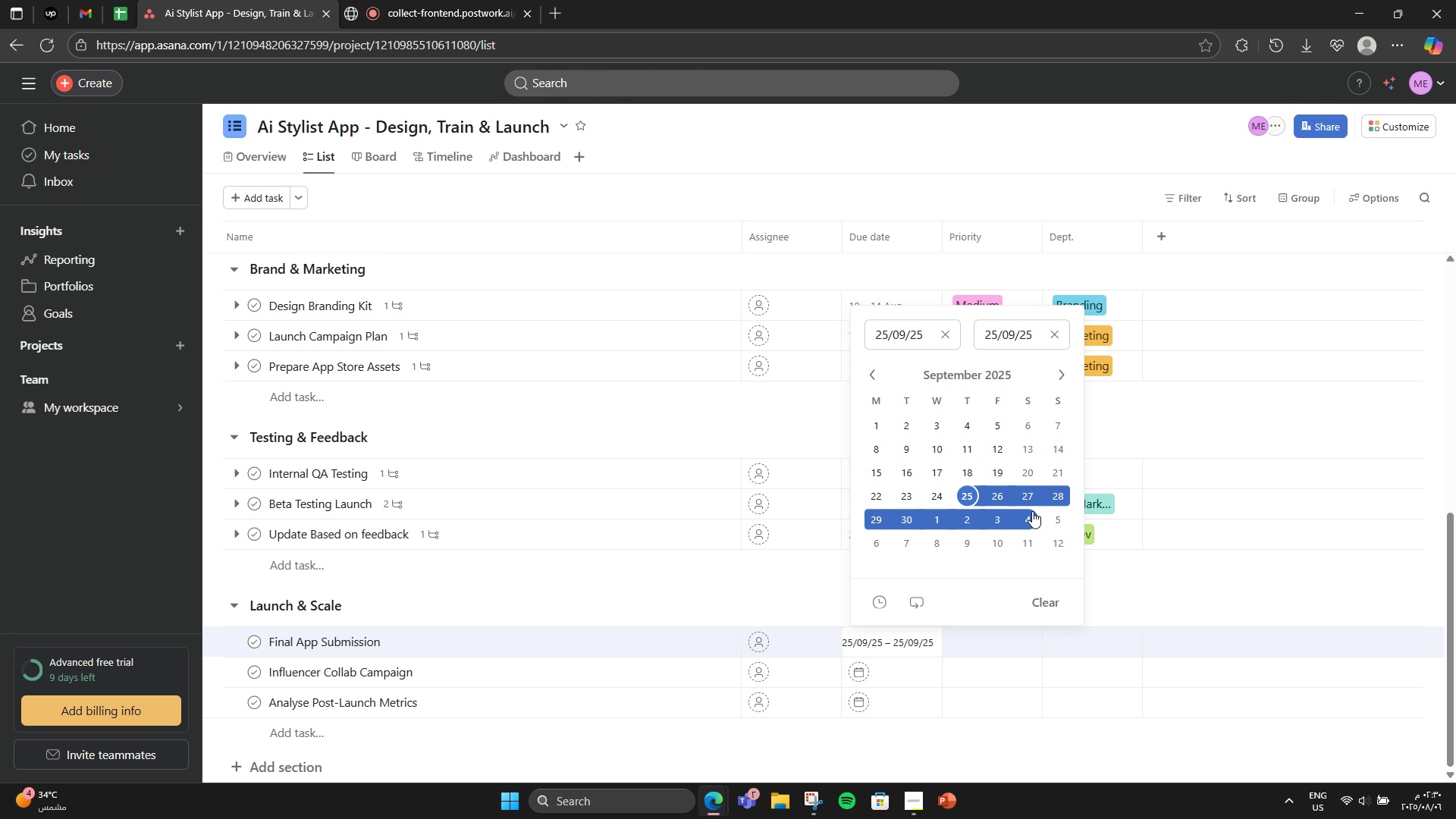 
left_click([1028, 486])
 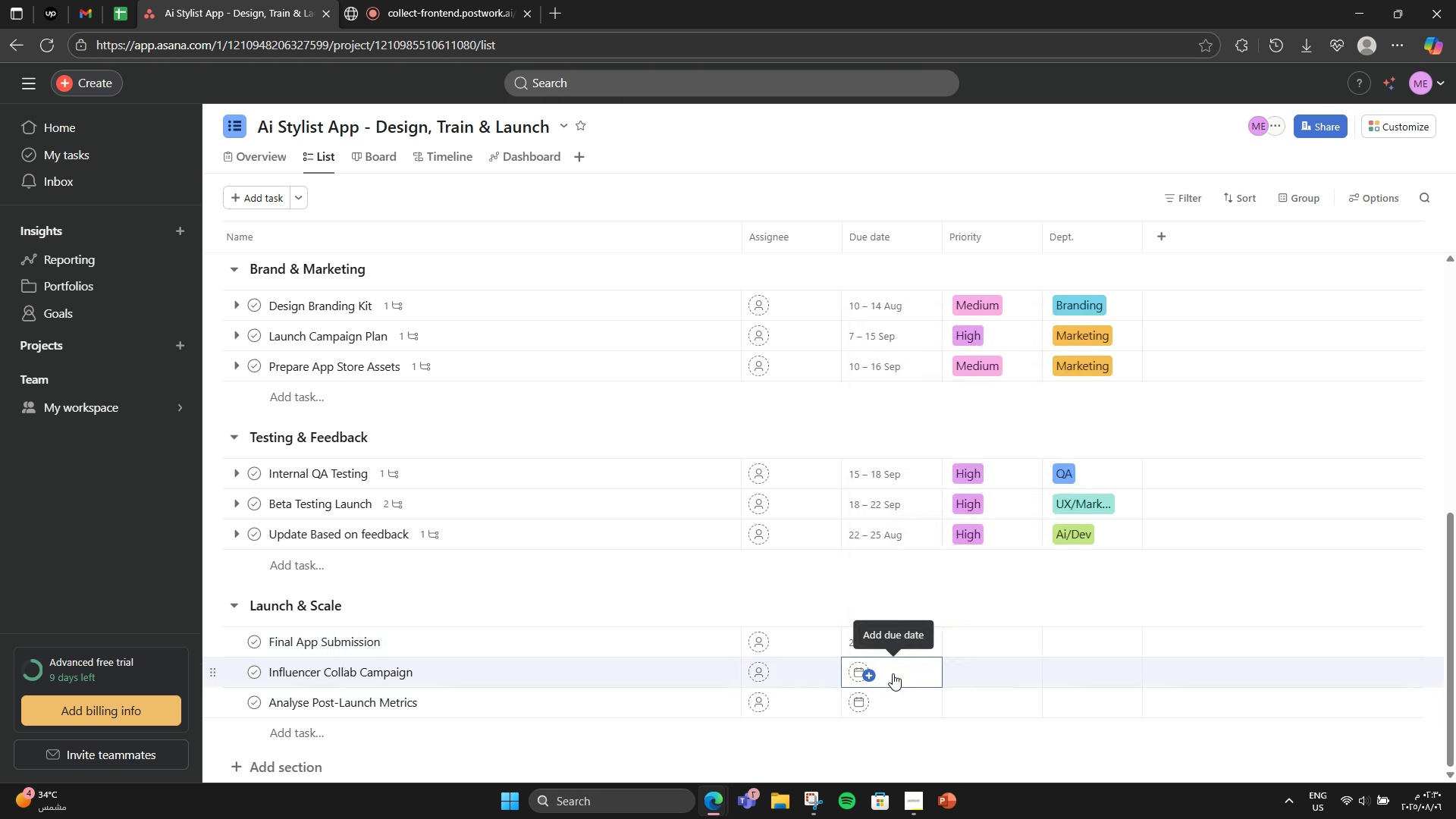 
left_click([893, 673])
 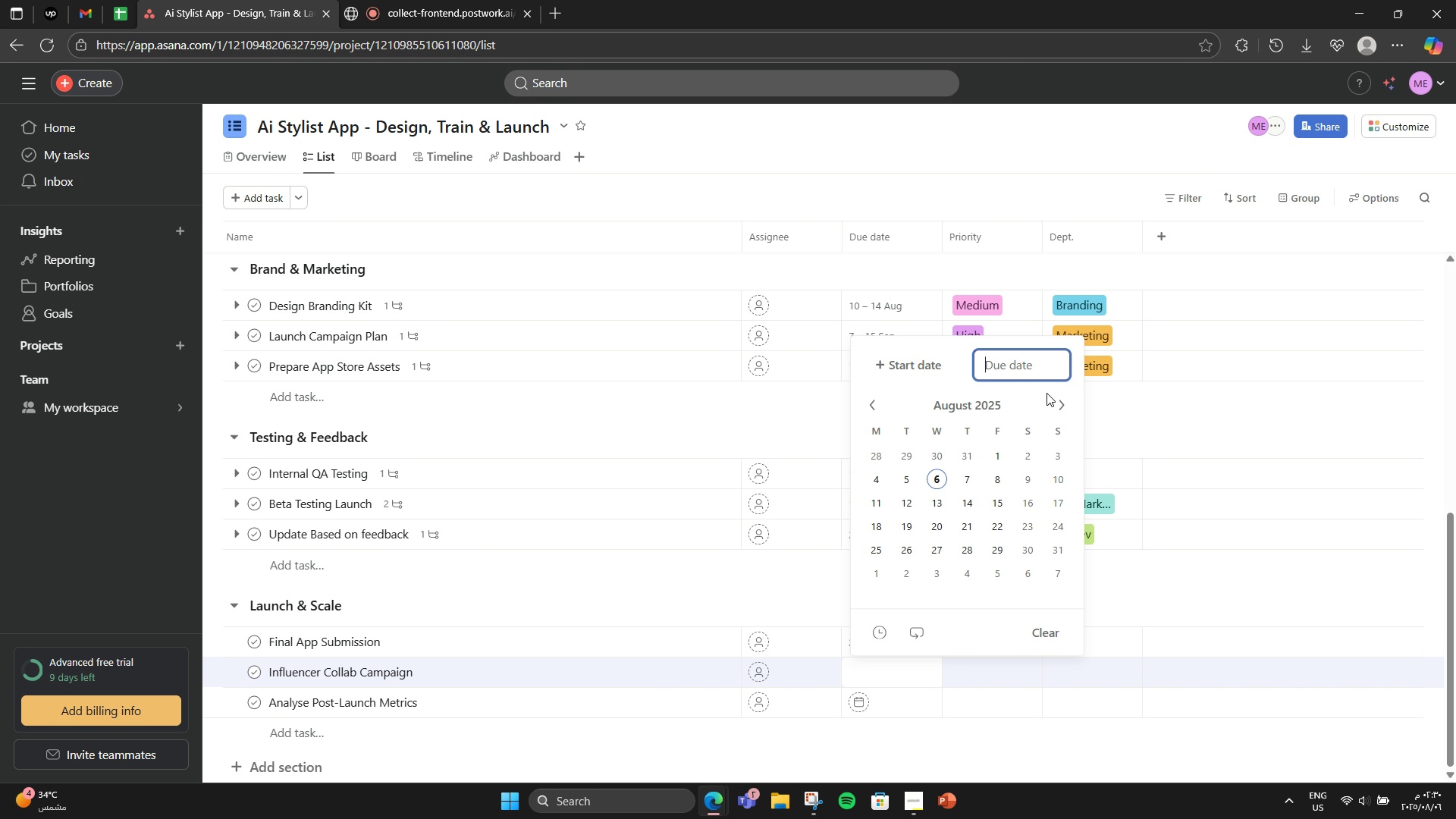 
wait(5.18)
 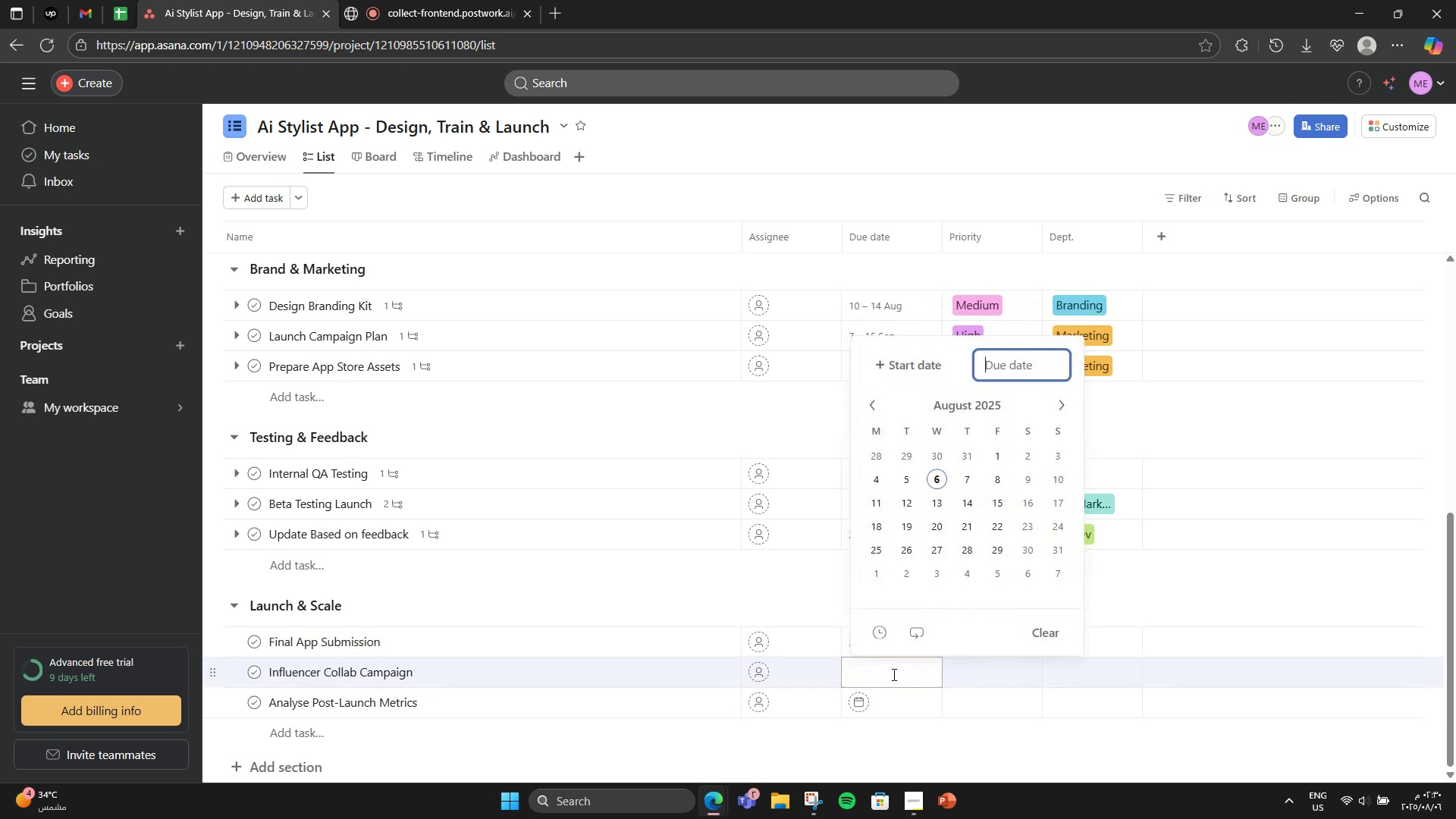 
left_click([1063, 403])
 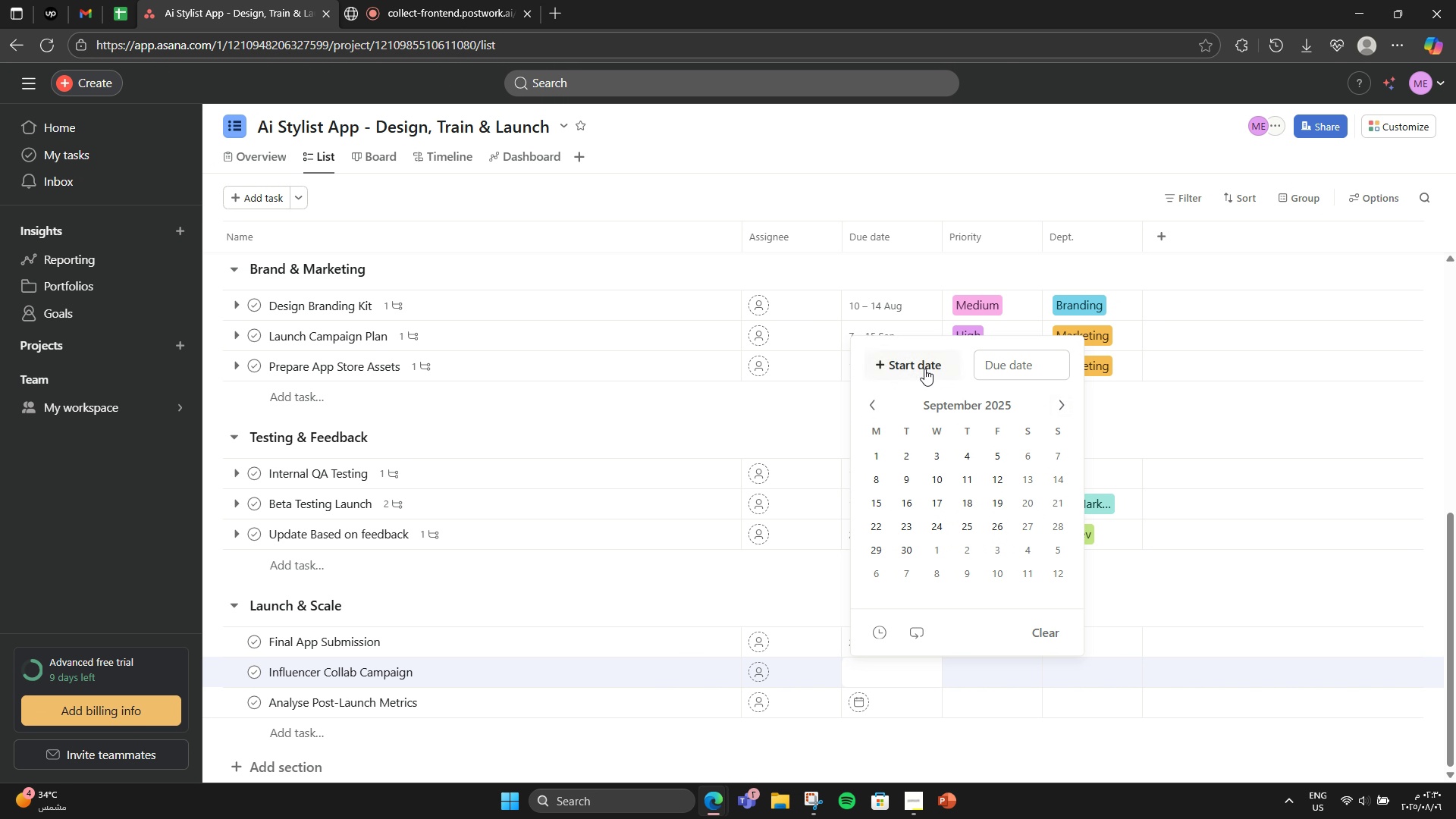 
left_click([924, 369])
 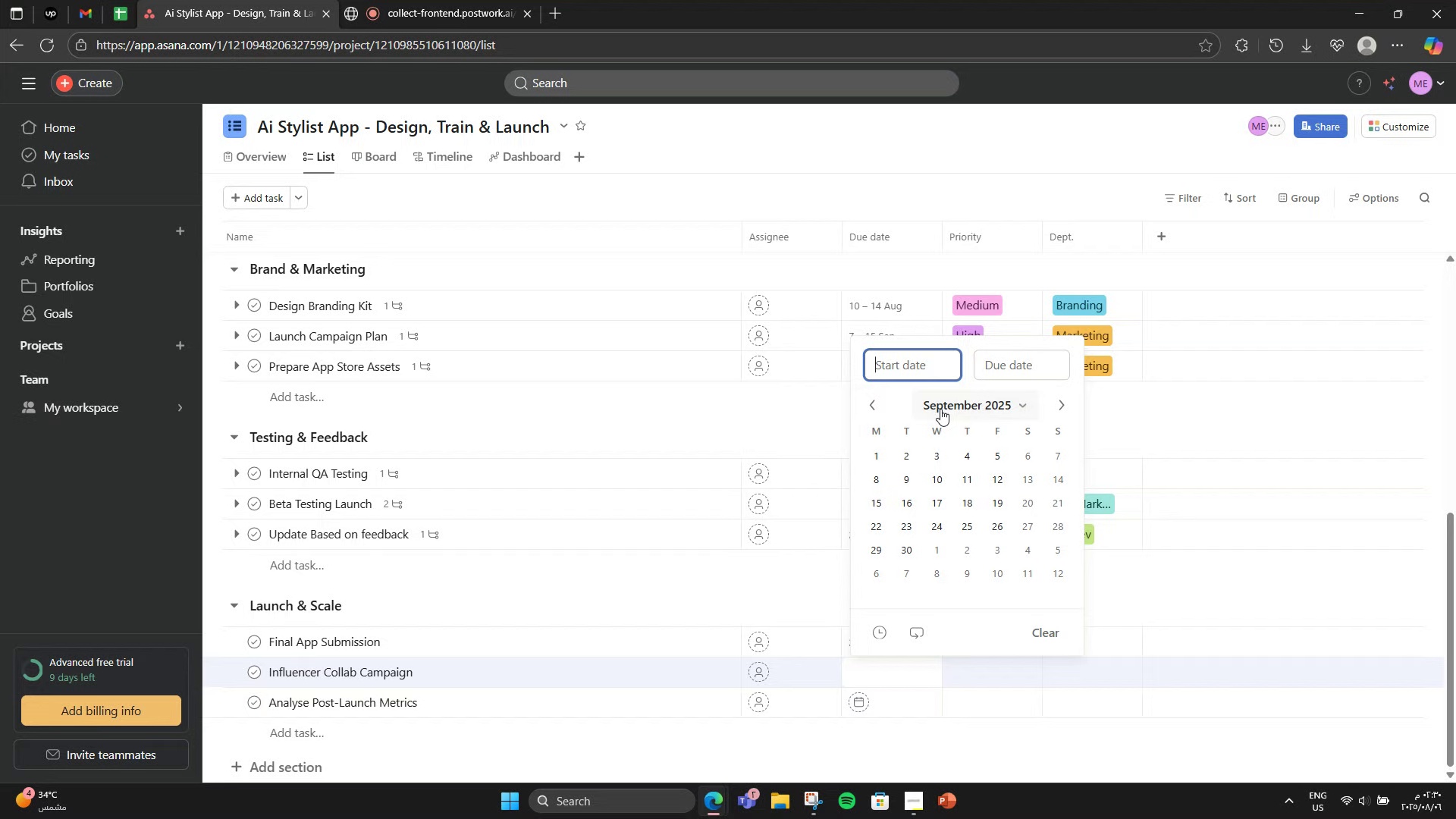 
wait(6.14)
 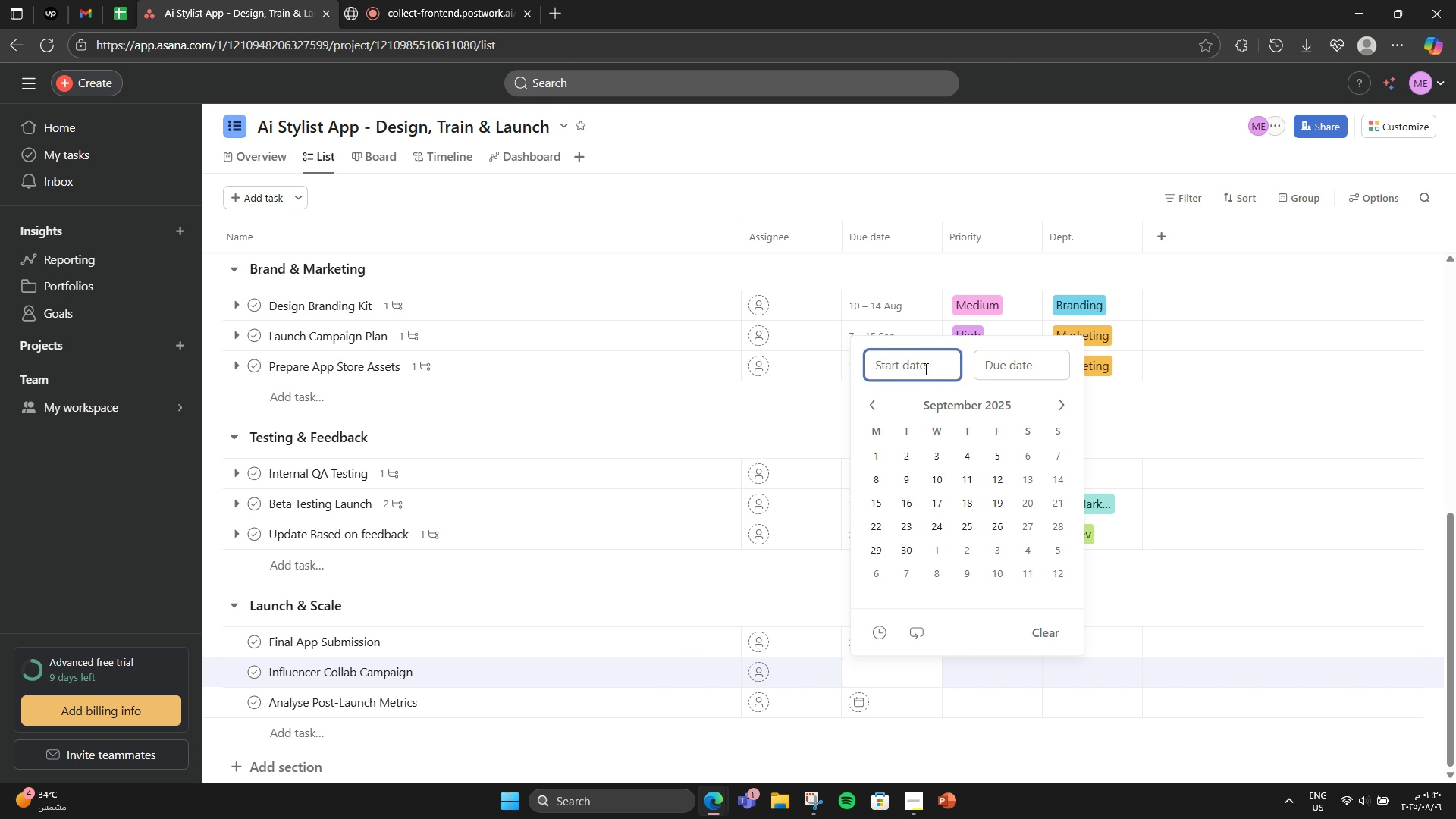 
left_click([971, 532])
 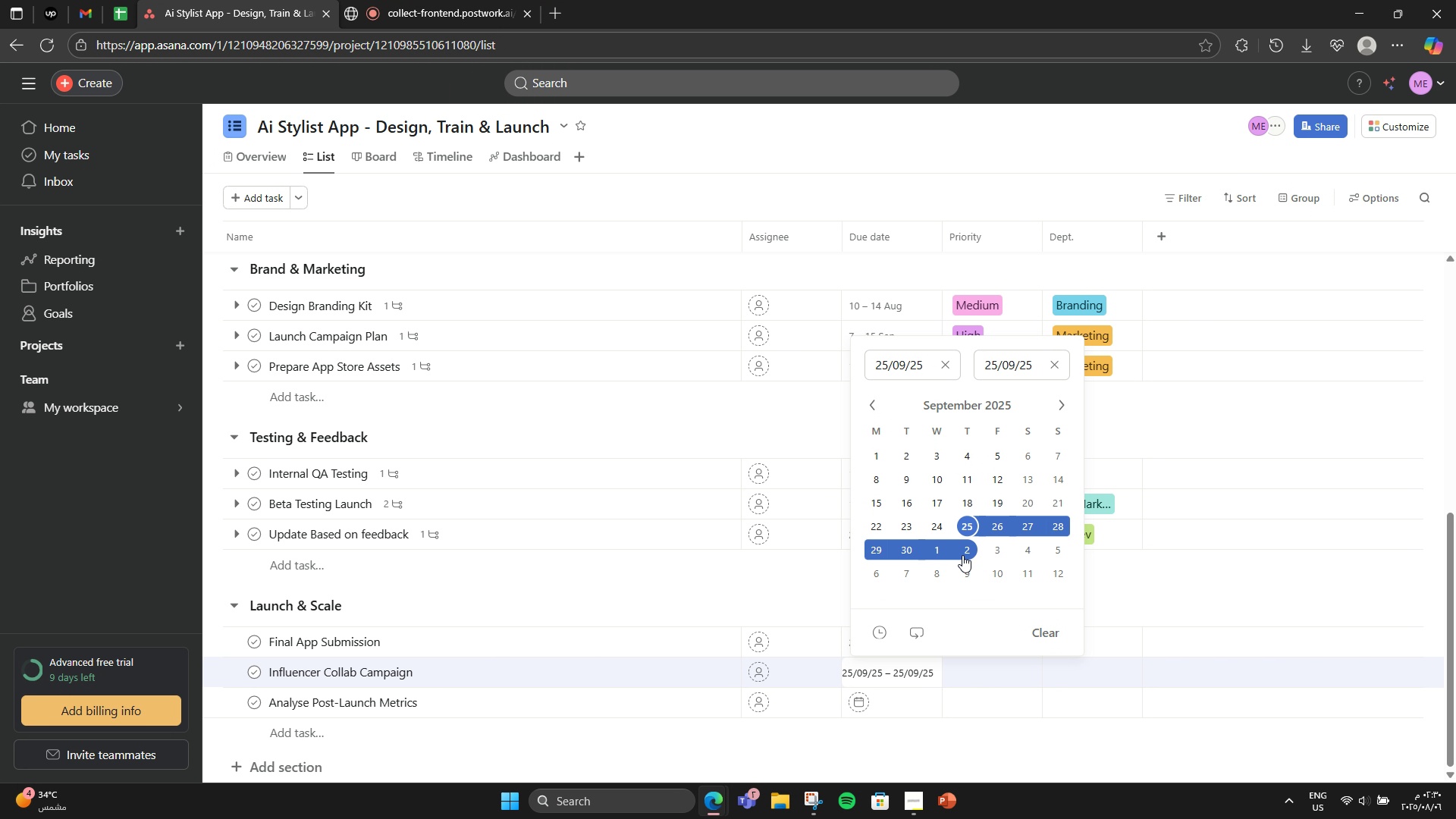 
left_click([967, 550])
 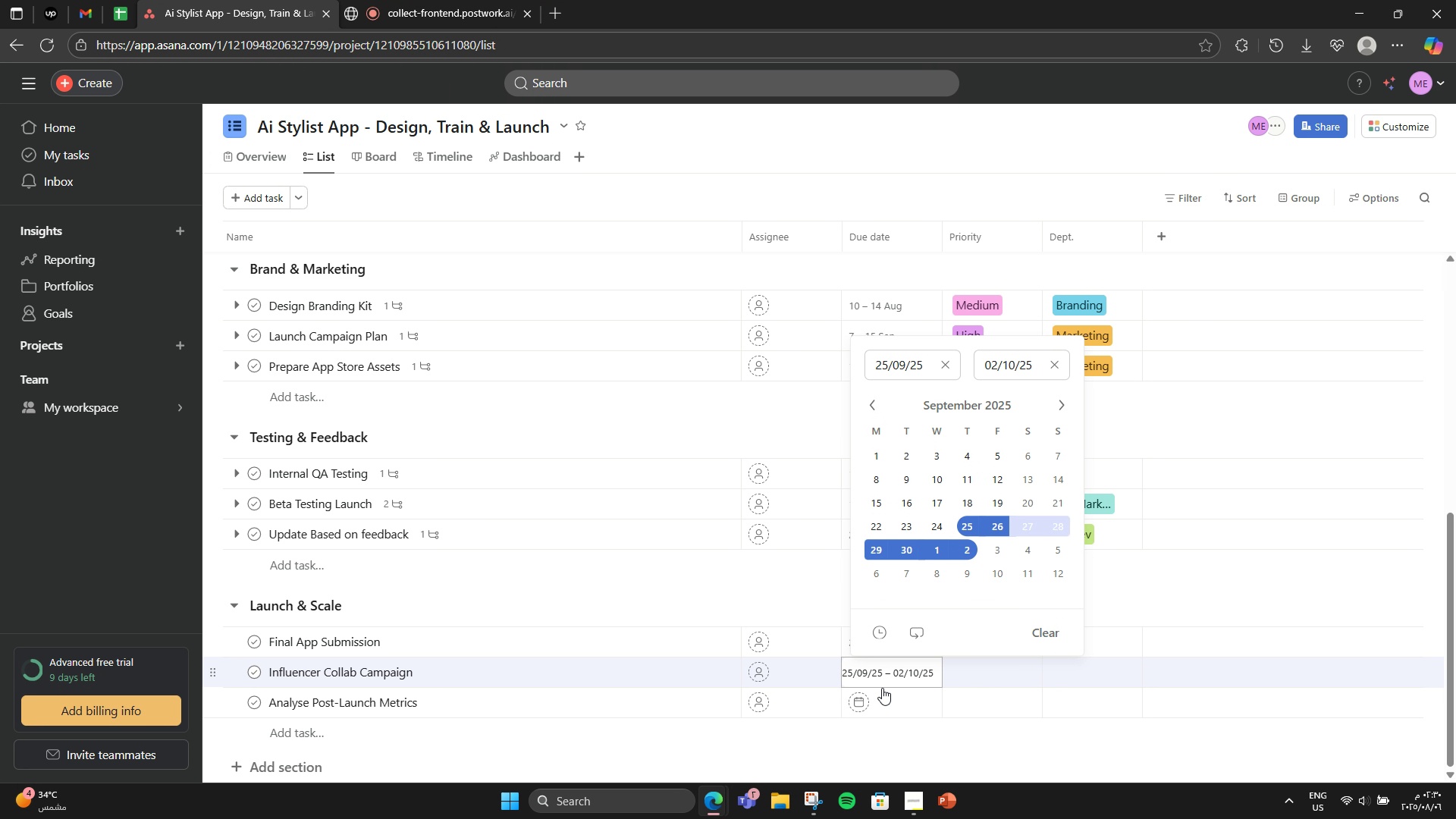 
left_click([886, 696])
 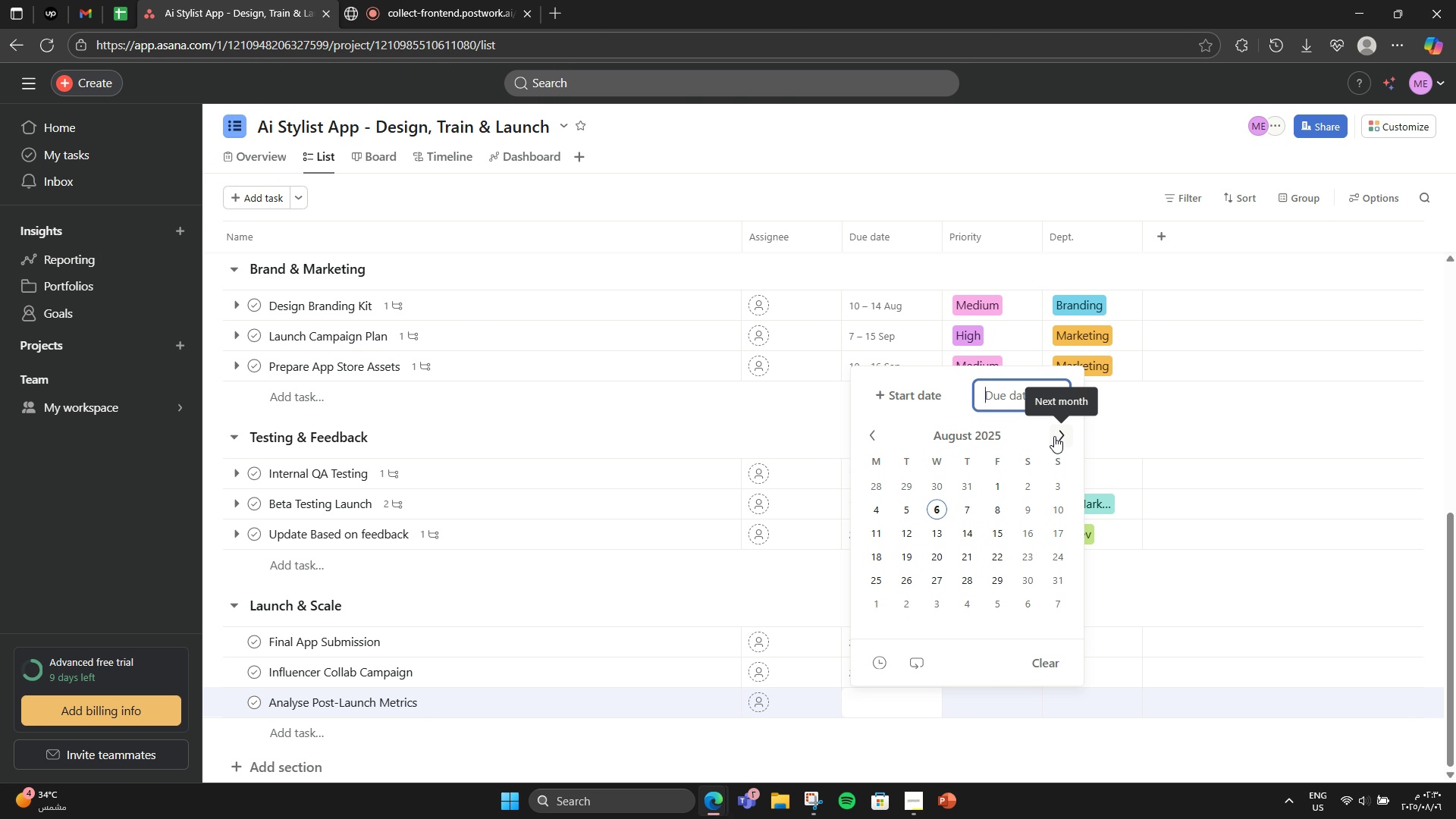 
left_click([1054, 436])
 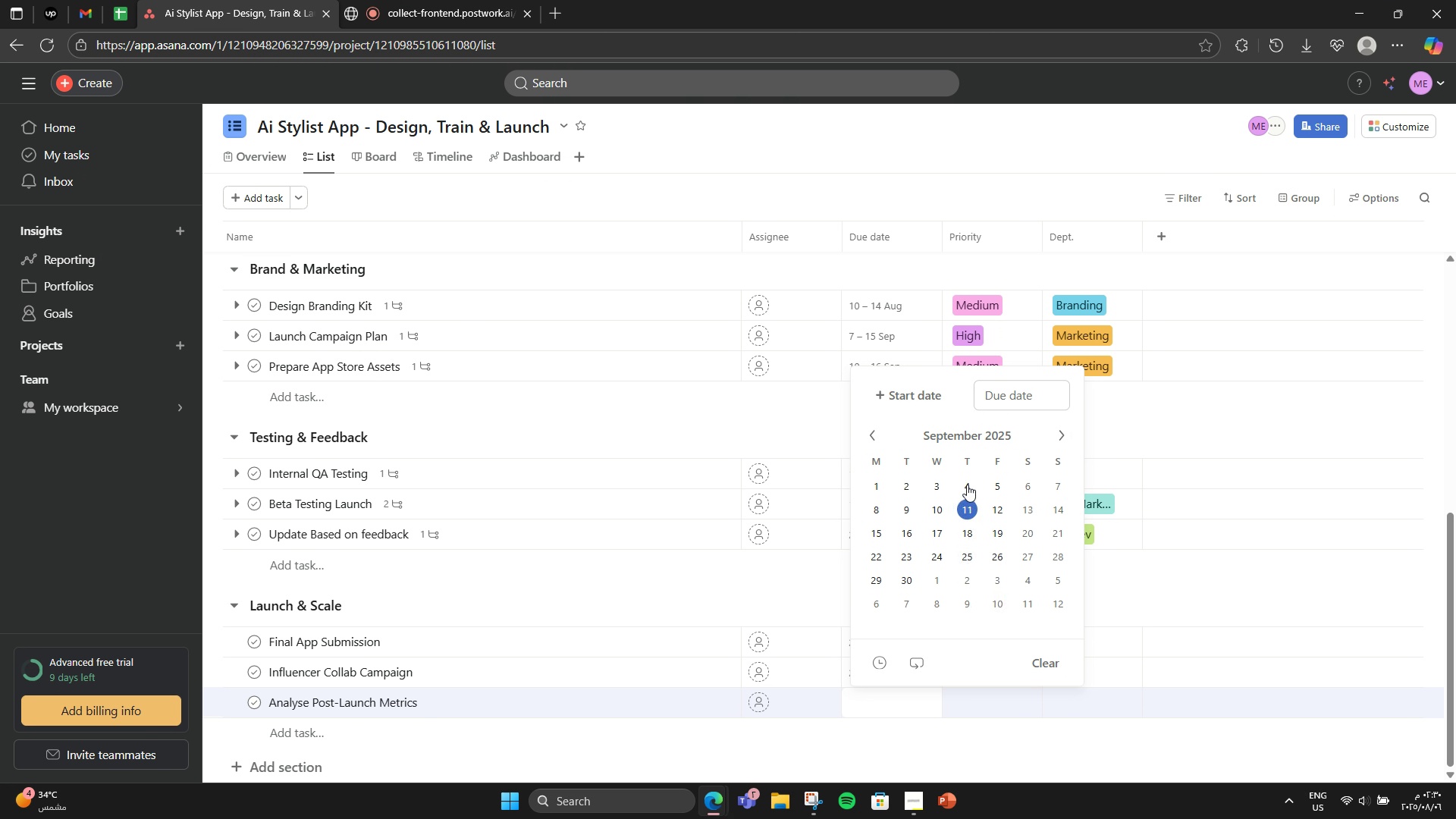 
left_click([922, 384])
 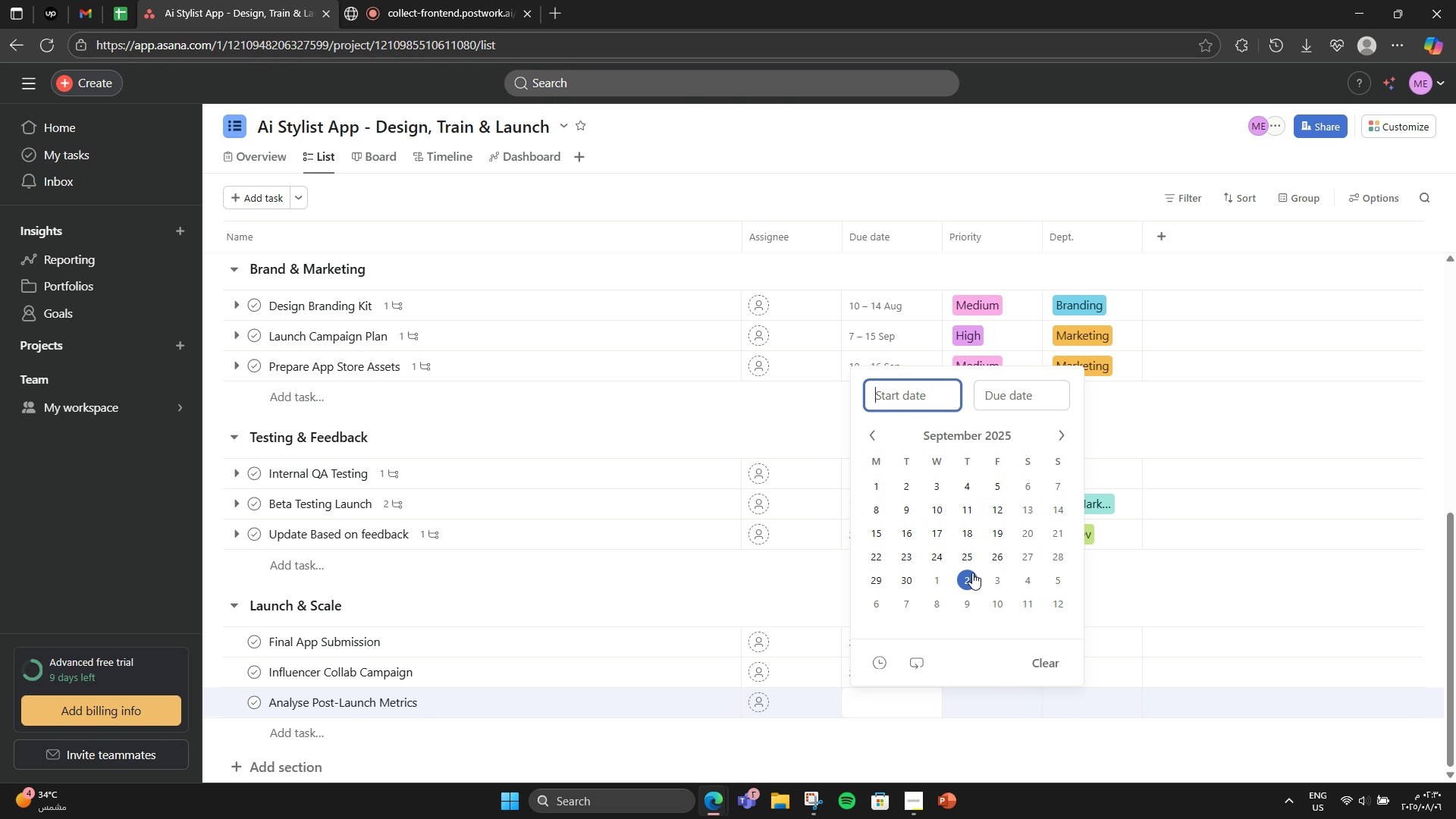 
left_click([971, 577])
 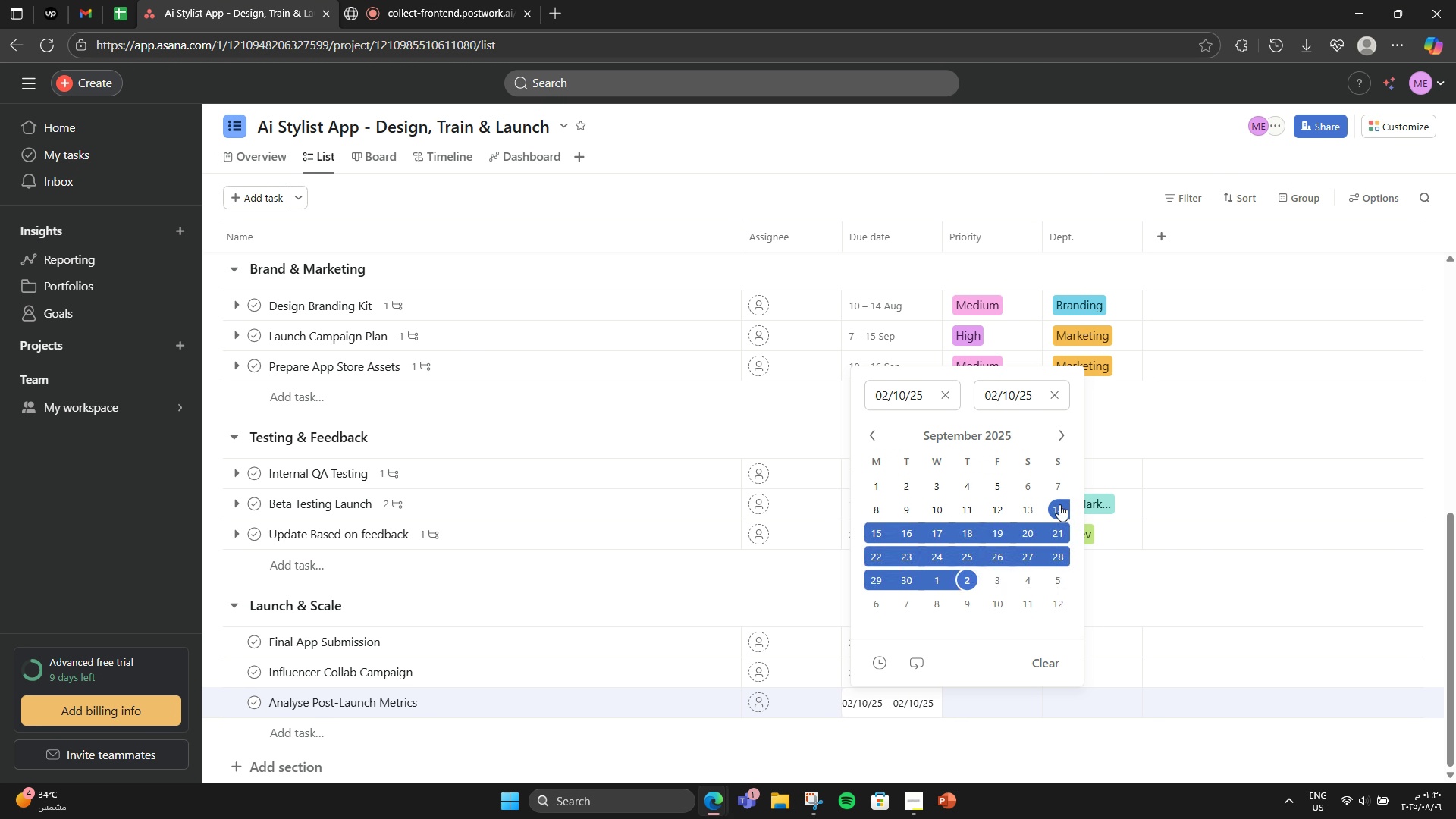 
left_click([1052, 440])
 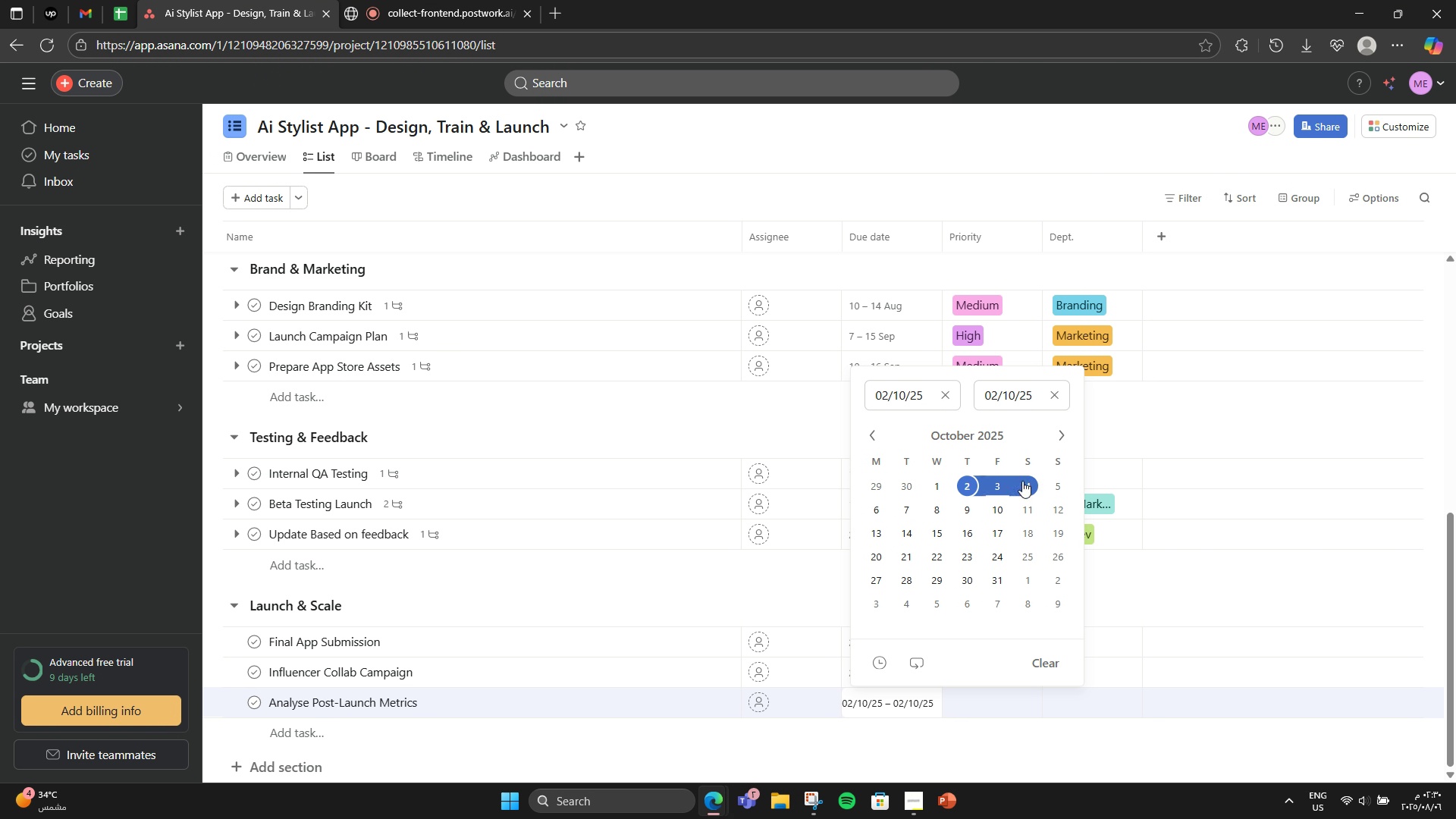 
left_click([1066, 482])
 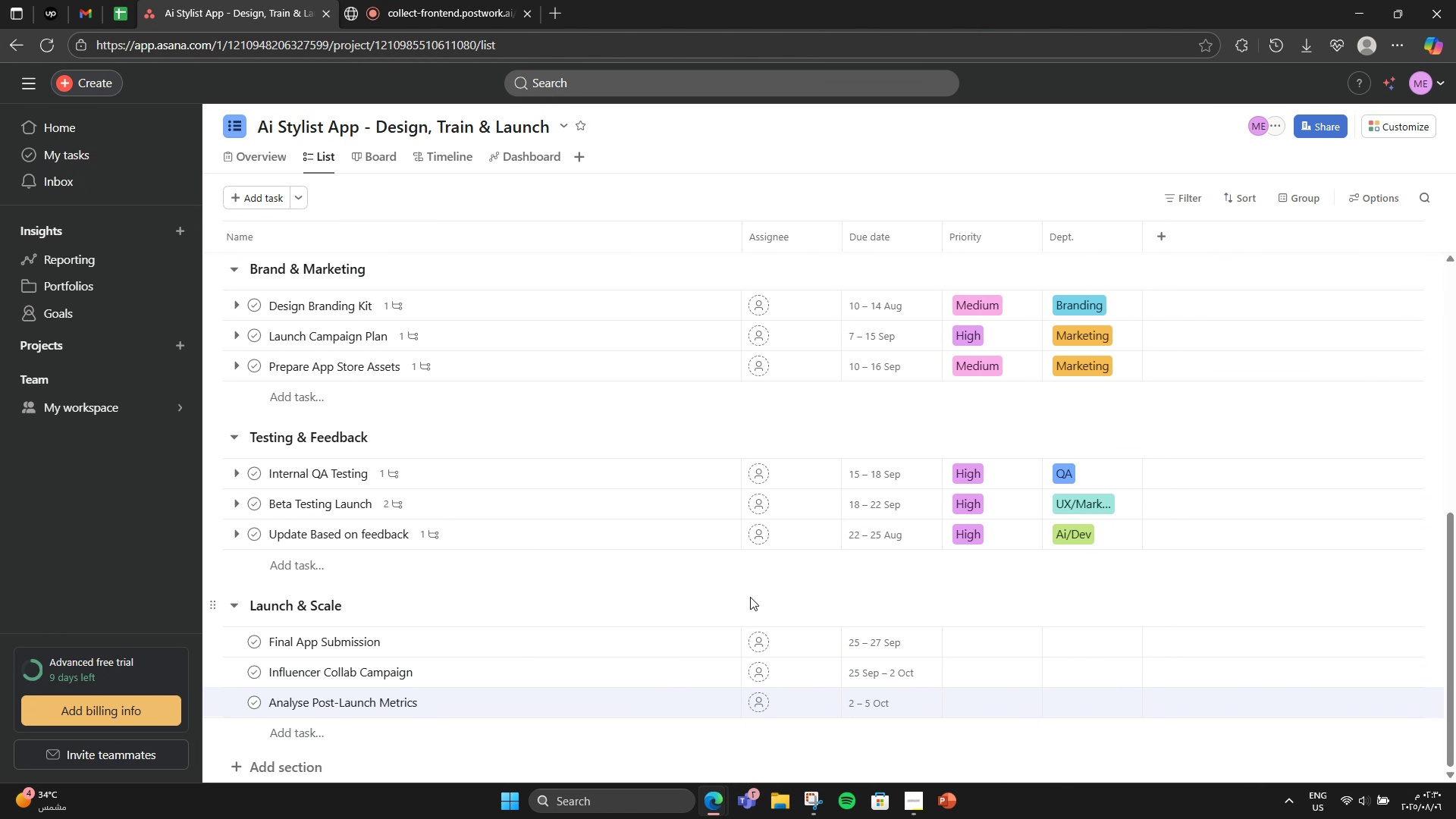 
left_click([750, 597])
 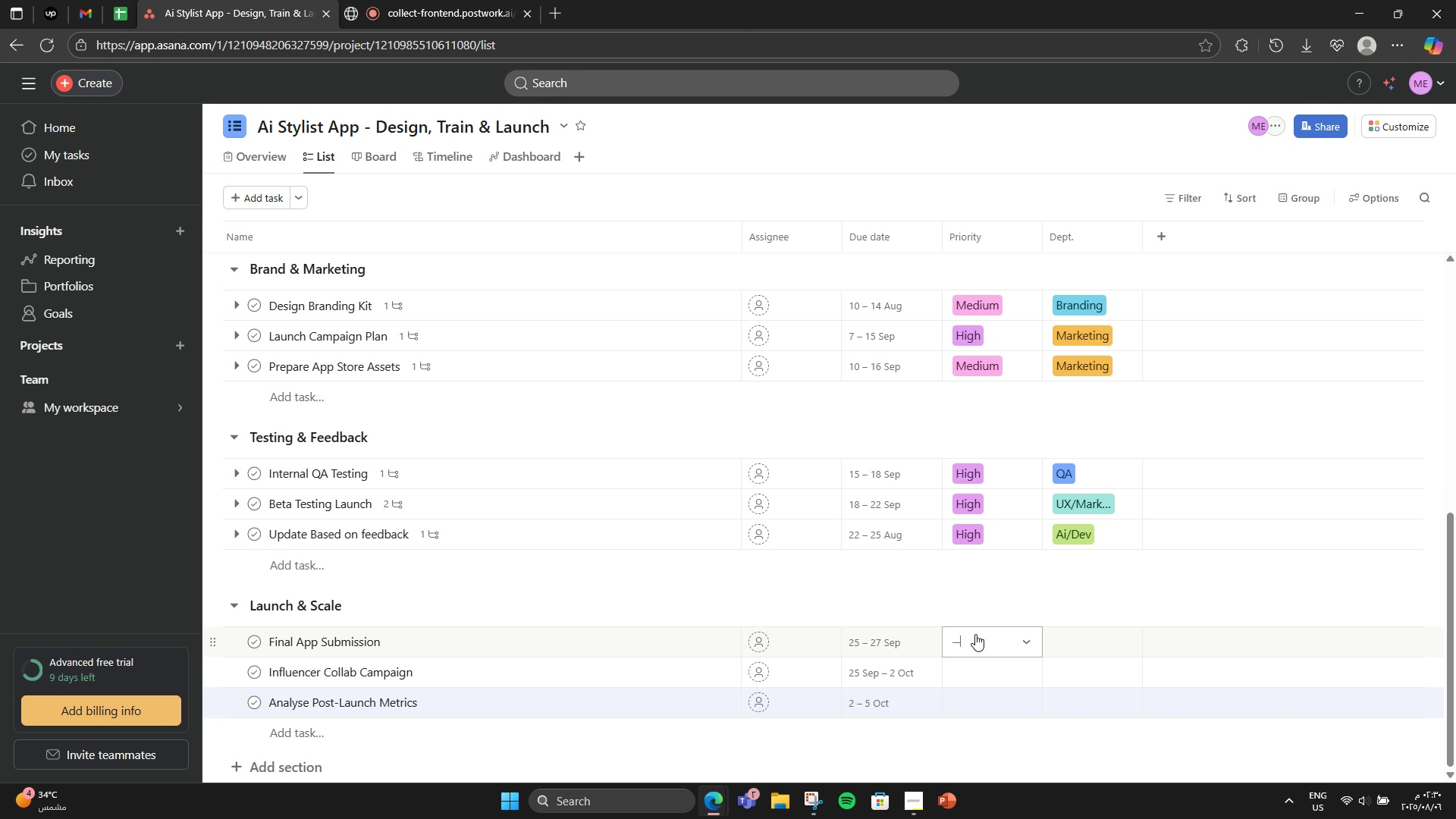 
left_click([975, 634])
 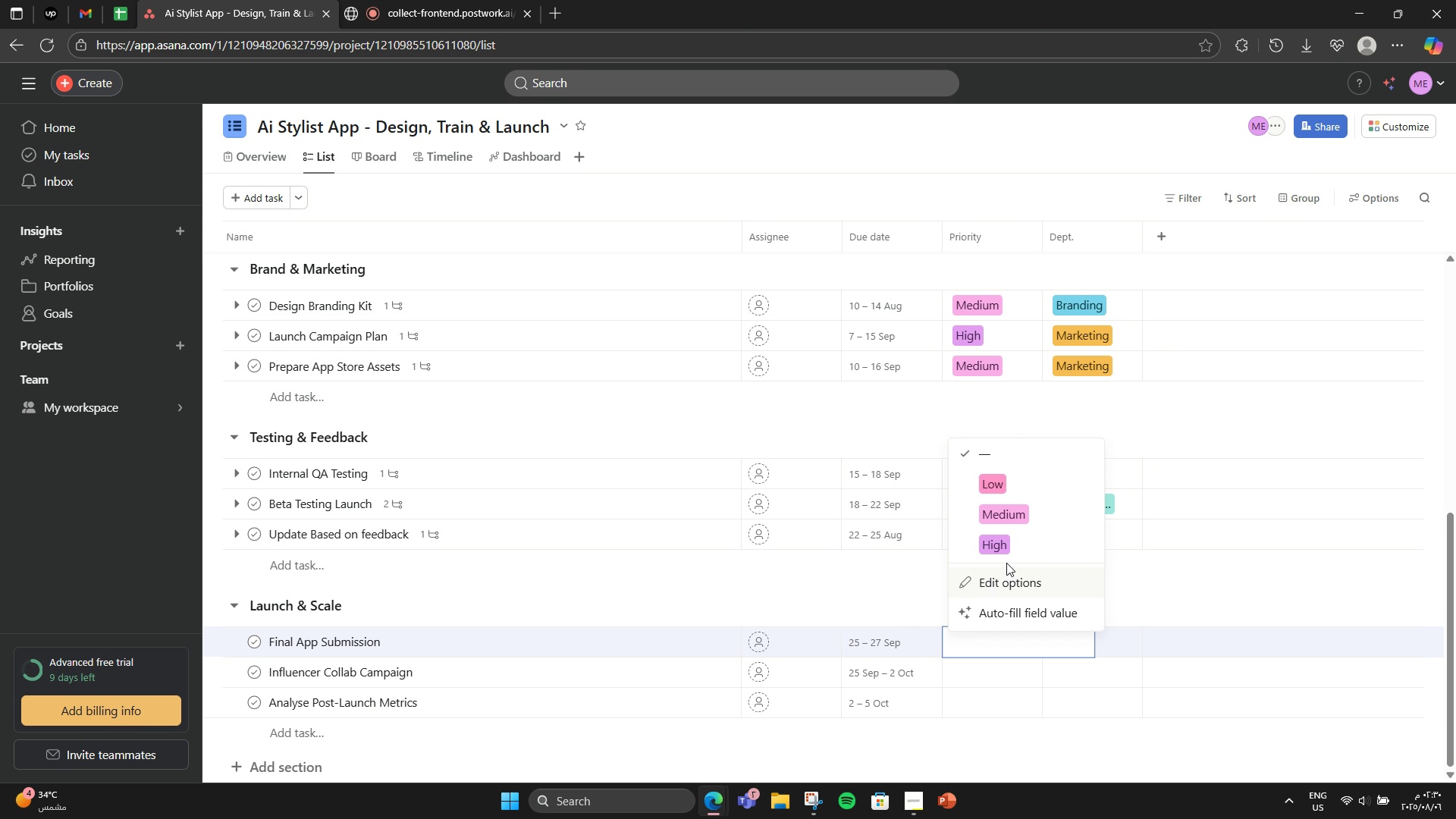 
left_click([1006, 557])
 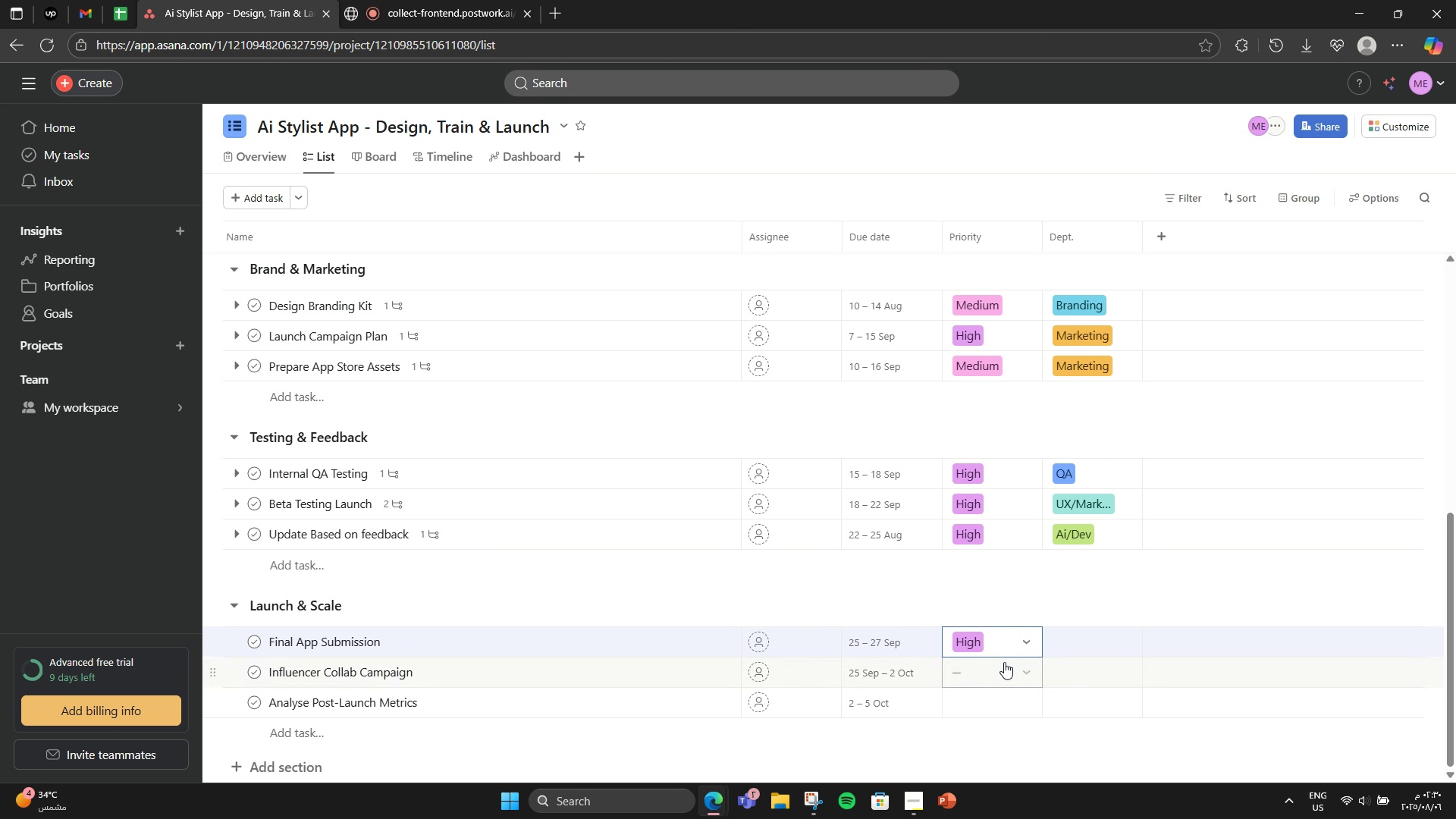 
left_click([1004, 673])
 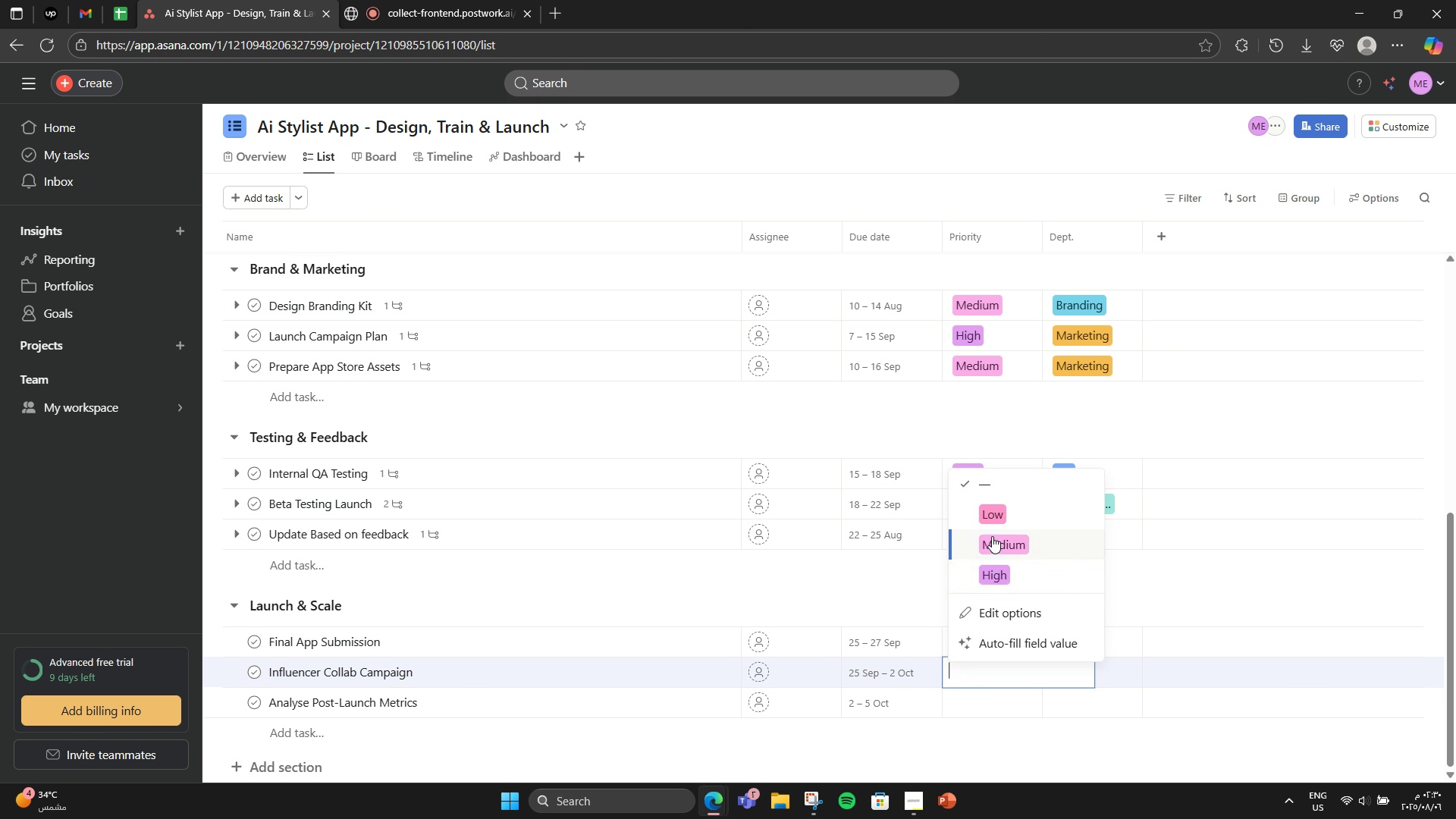 
left_click([992, 536])
 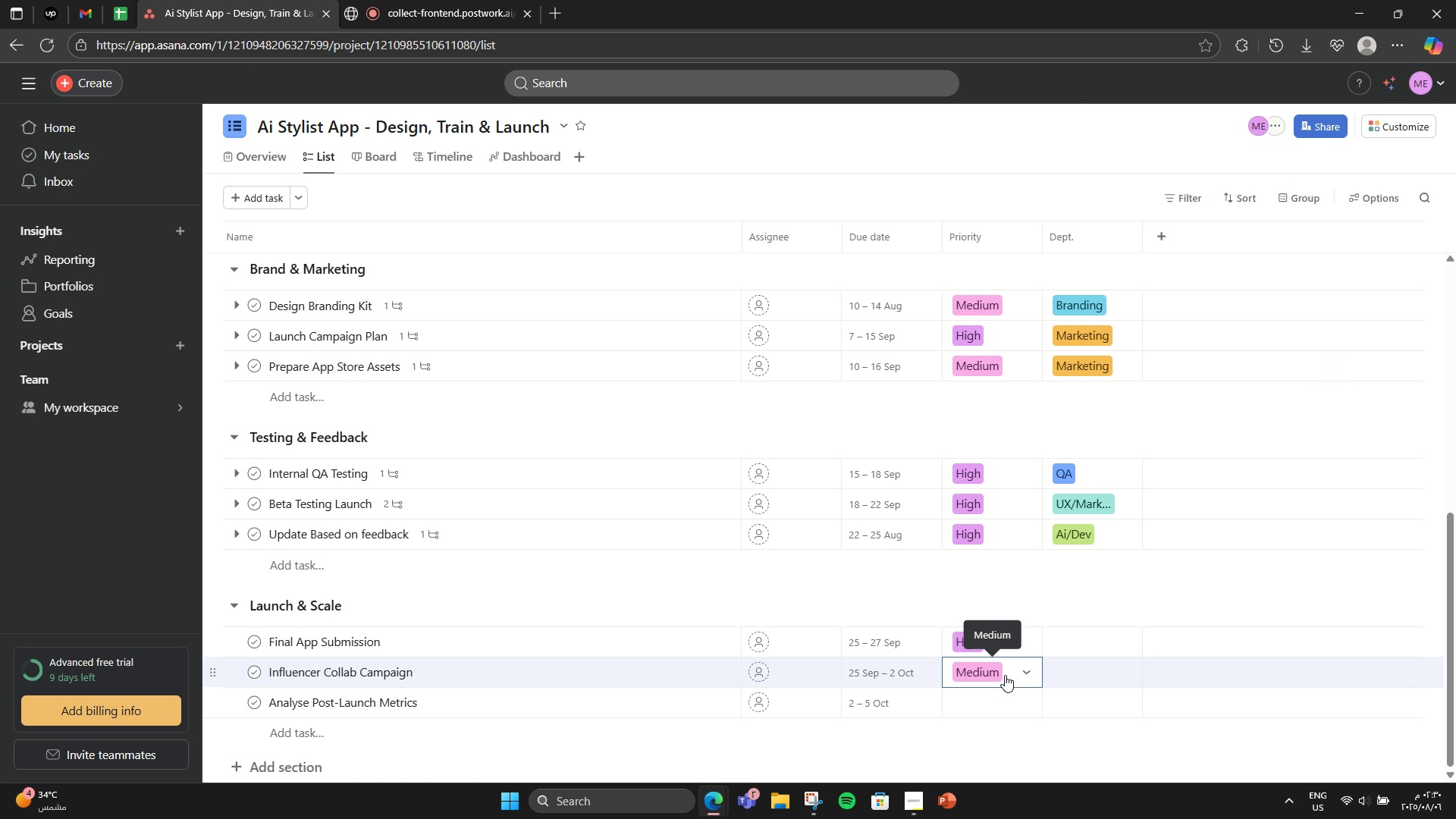 
left_click([999, 723])
 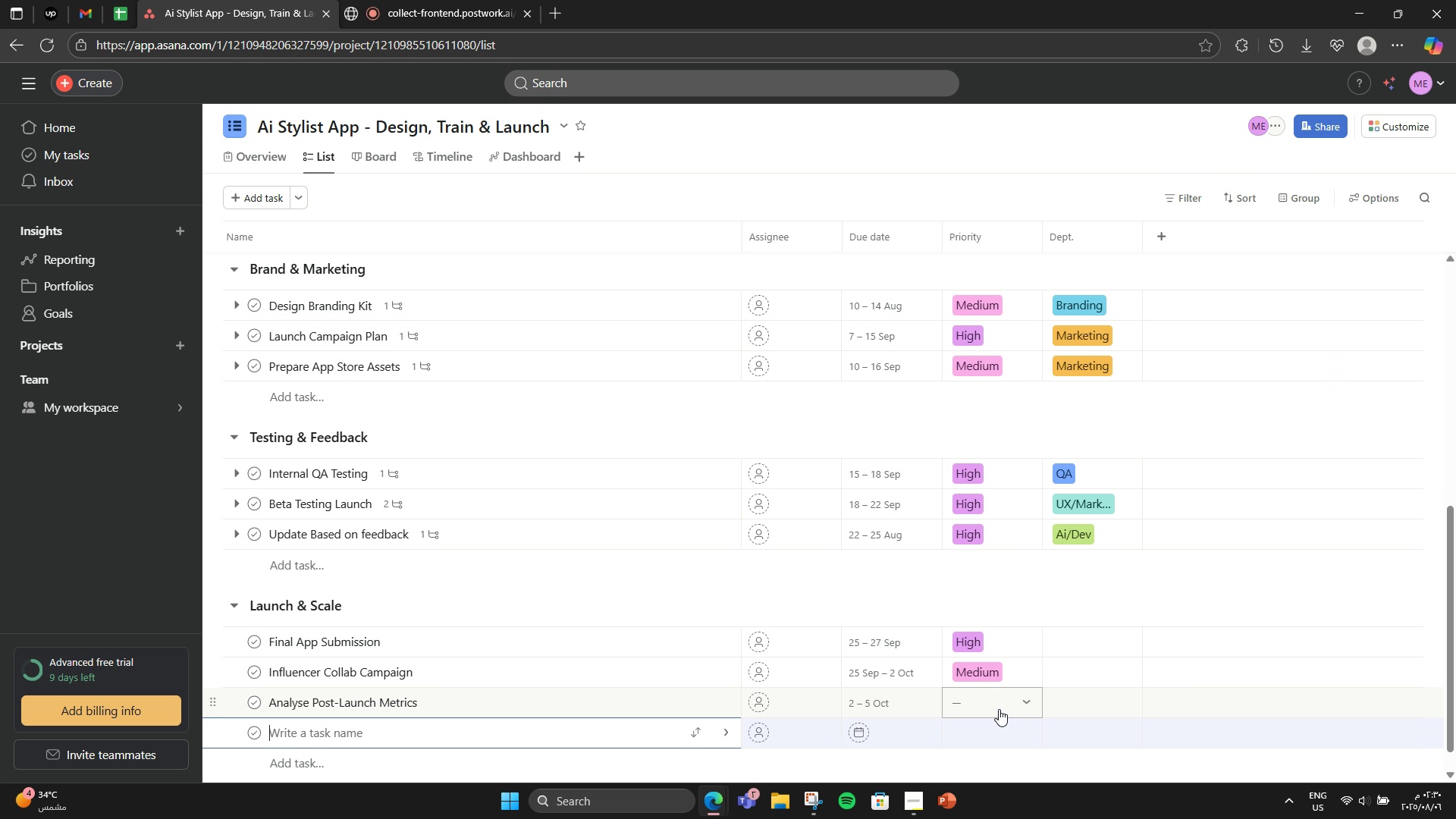 
double_click([999, 709])
 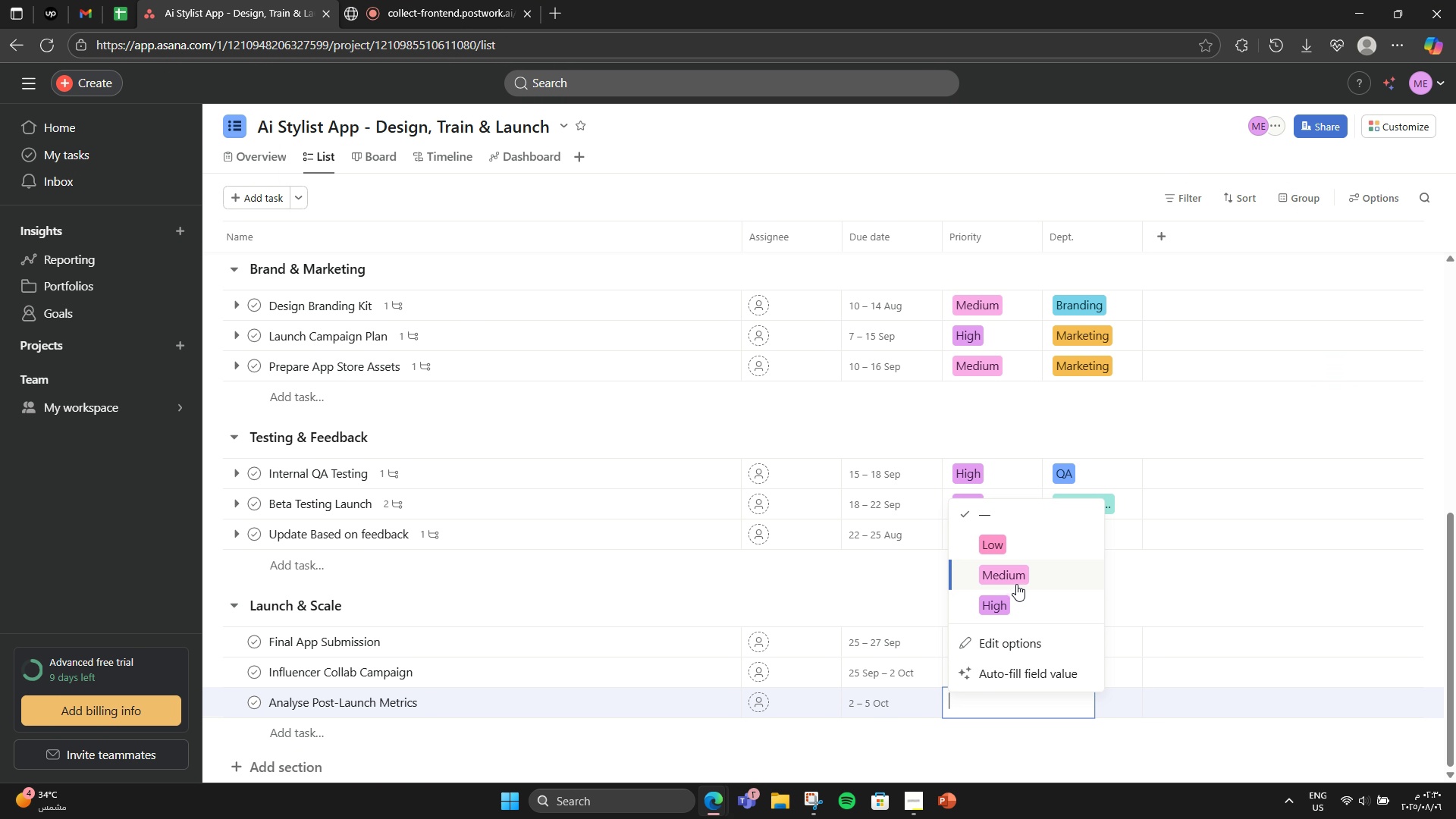 
left_click([1016, 584])
 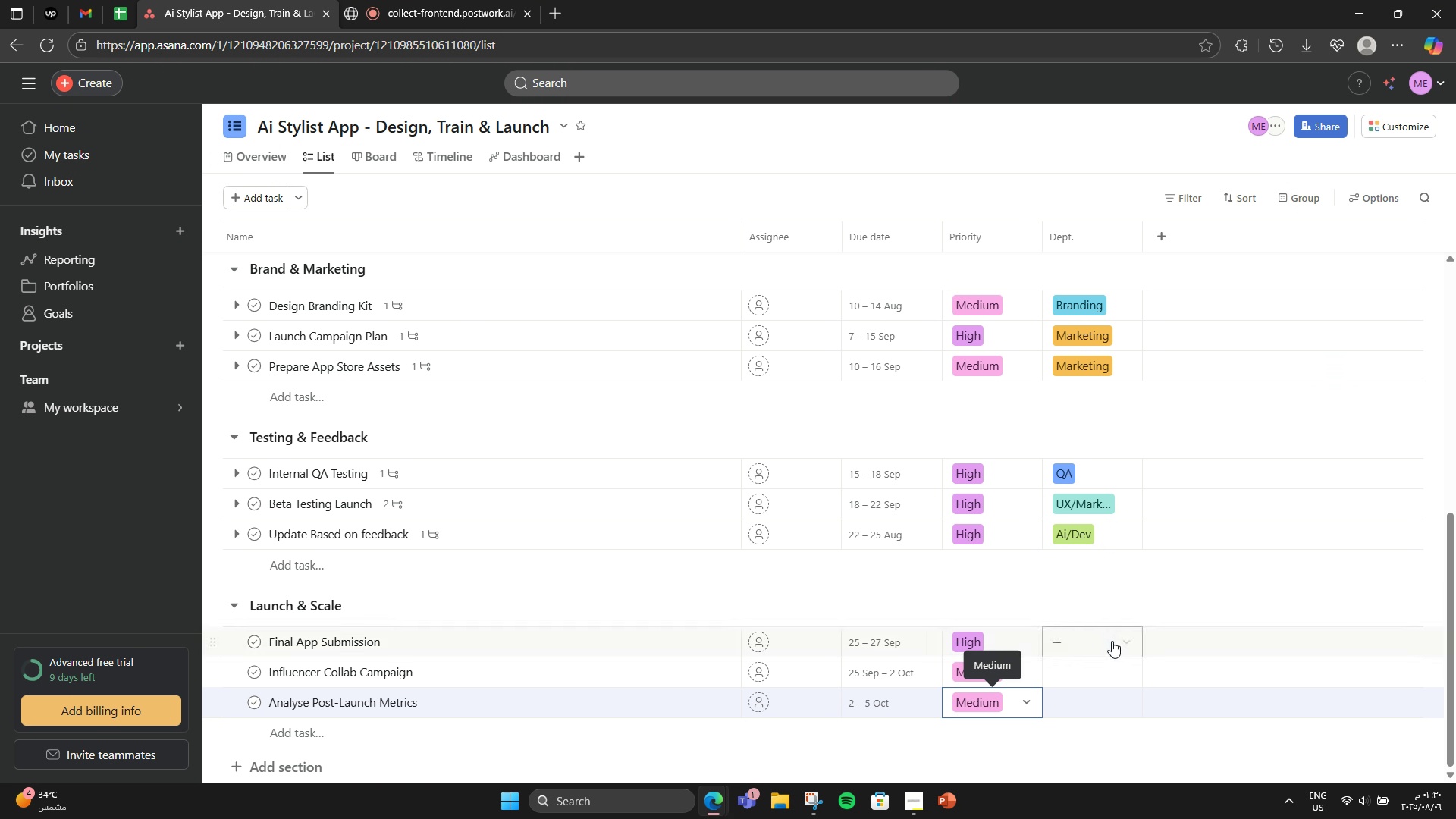 
left_click([1112, 641])
 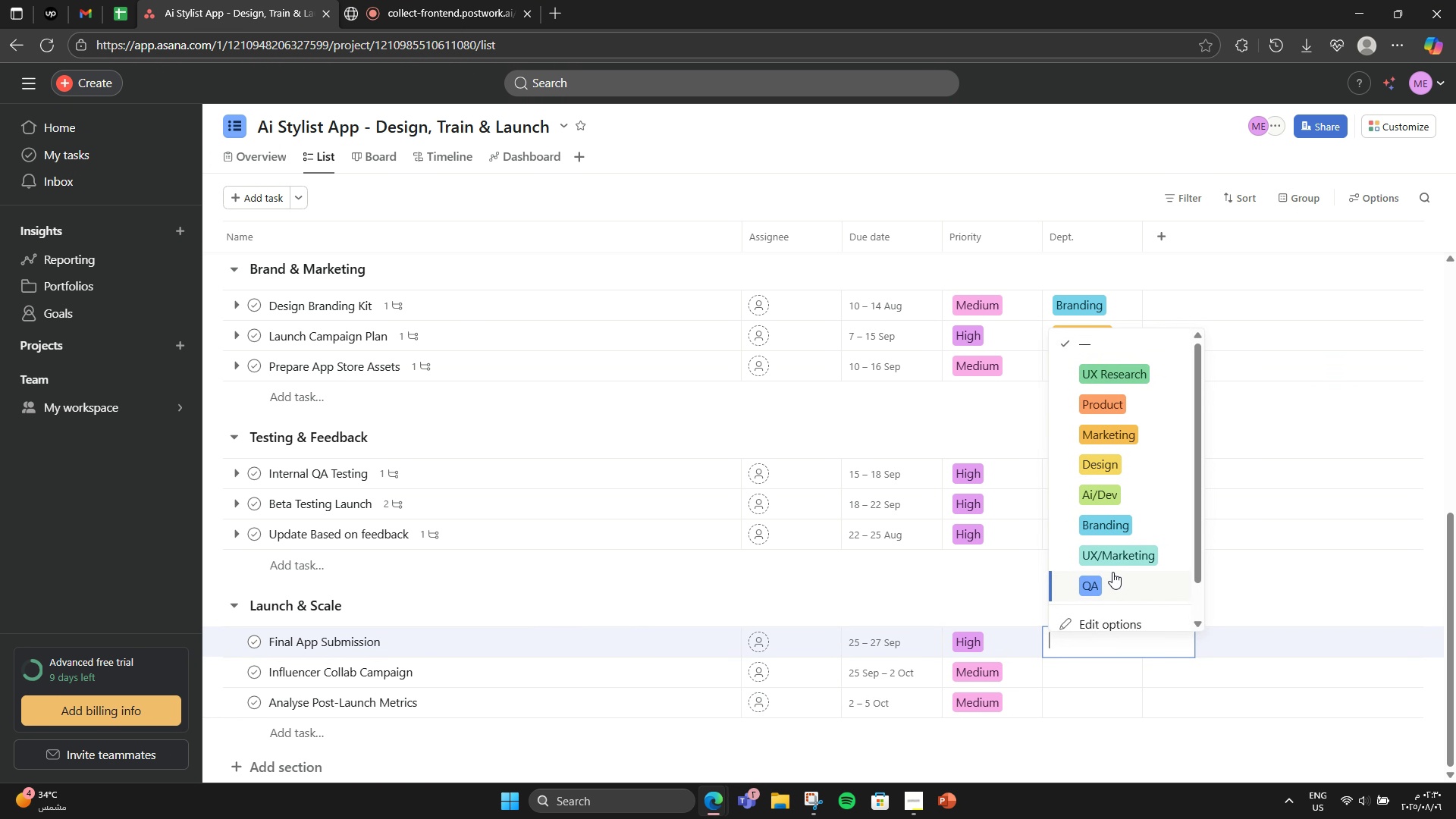 
left_click([1107, 525])
 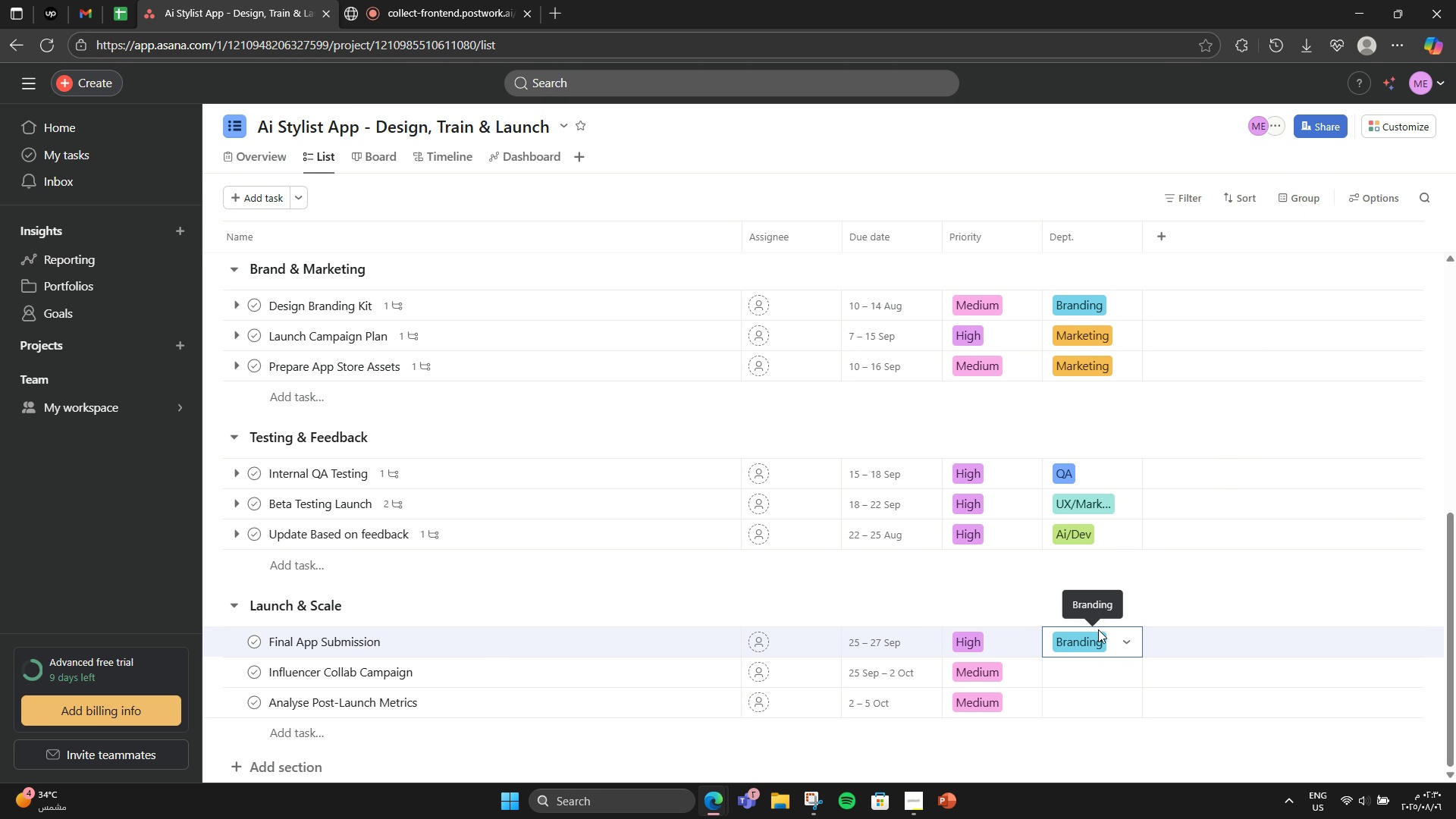 
left_click([1098, 645])
 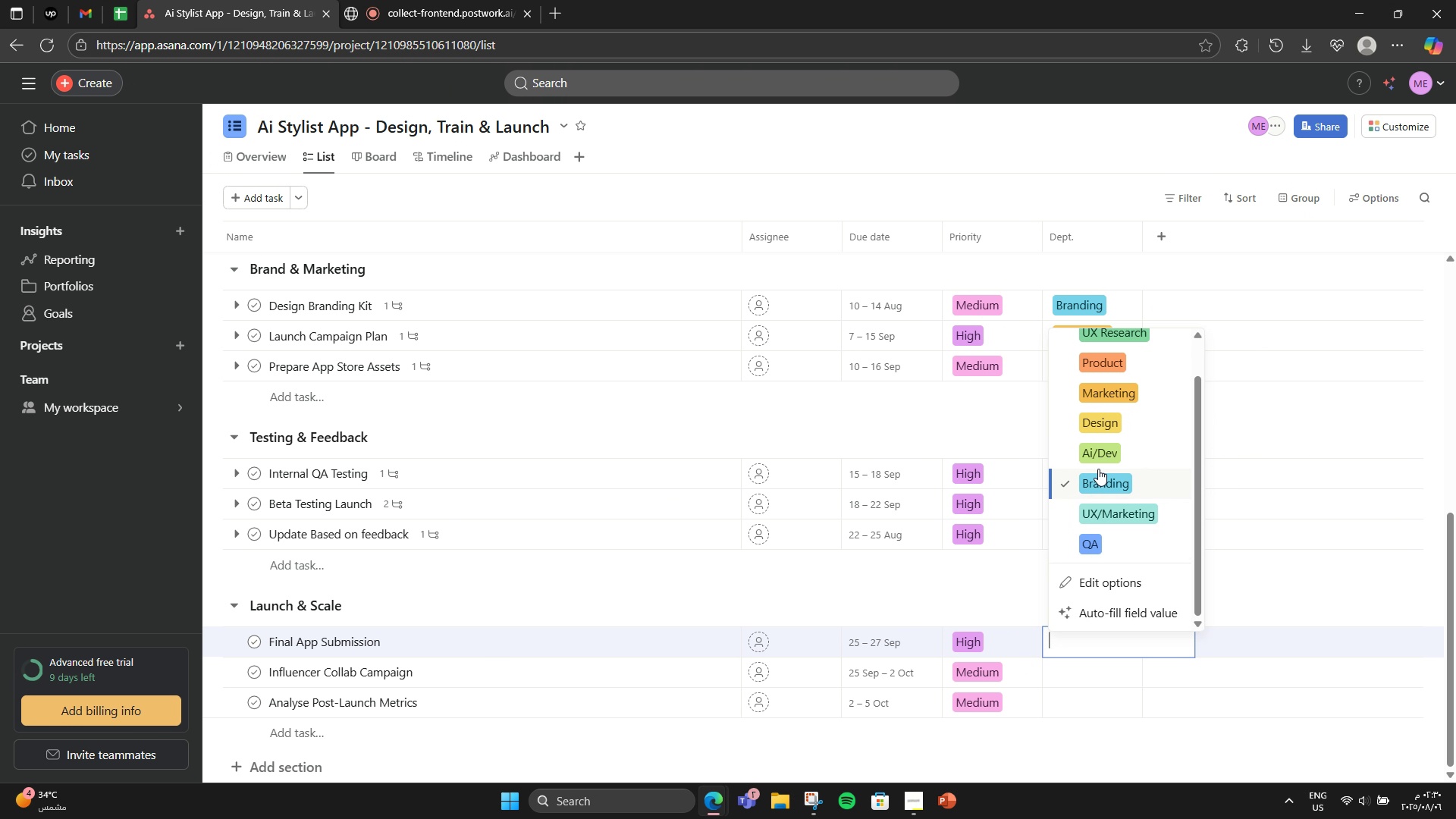 
left_click([1097, 457])
 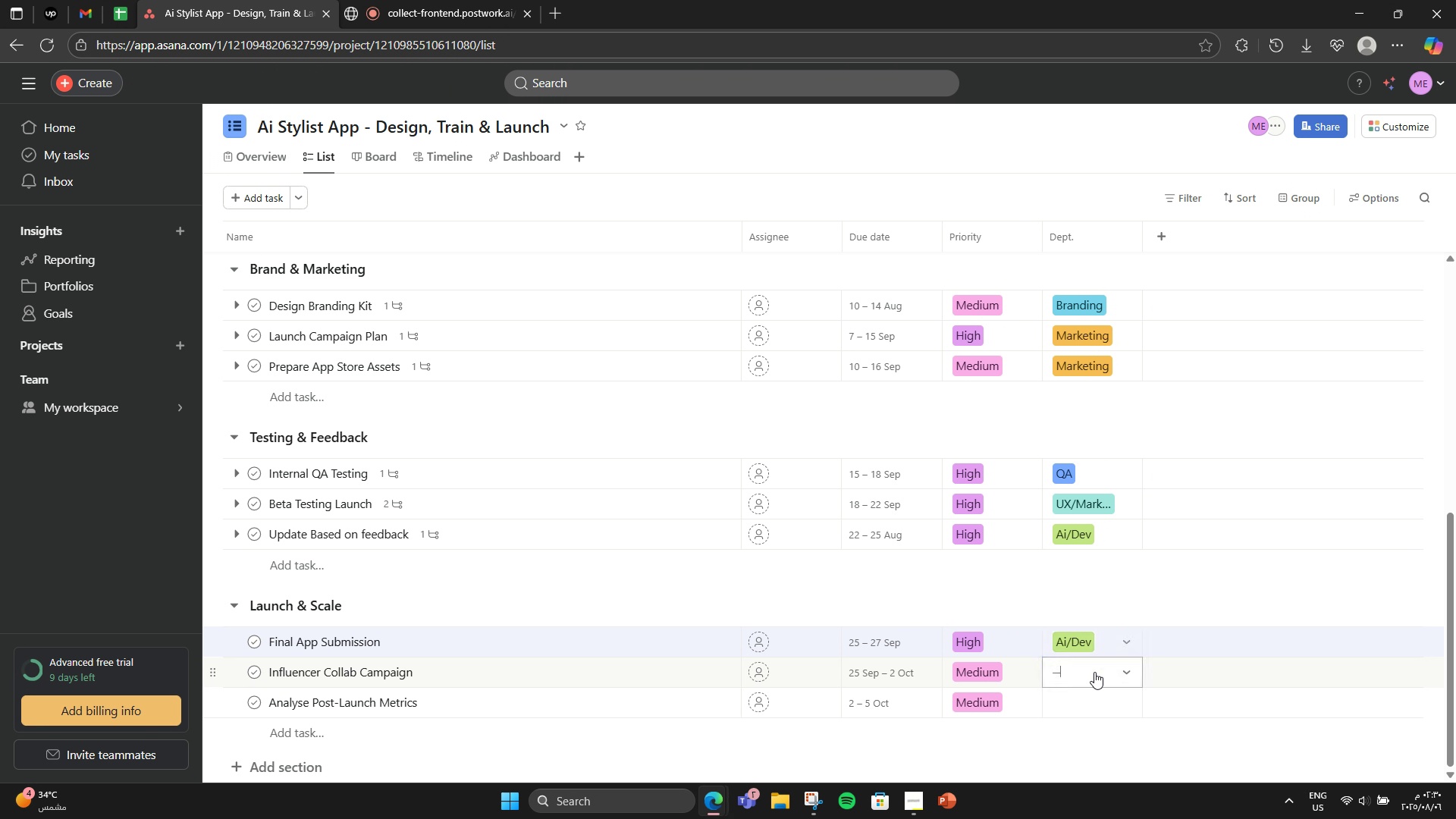 
wait(7.59)
 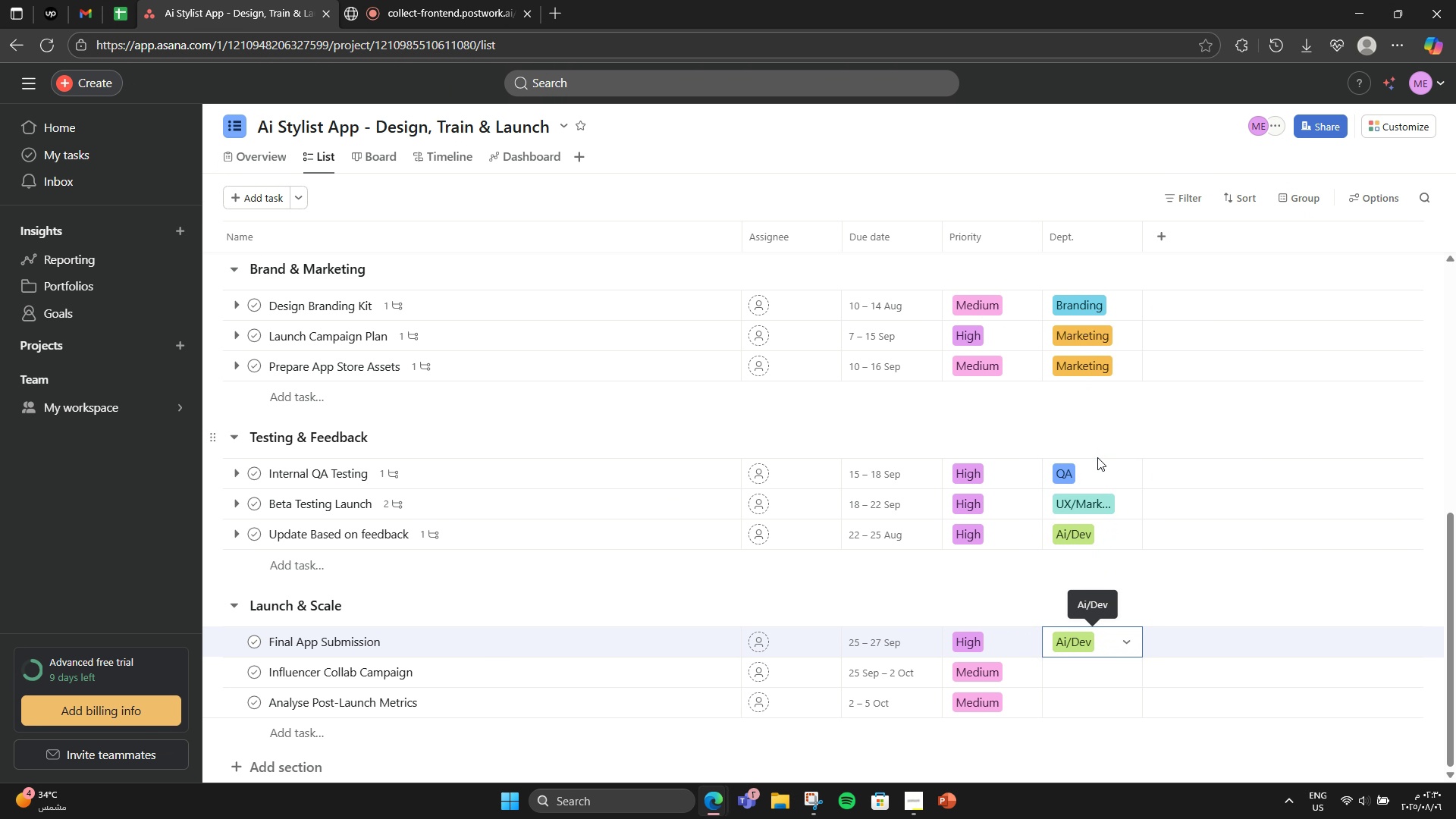 
left_click([1099, 573])
 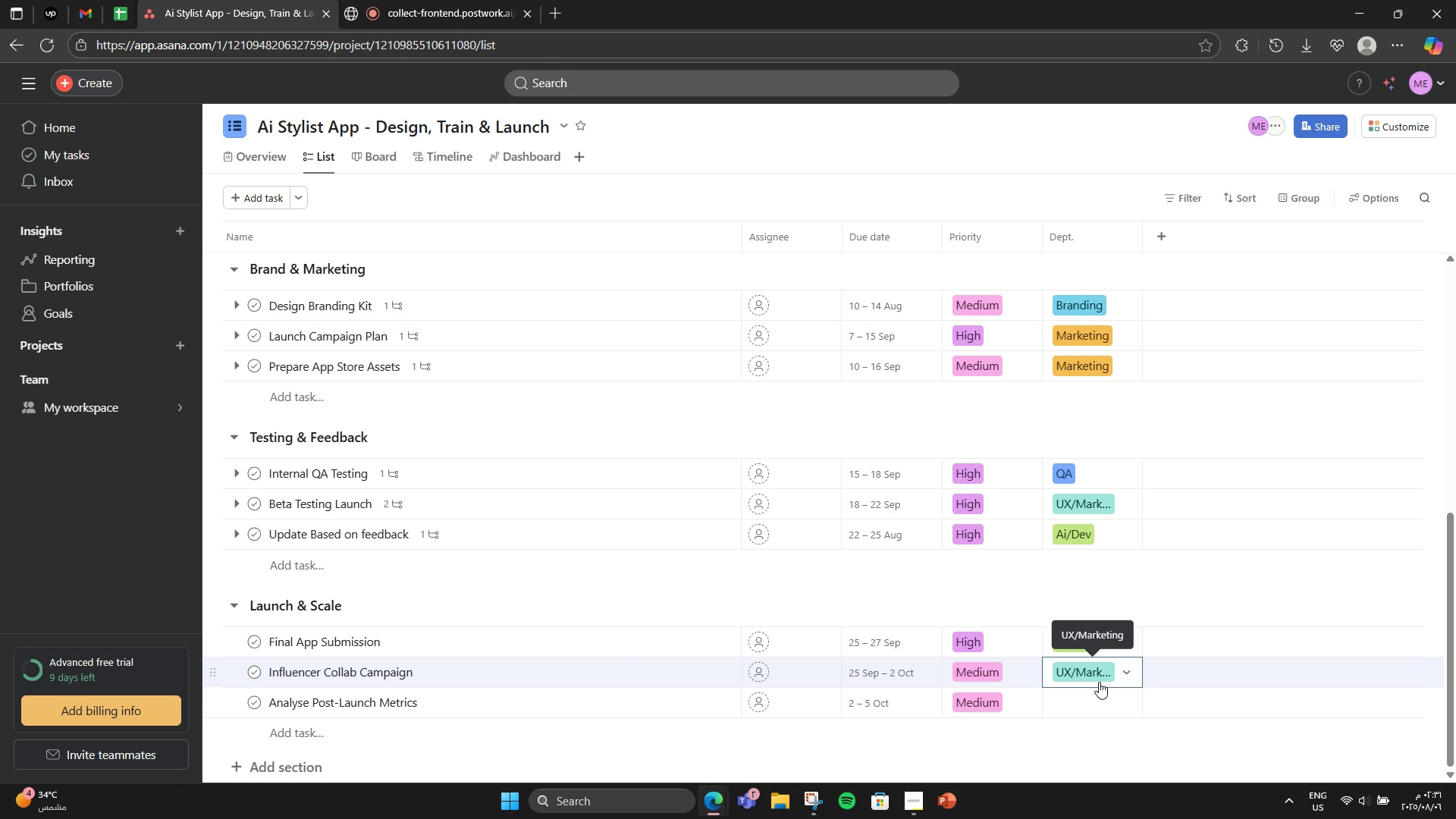 
left_click([1100, 682])
 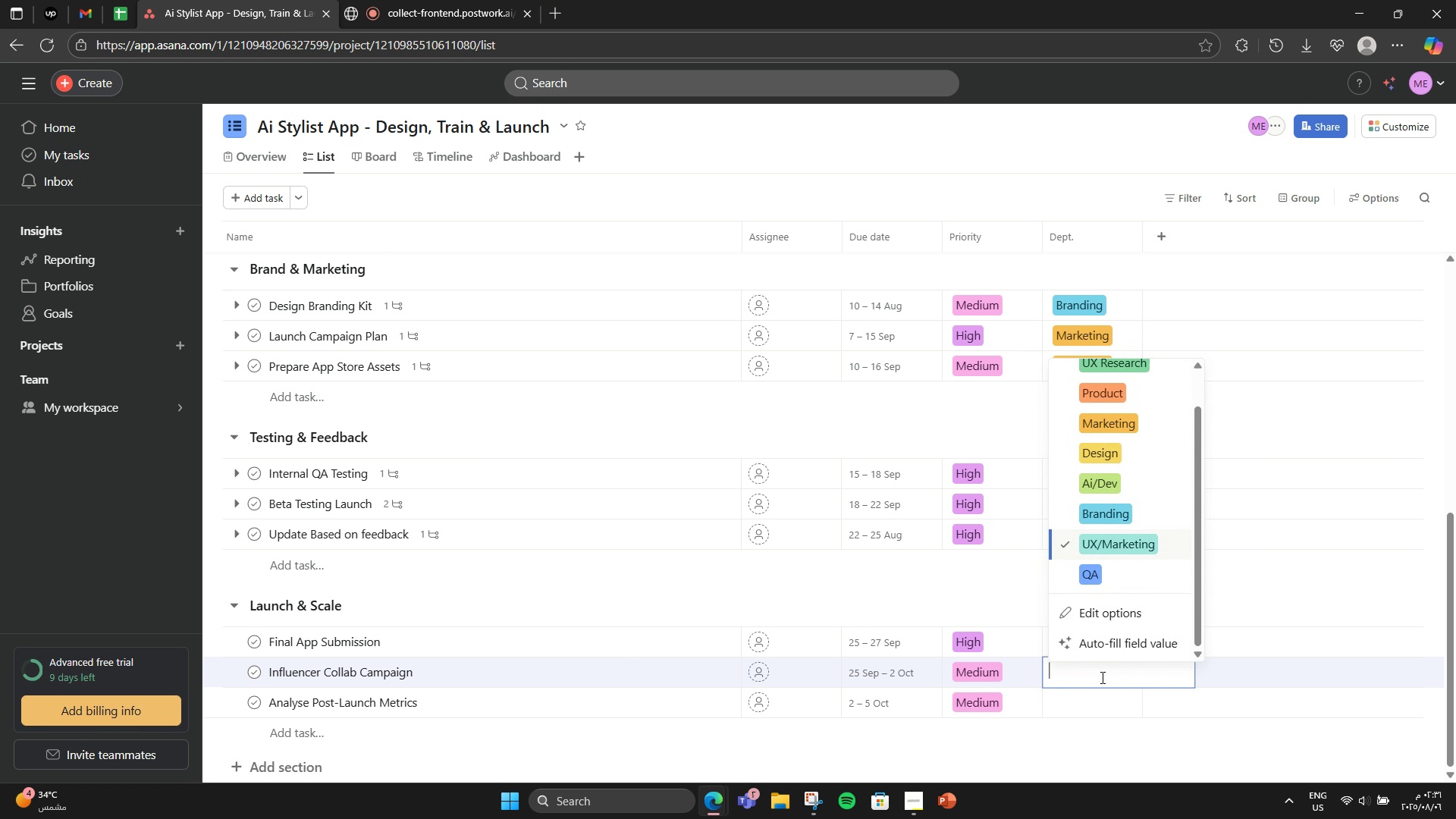 
scroll: coordinate [1105, 566], scroll_direction: up, amount: 3.0
 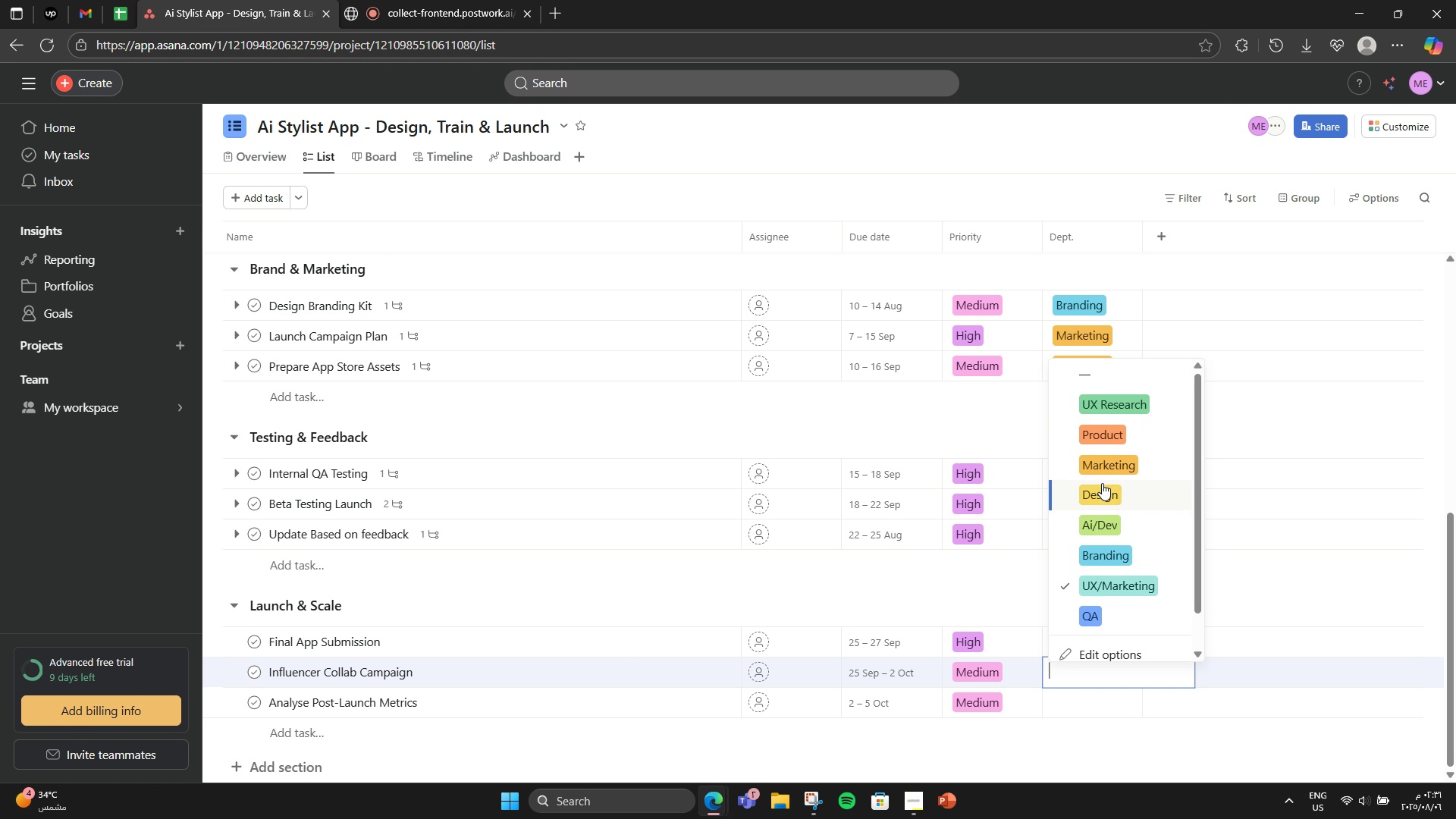 
left_click([1106, 466])
 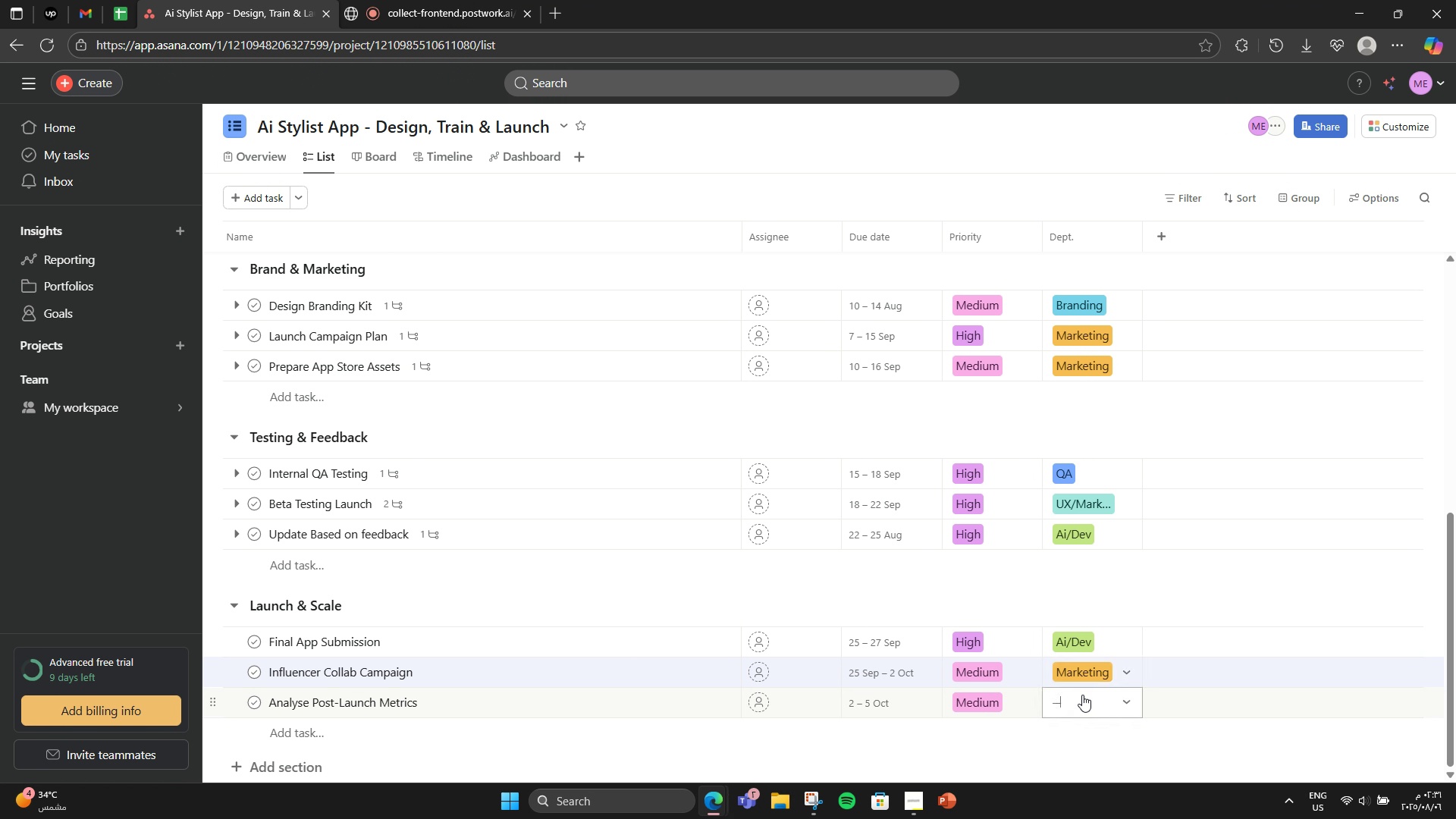 
left_click([1082, 695])
 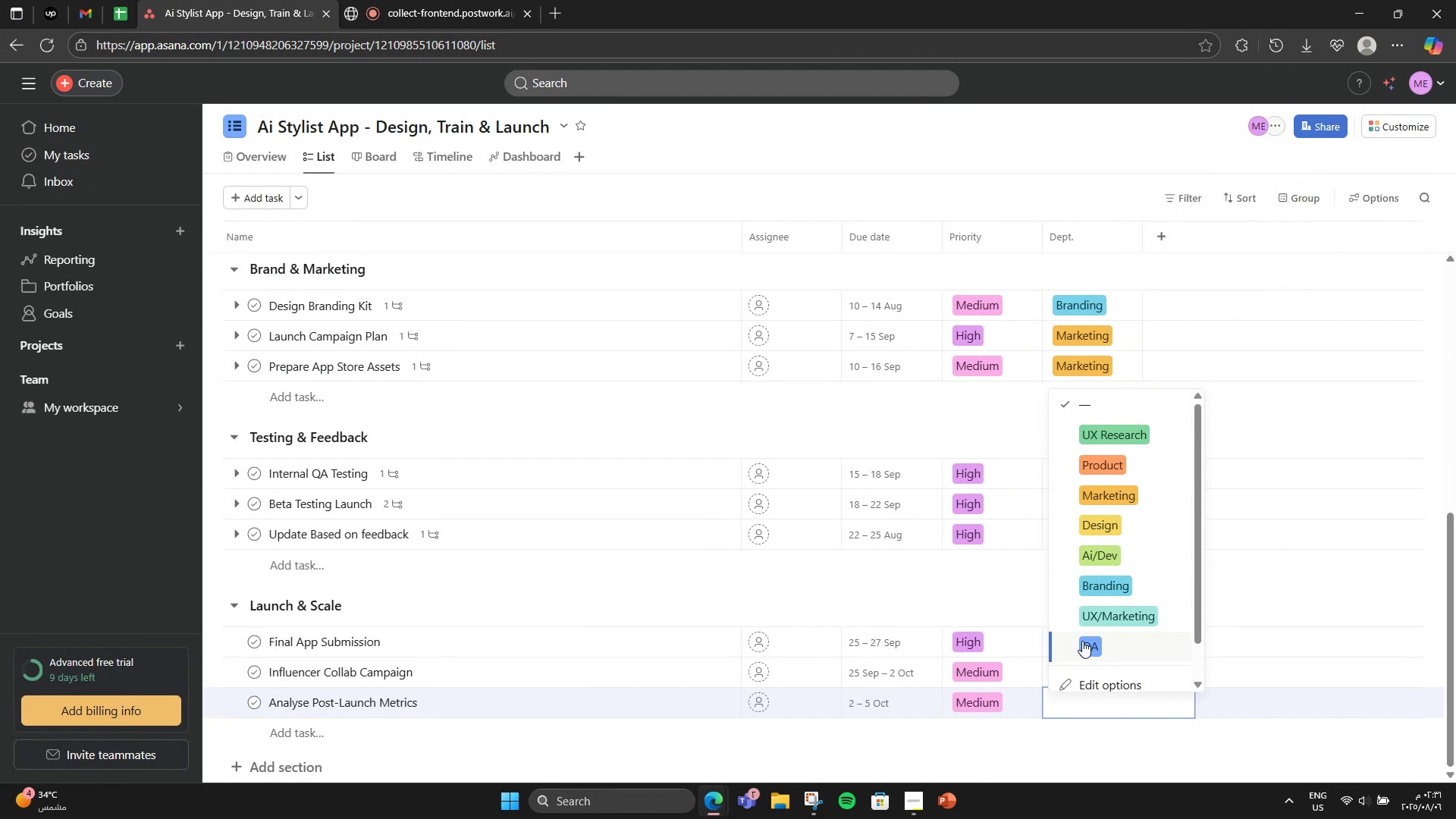 
scroll: coordinate [1152, 607], scroll_direction: up, amount: 2.0
 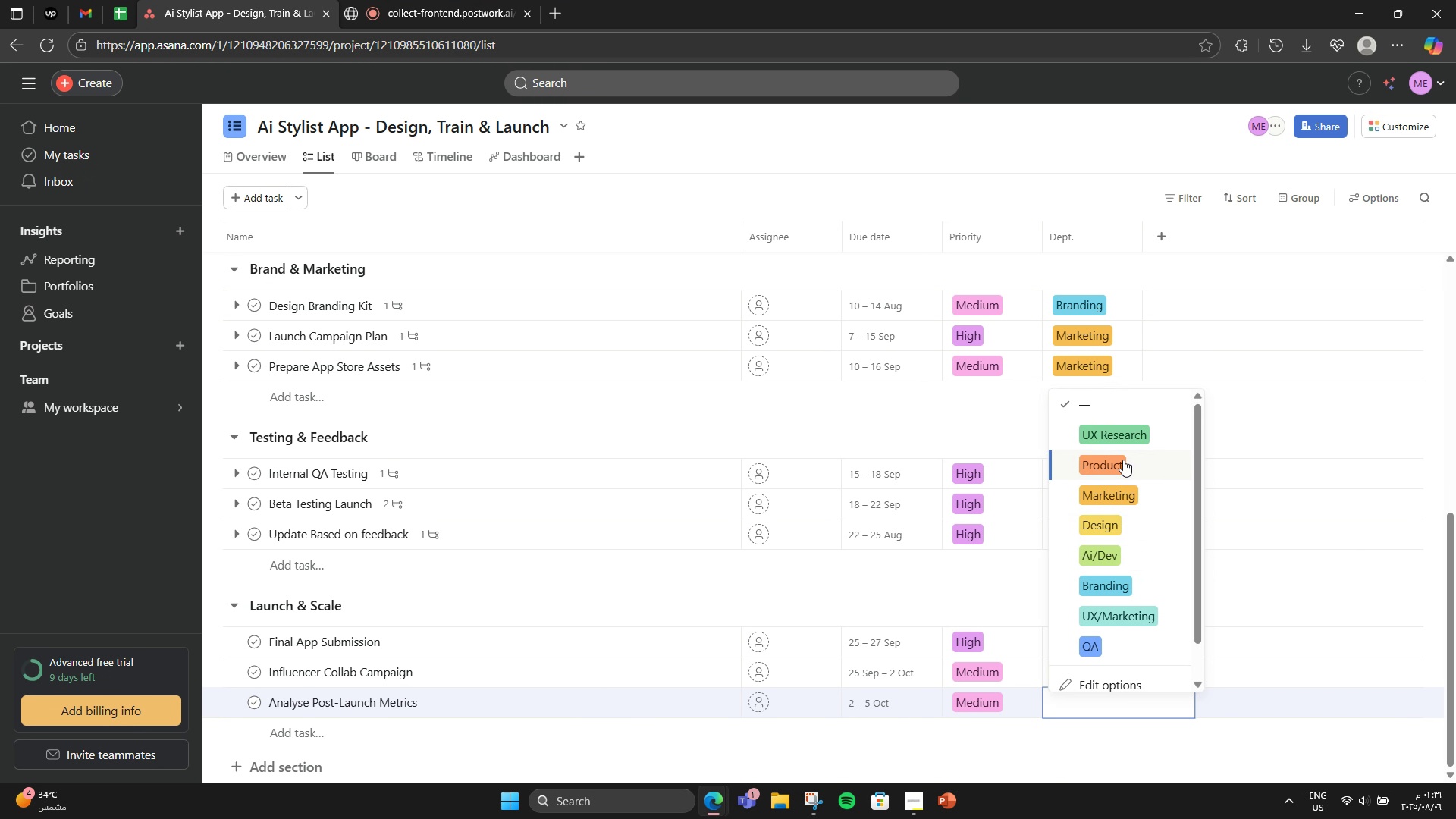 
left_click([1122, 457])
 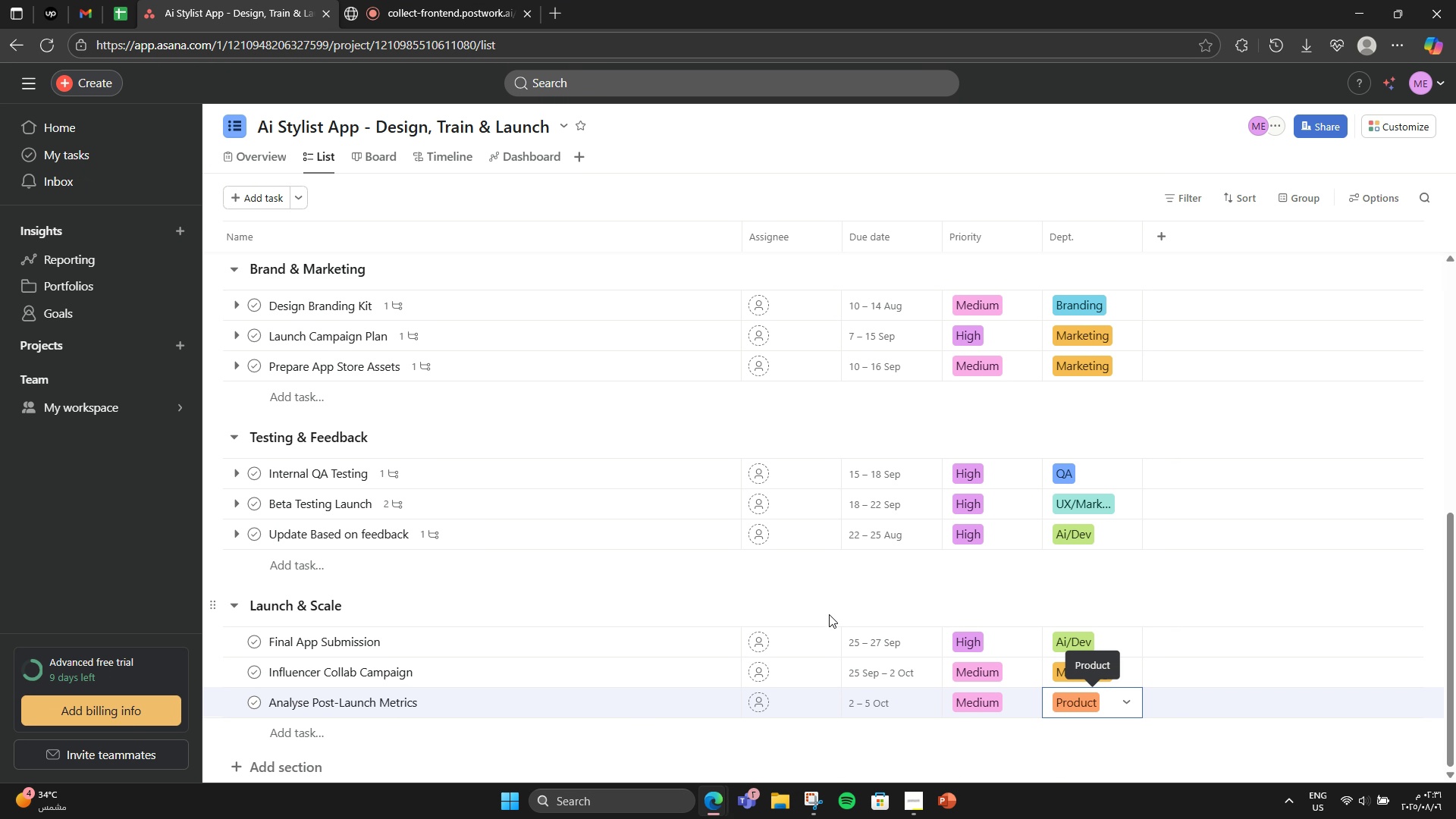 
left_click([837, 604])
 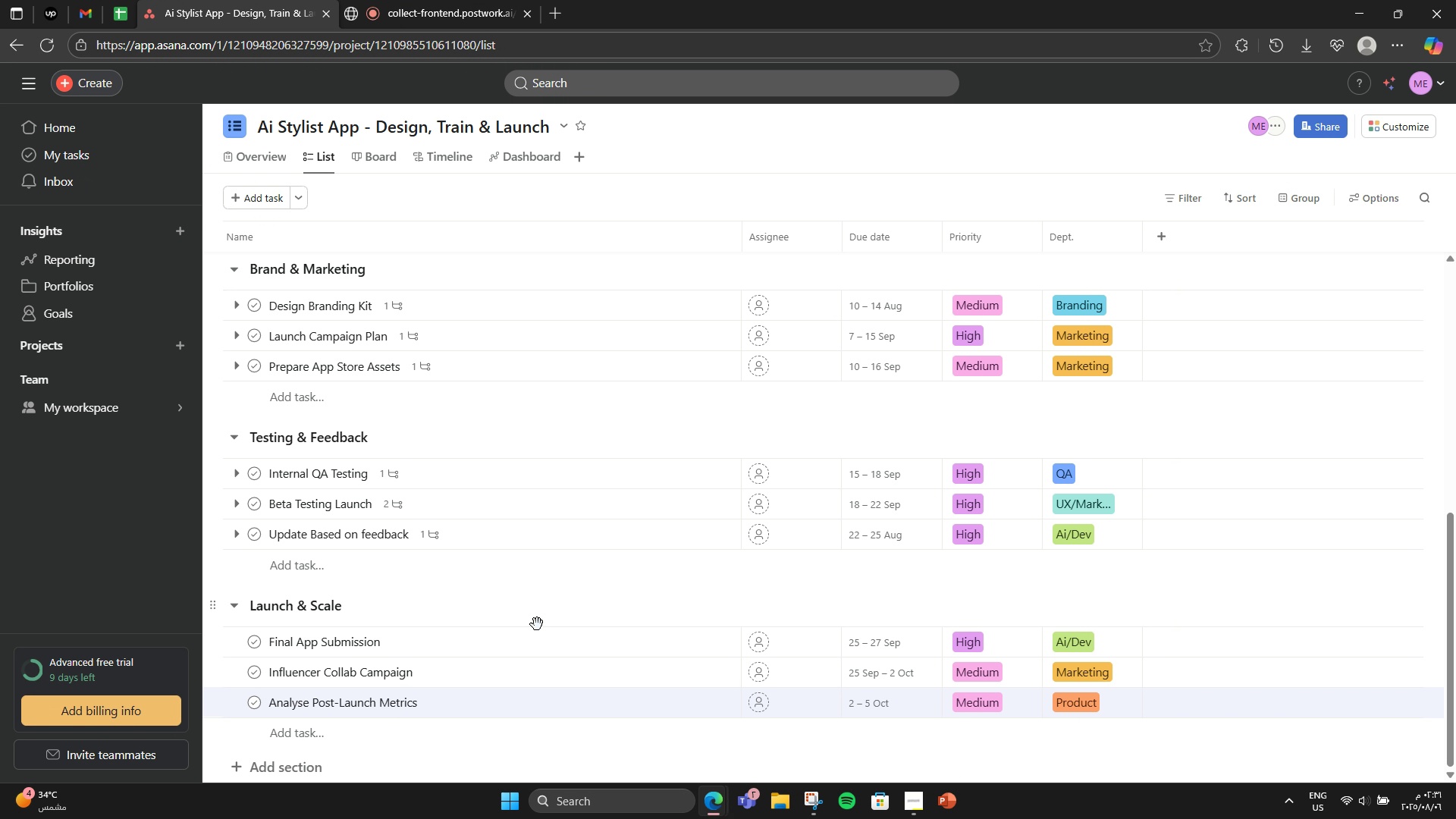 
left_click([542, 708])
 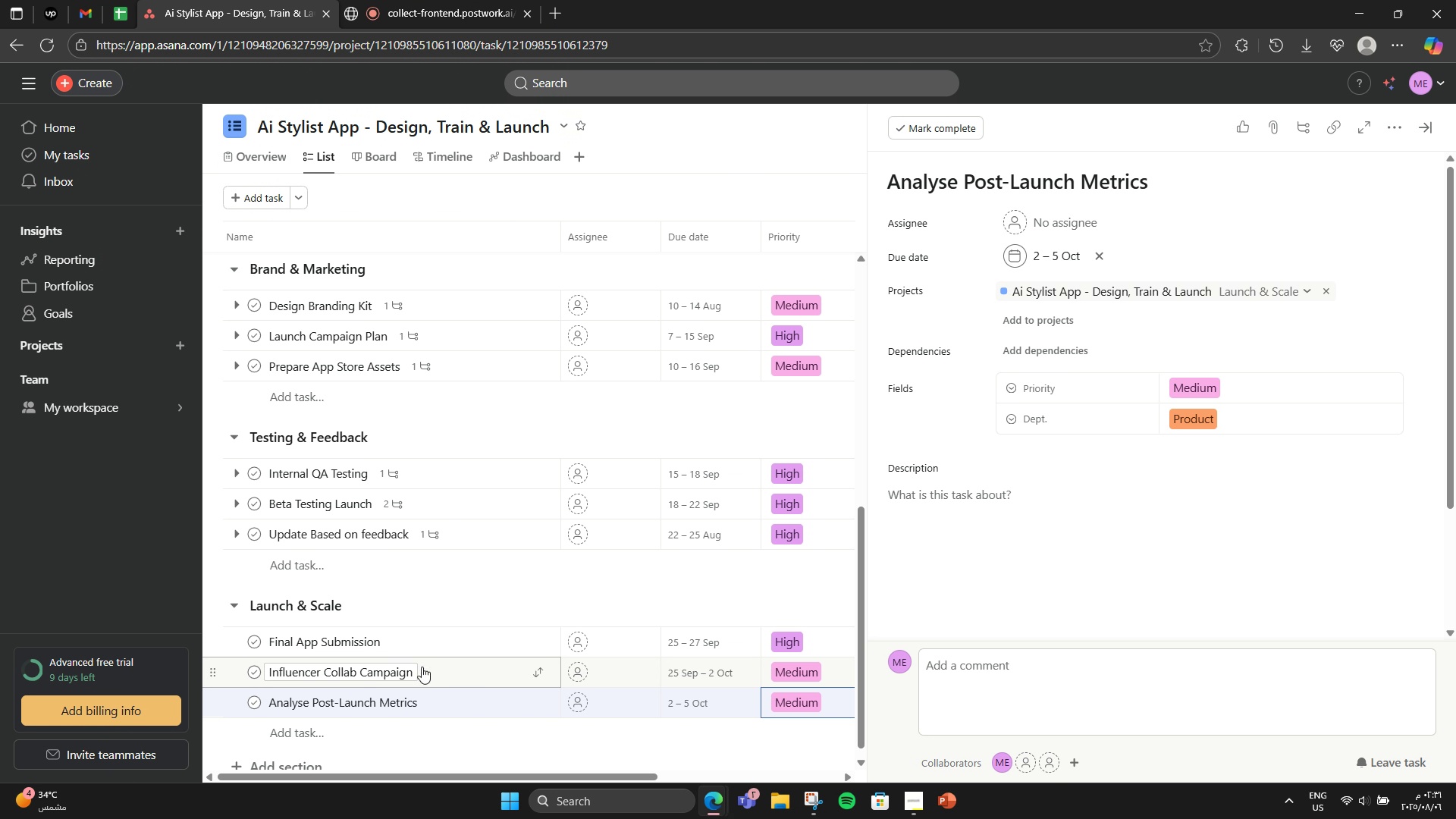 
left_click([465, 641])
 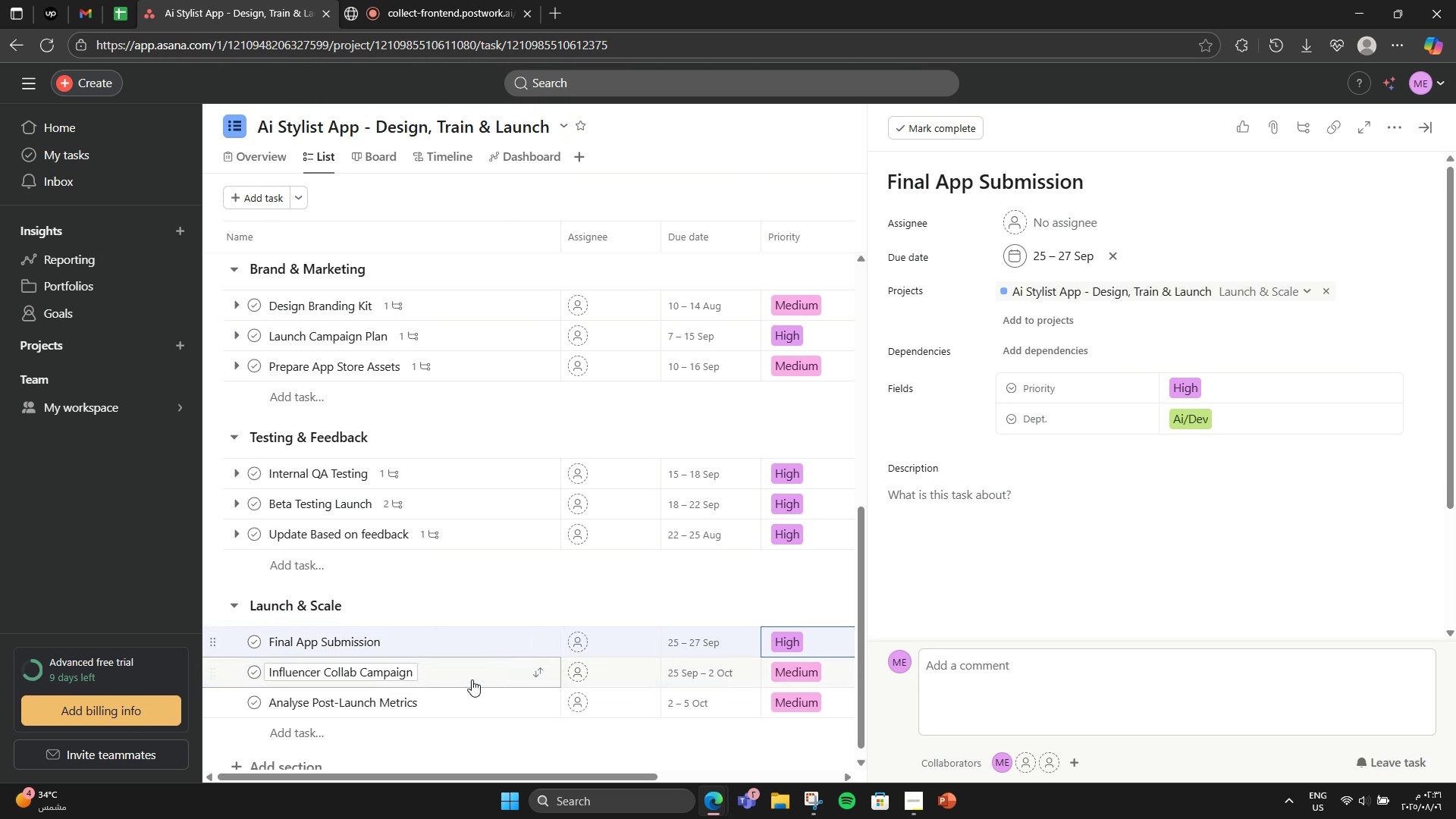 
left_click([1119, 581])
 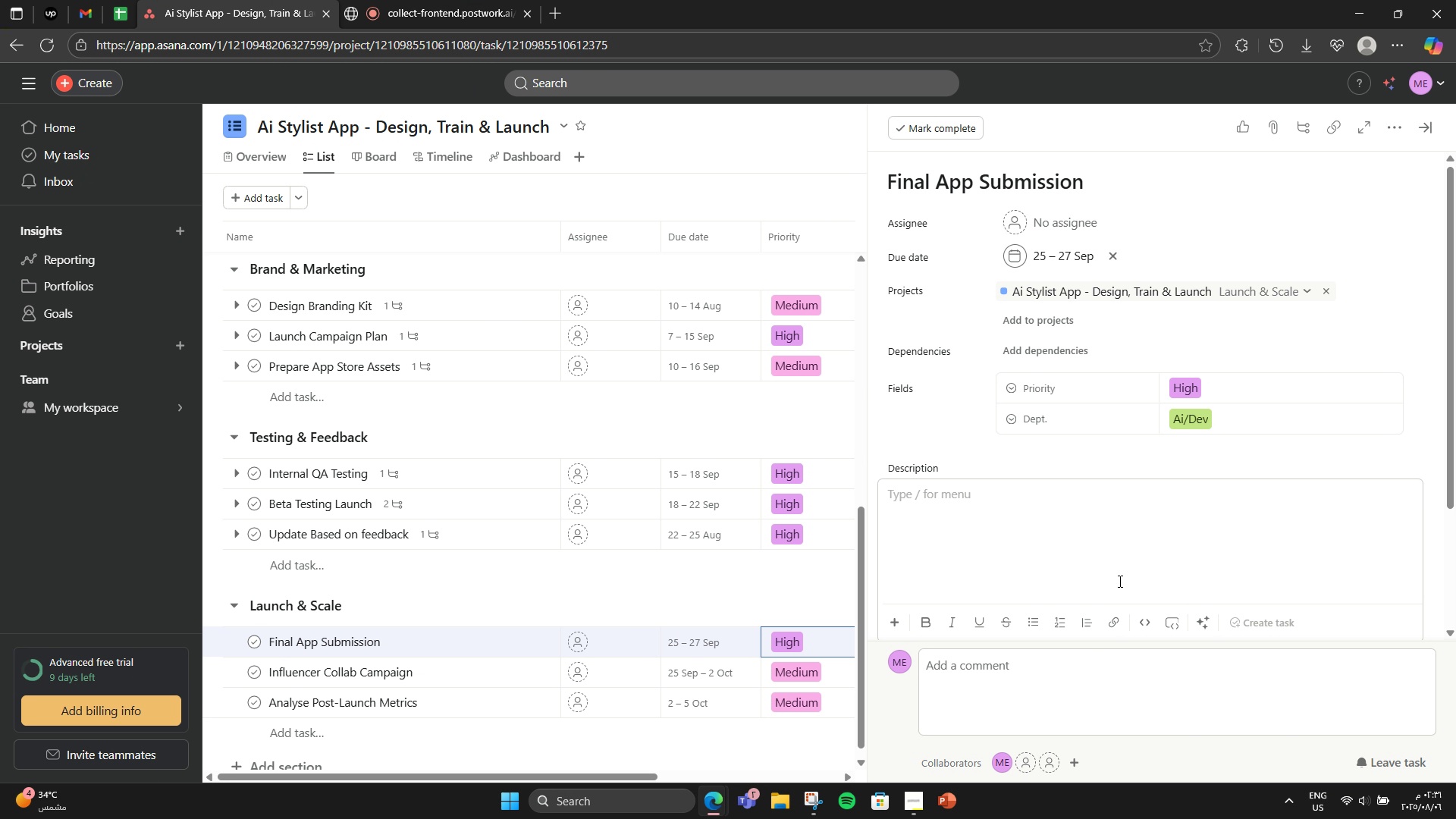 
type(Submit )
 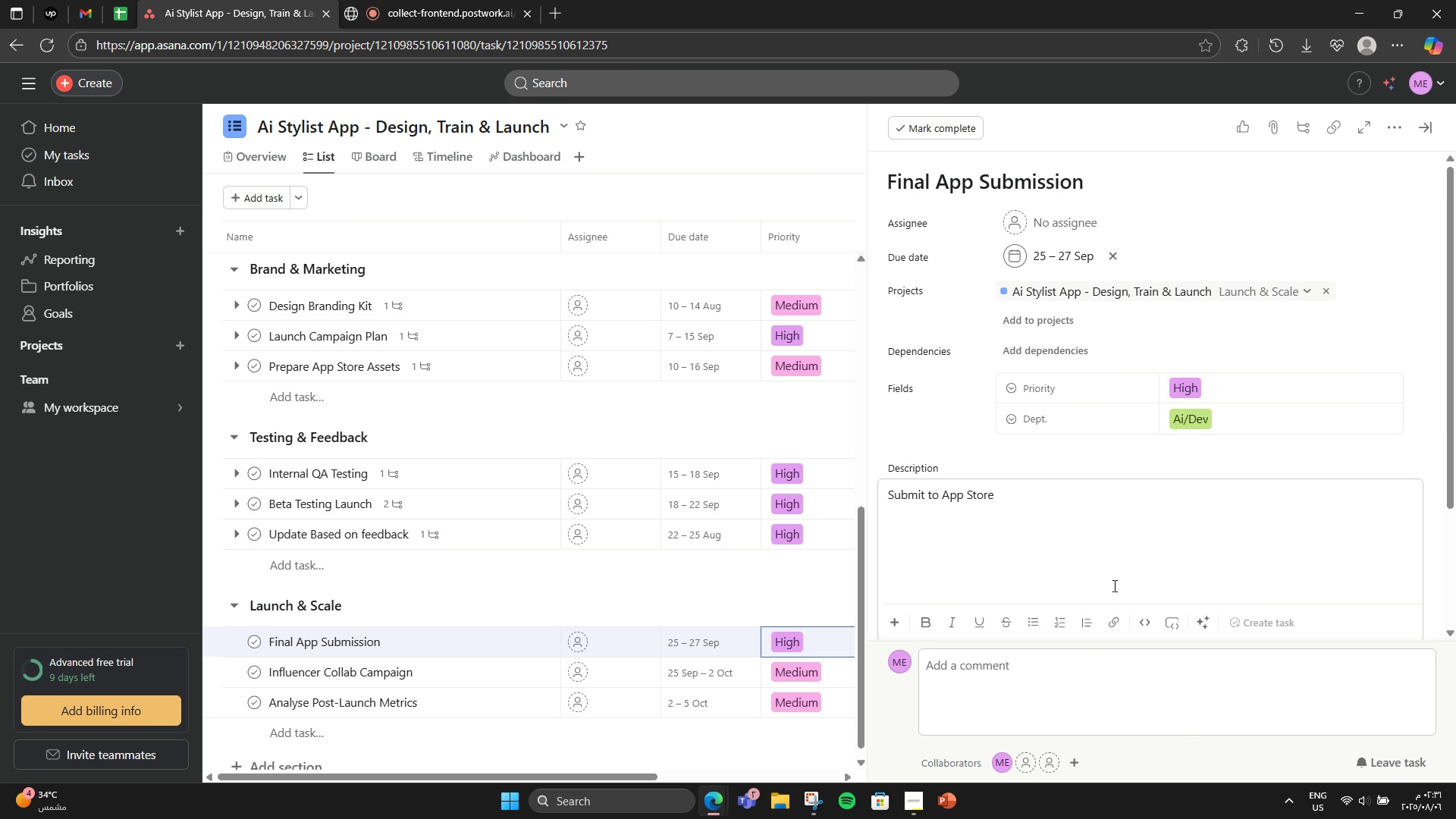 
type(ti)
key(Backspace)
type(o App Store )
 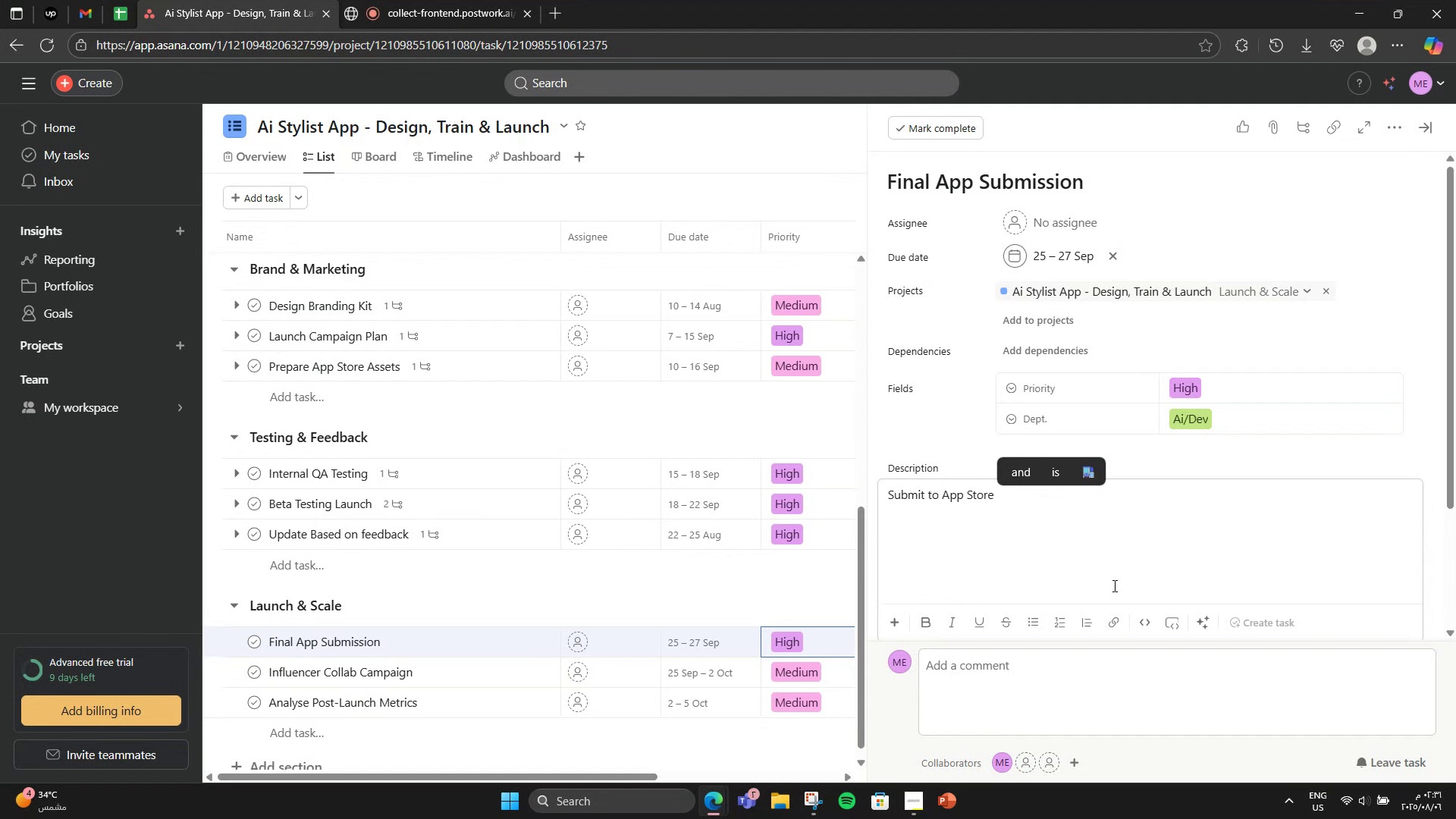 
wait(6.46)
 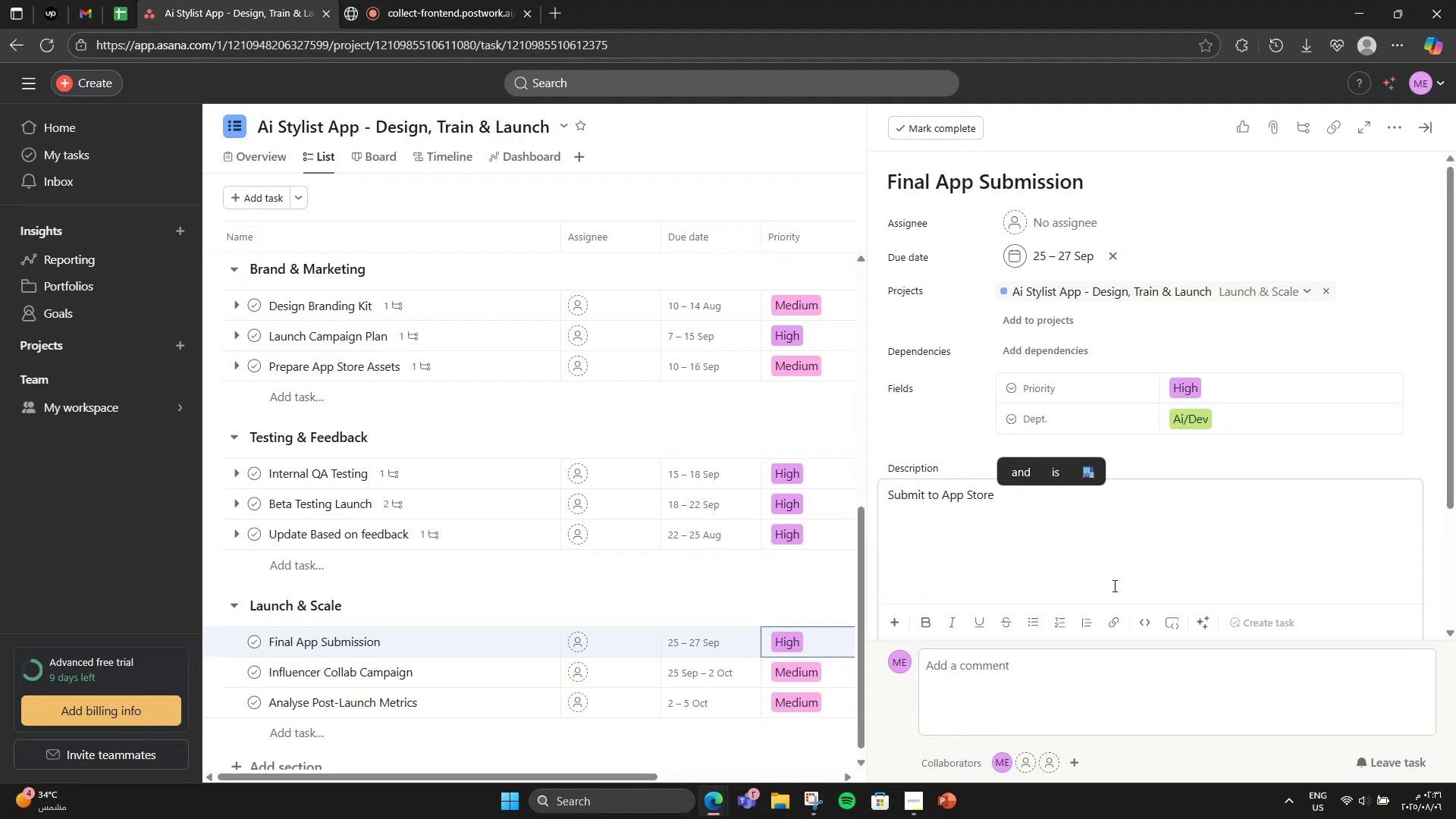 
type(+ Google Play)
 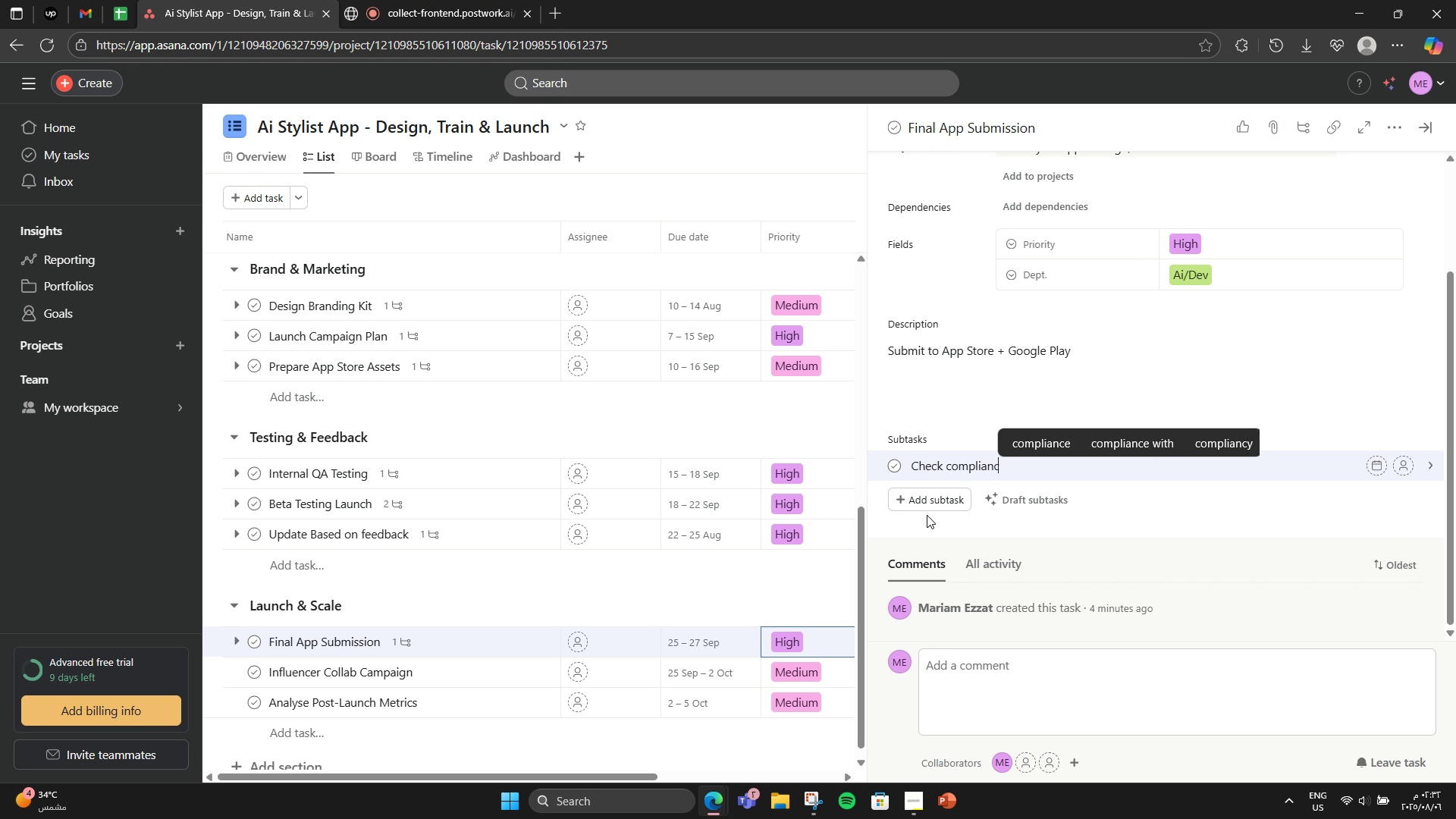 
scroll: coordinate [1104, 587], scroll_direction: down, amount: 2.0
 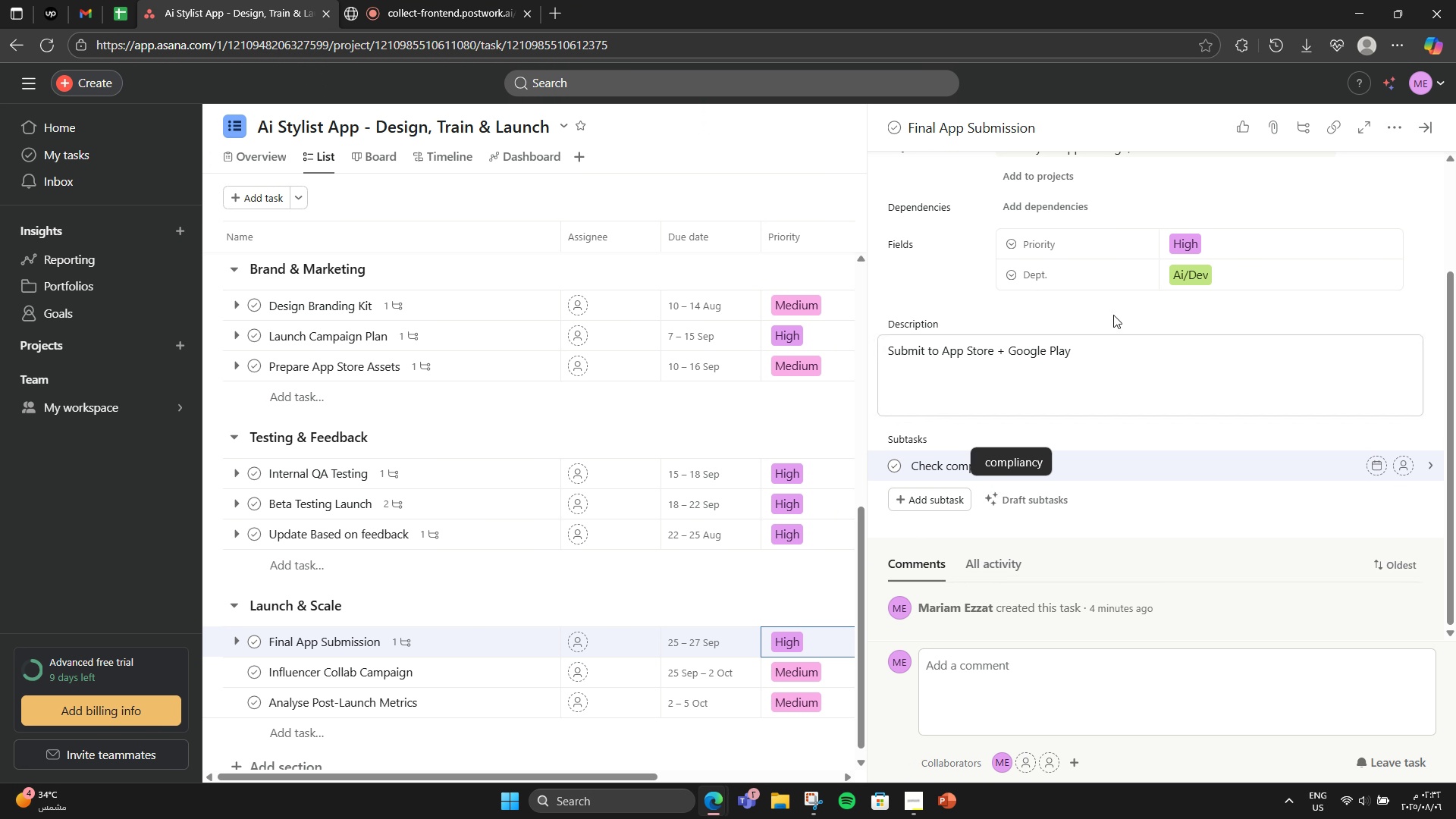 
left_click([935, 510])
 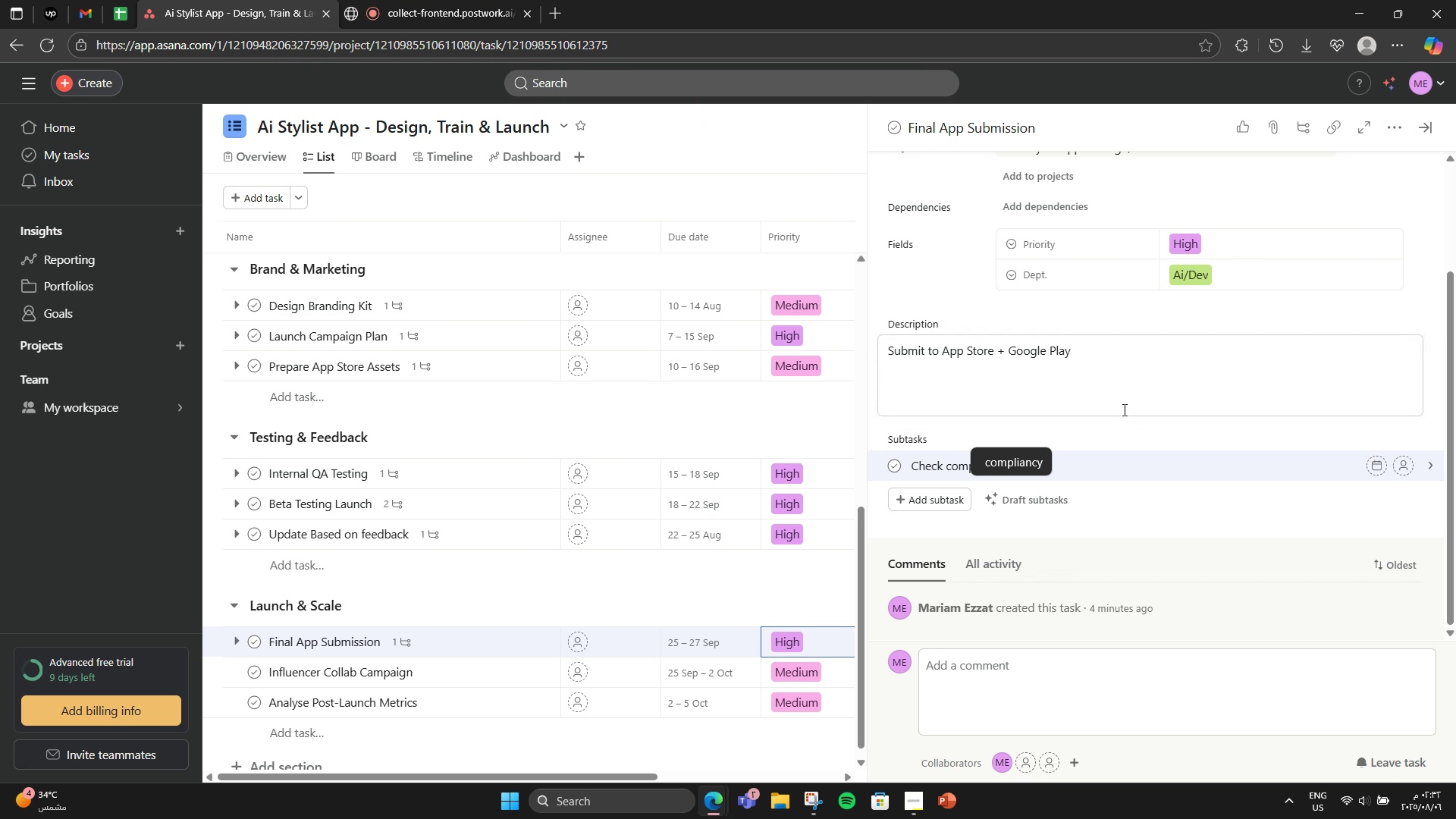 
type(Check compliance)
 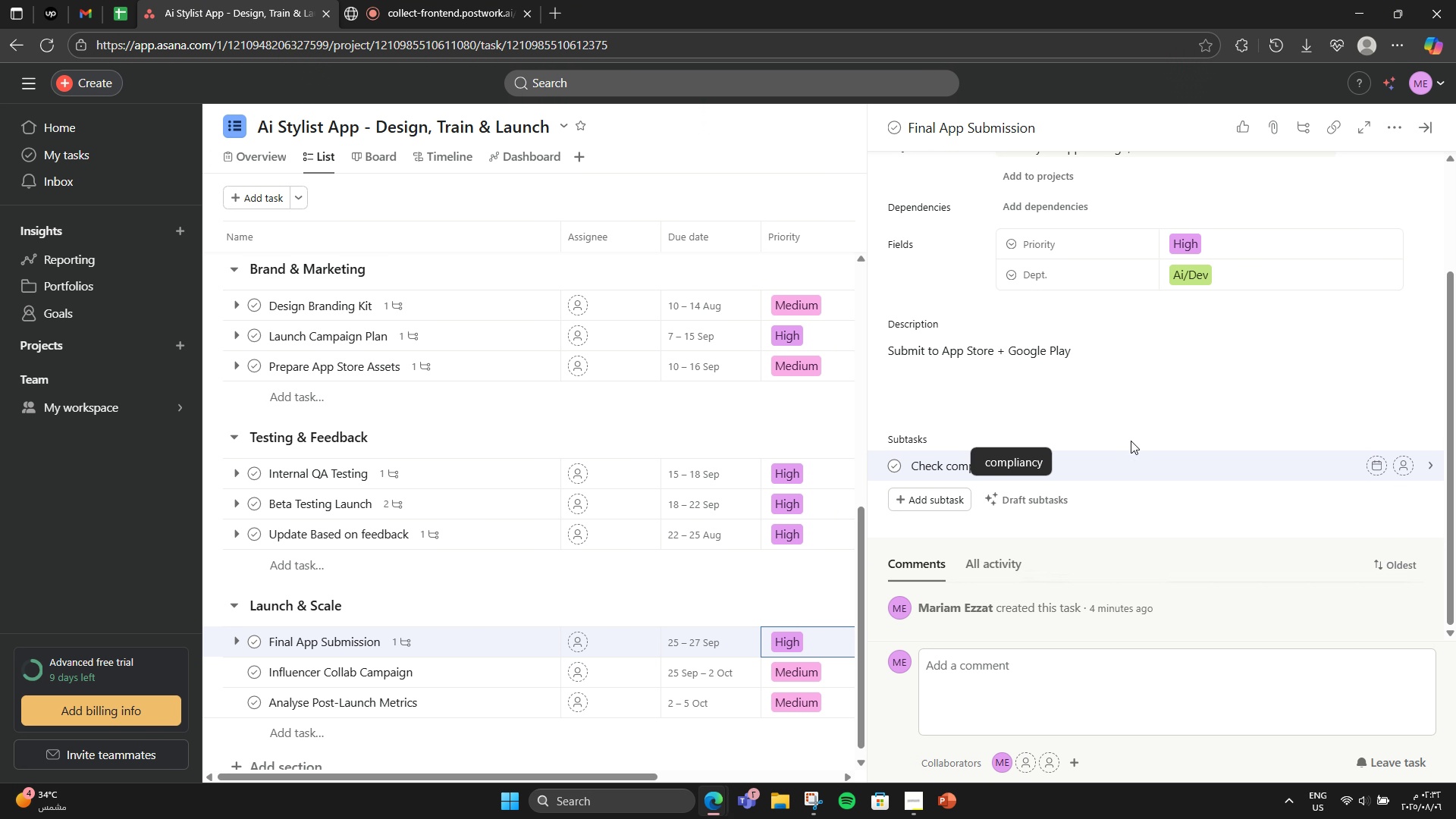 
left_click([1097, 425])
 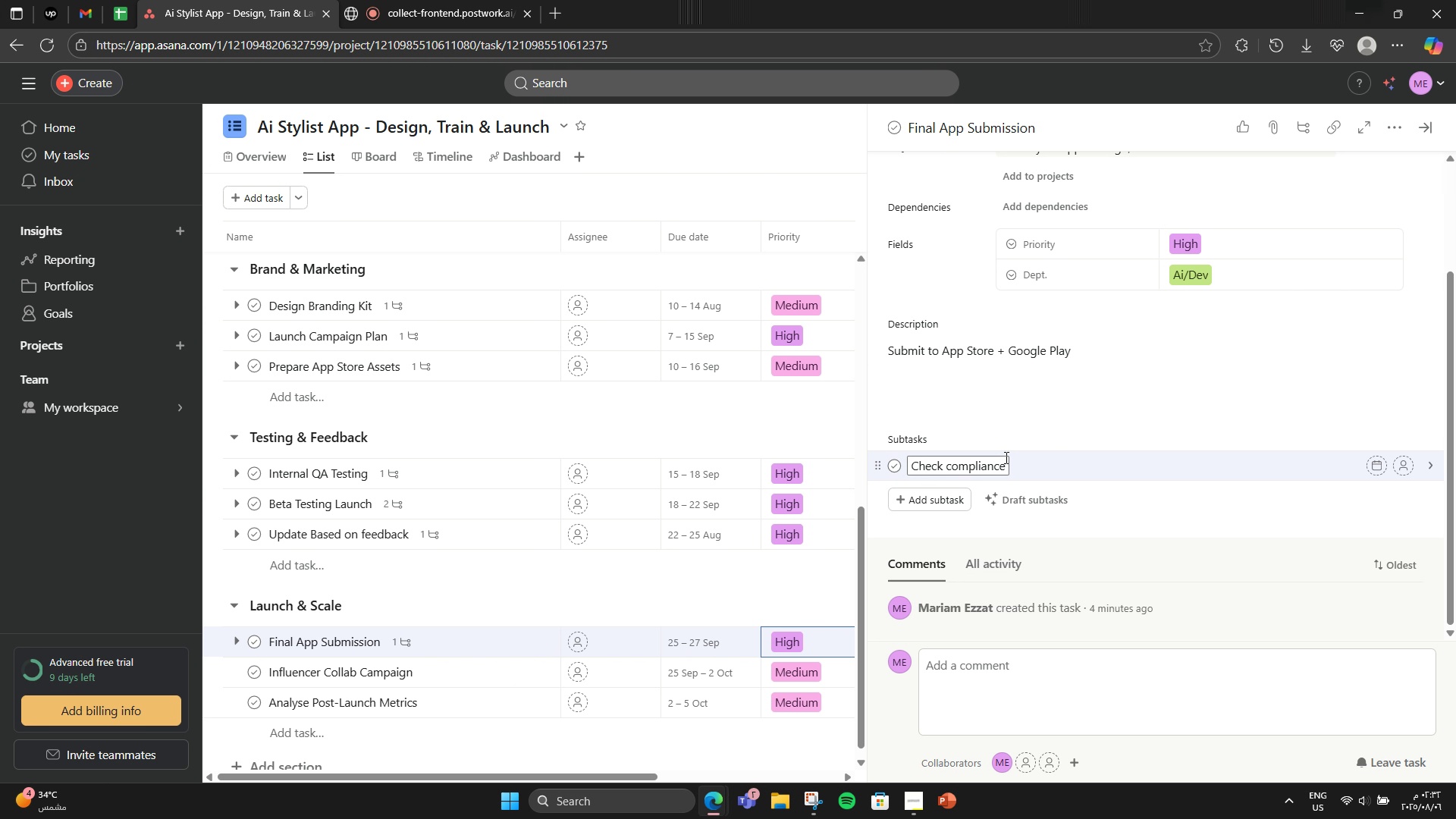 
scroll: coordinate [1188, 509], scroll_direction: up, amount: 3.0
 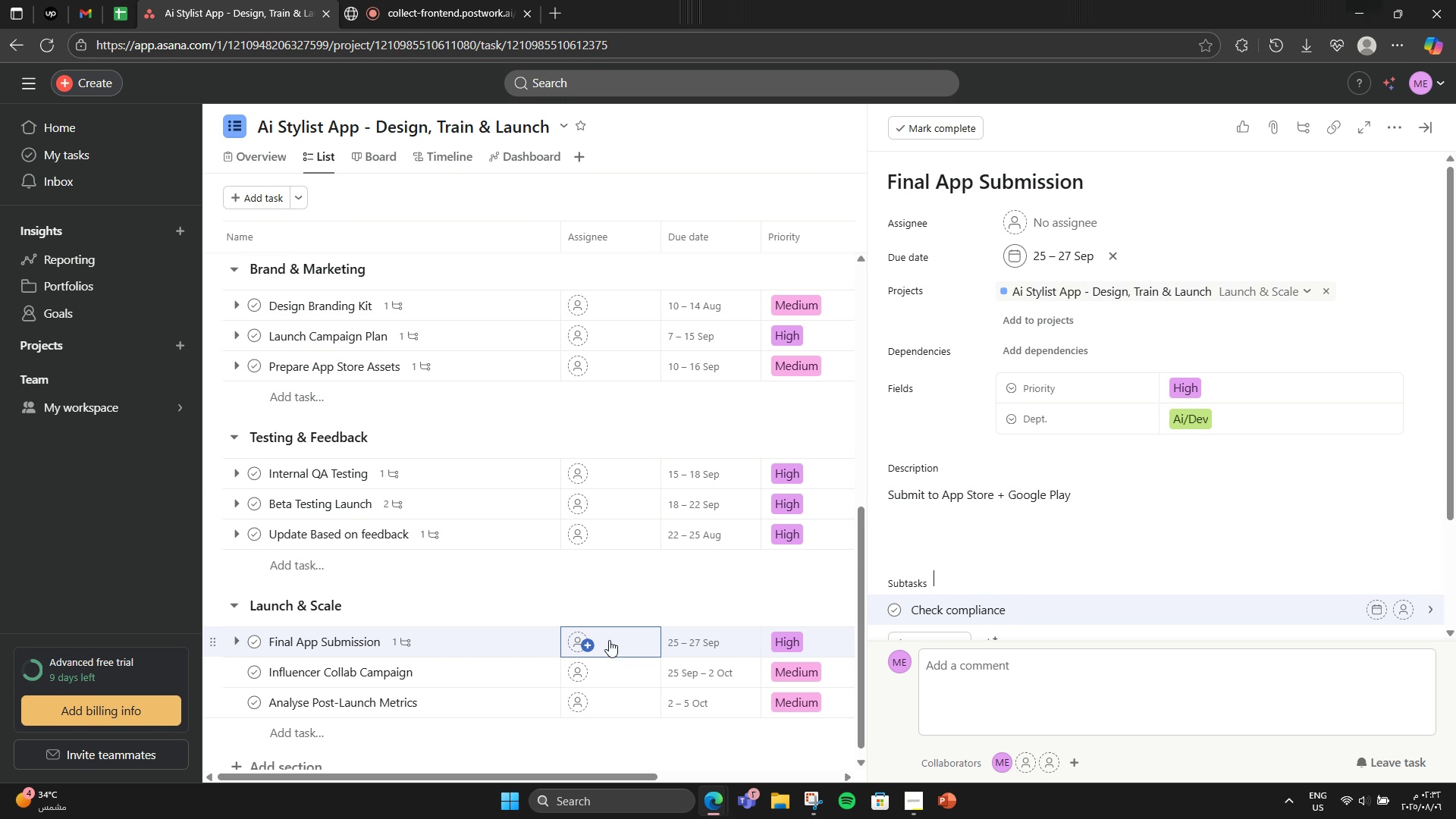 
left_click([698, 595])
 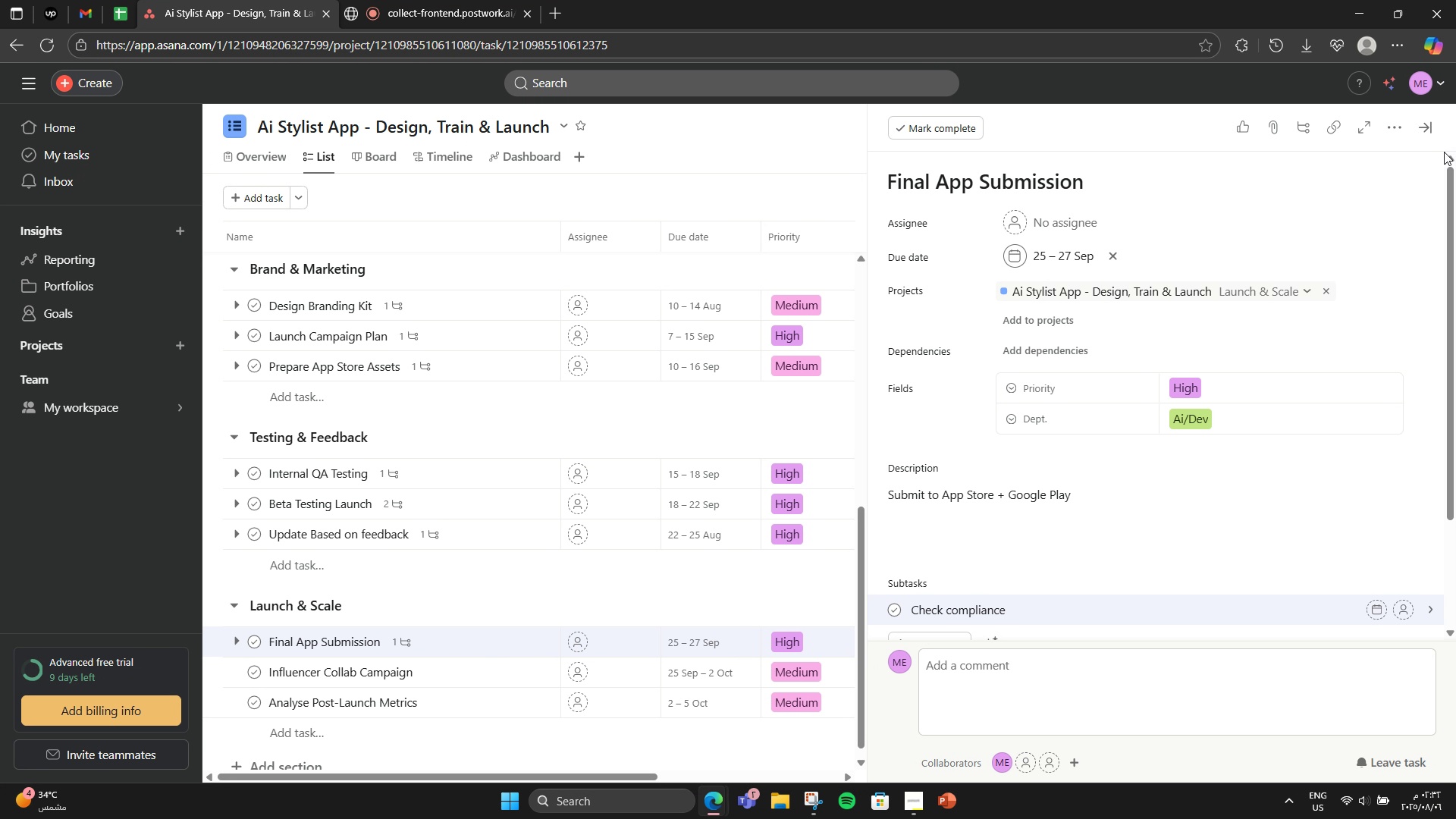 
left_click([1423, 124])
 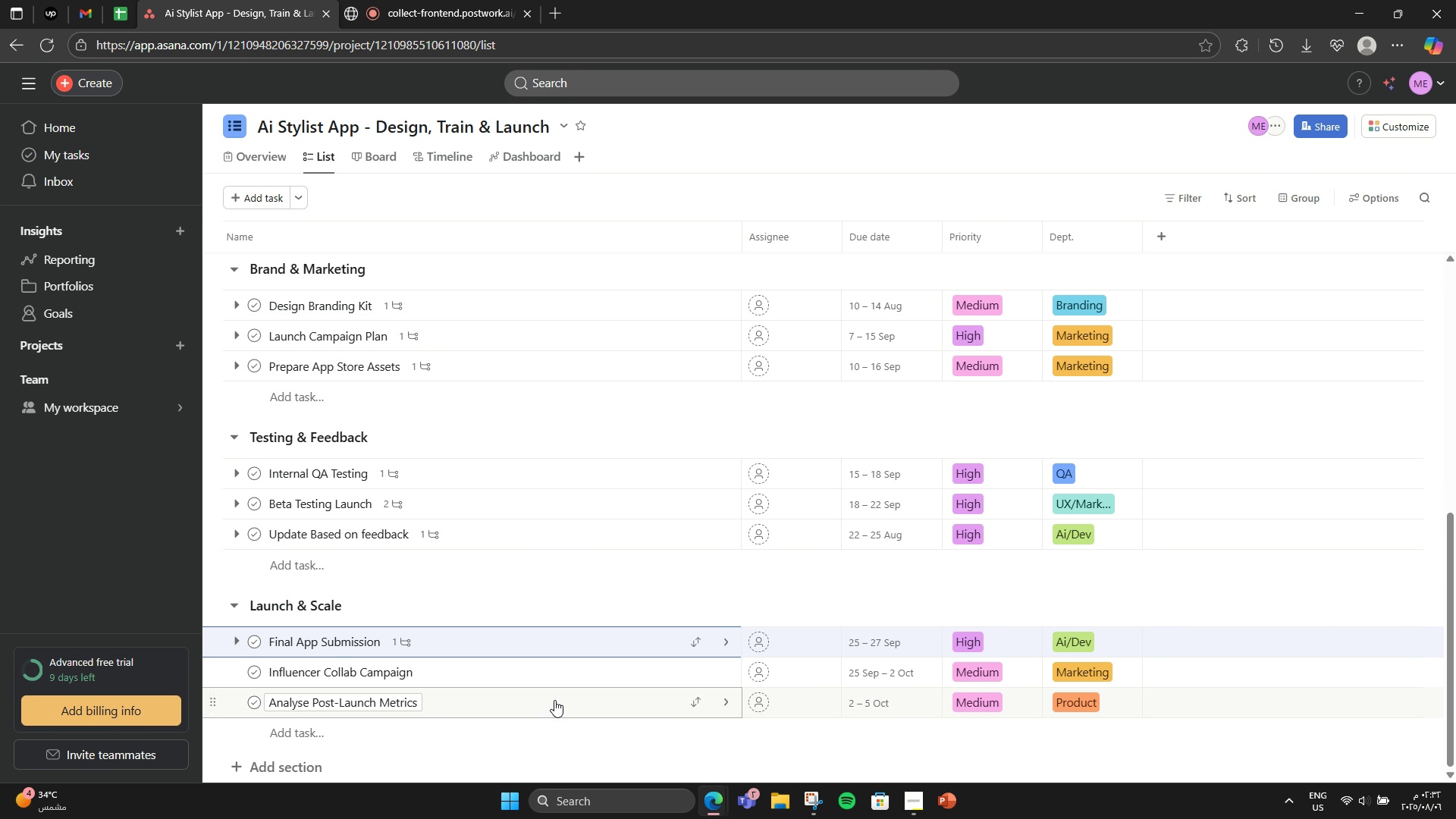 
left_click([551, 672])
 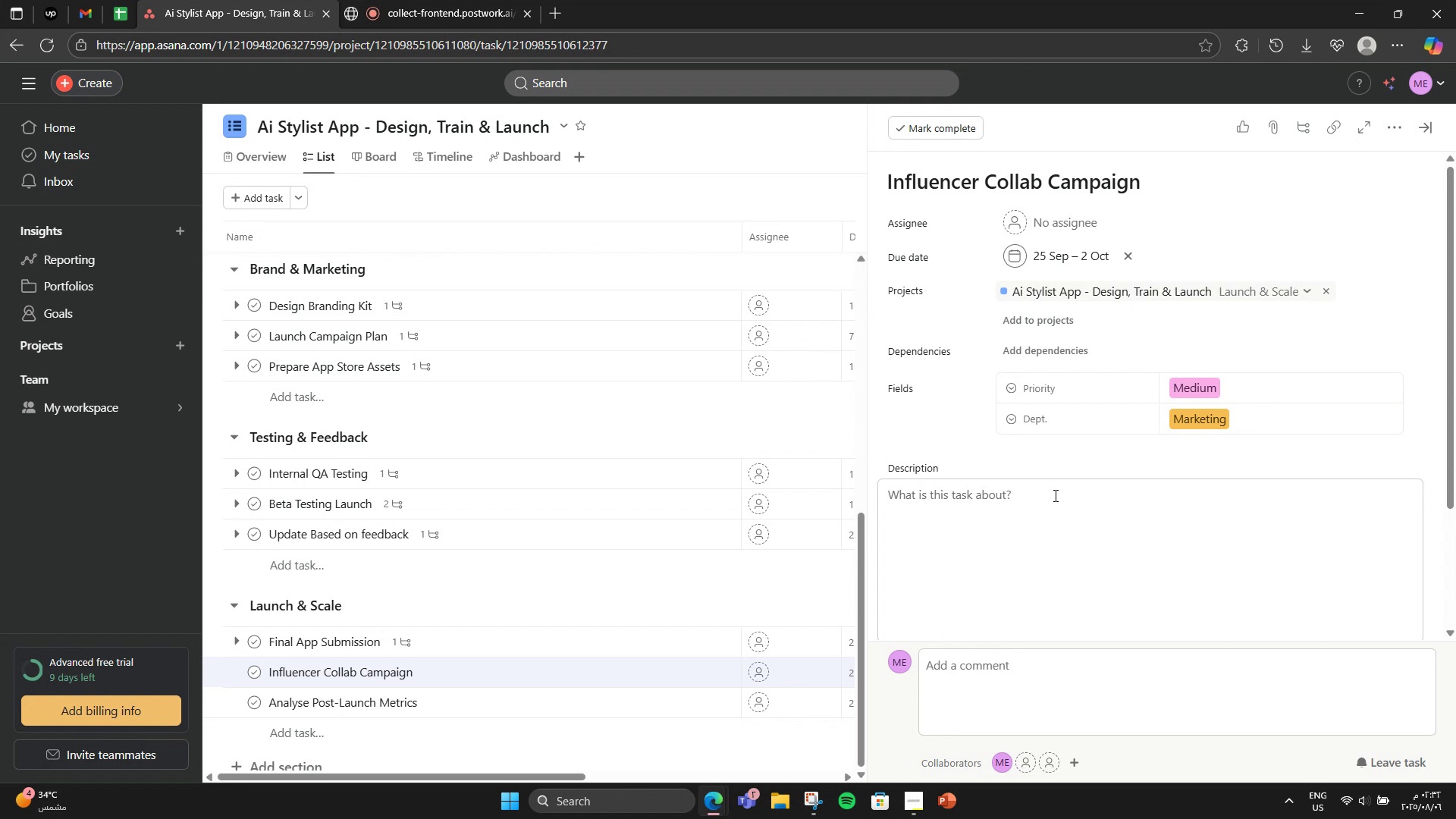 
left_click([1054, 495])
 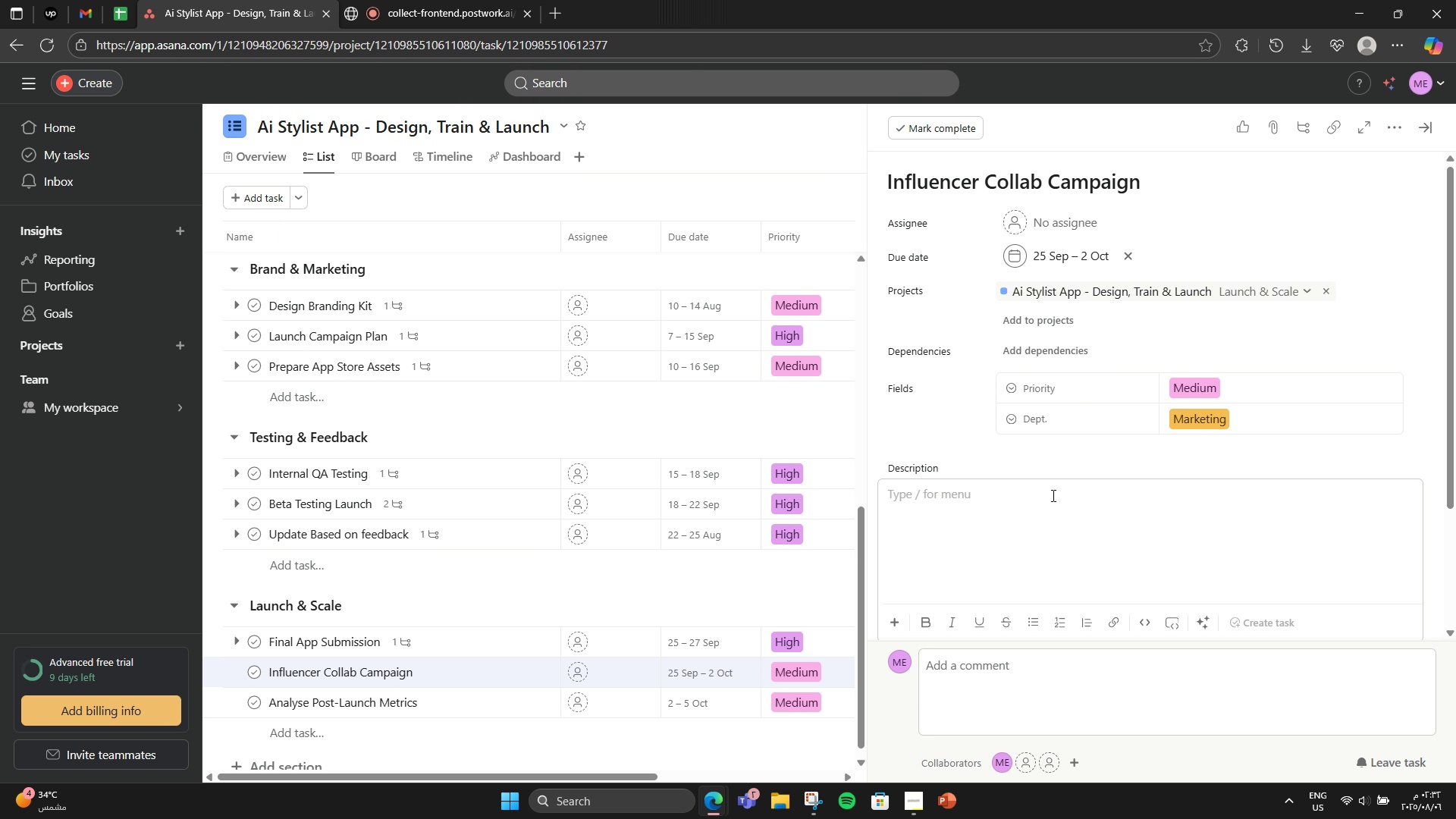 
type(Launch collab wit 5 fashion )
 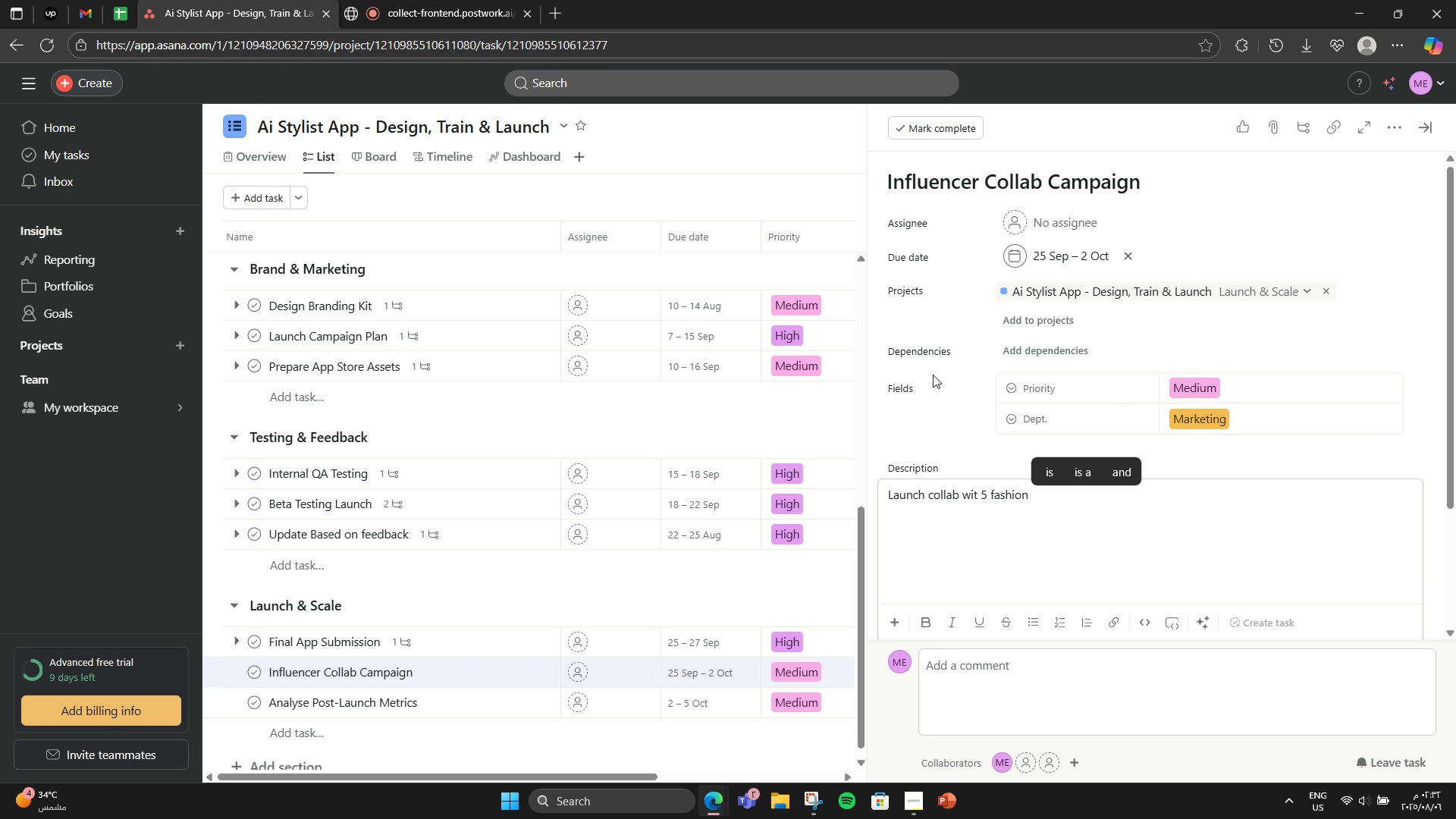 
wait(5.21)
 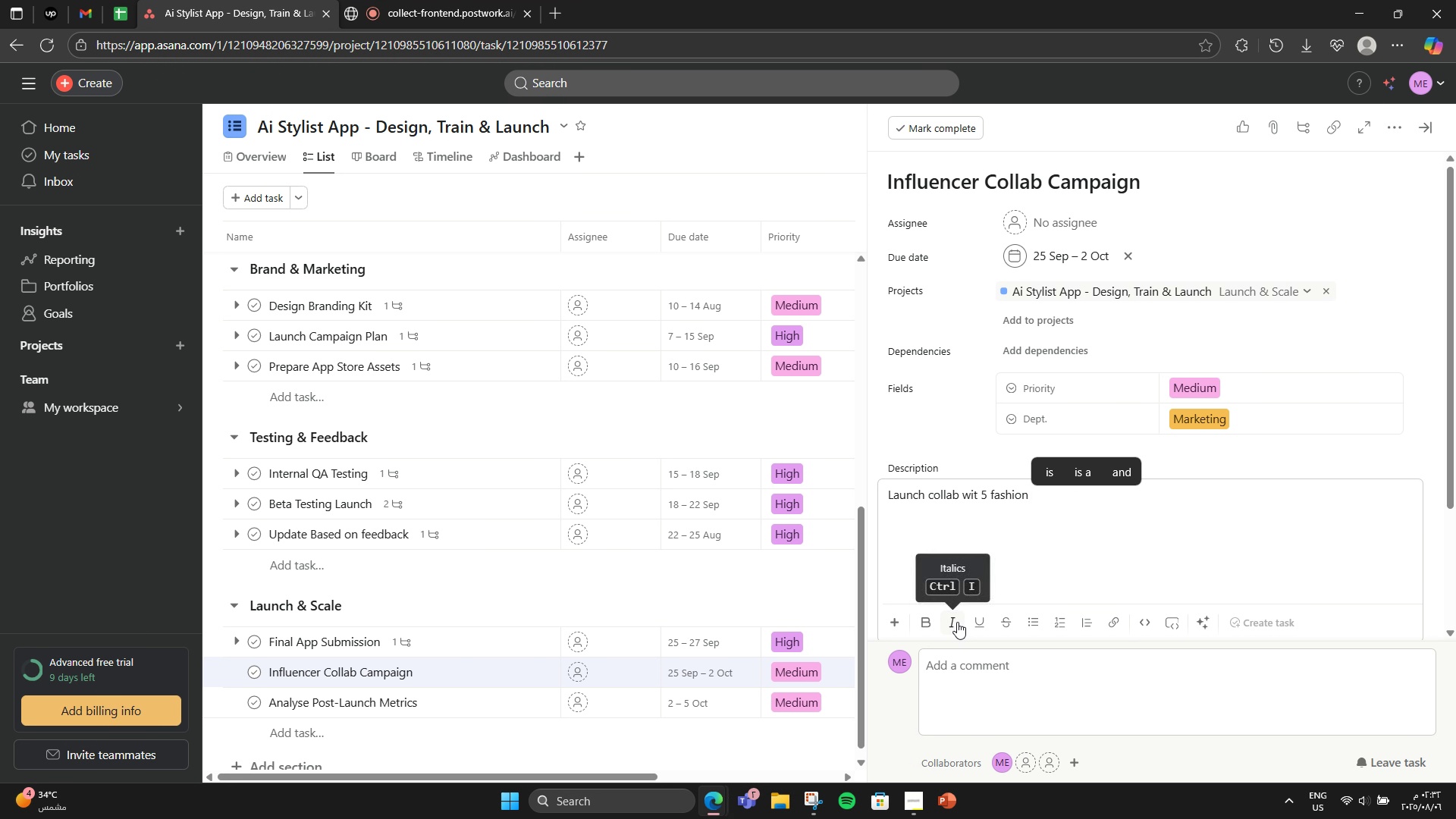 
type(influences)
key(Backspace)
type(rs to promote app)
 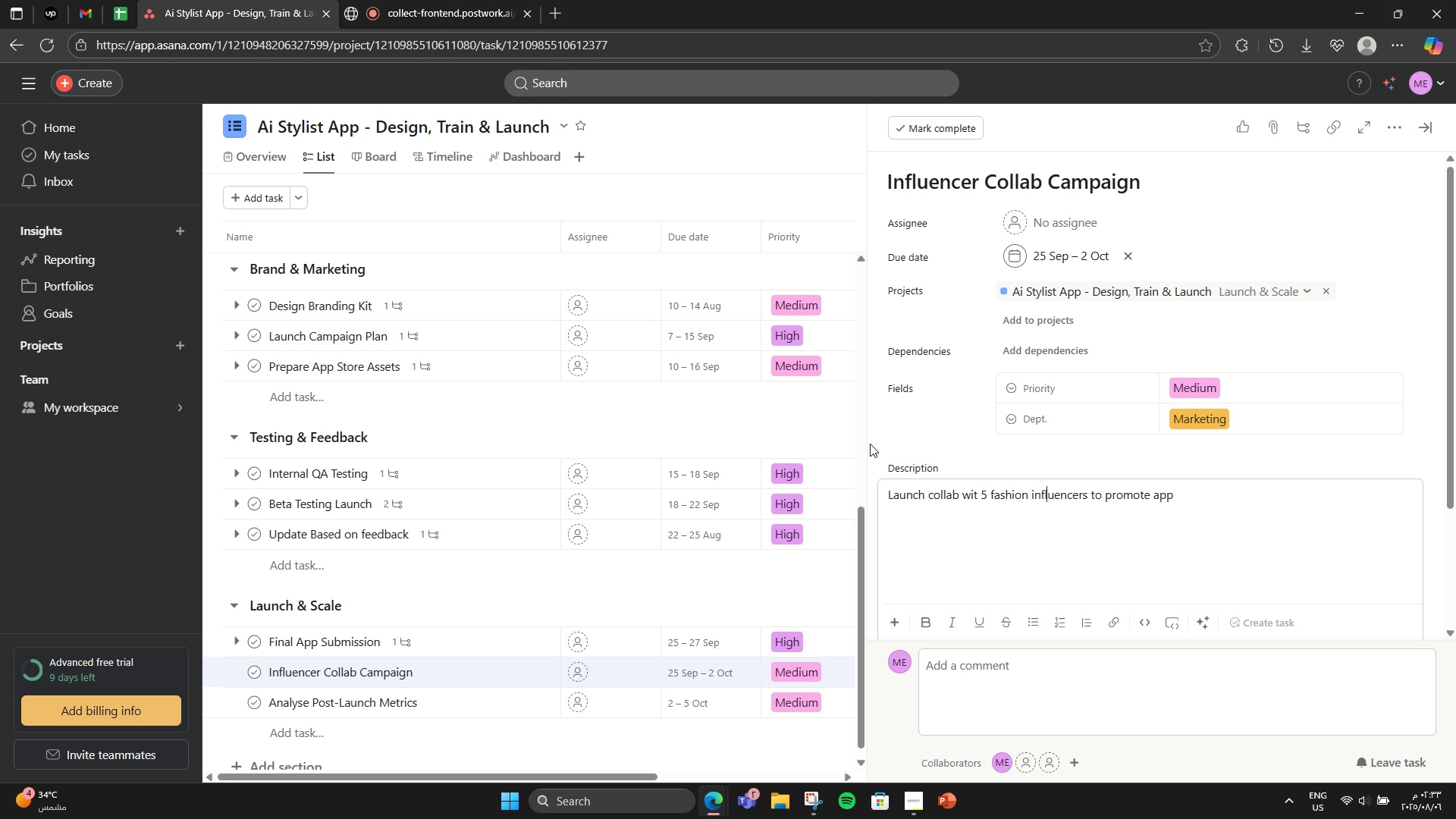 
wait(5.88)
 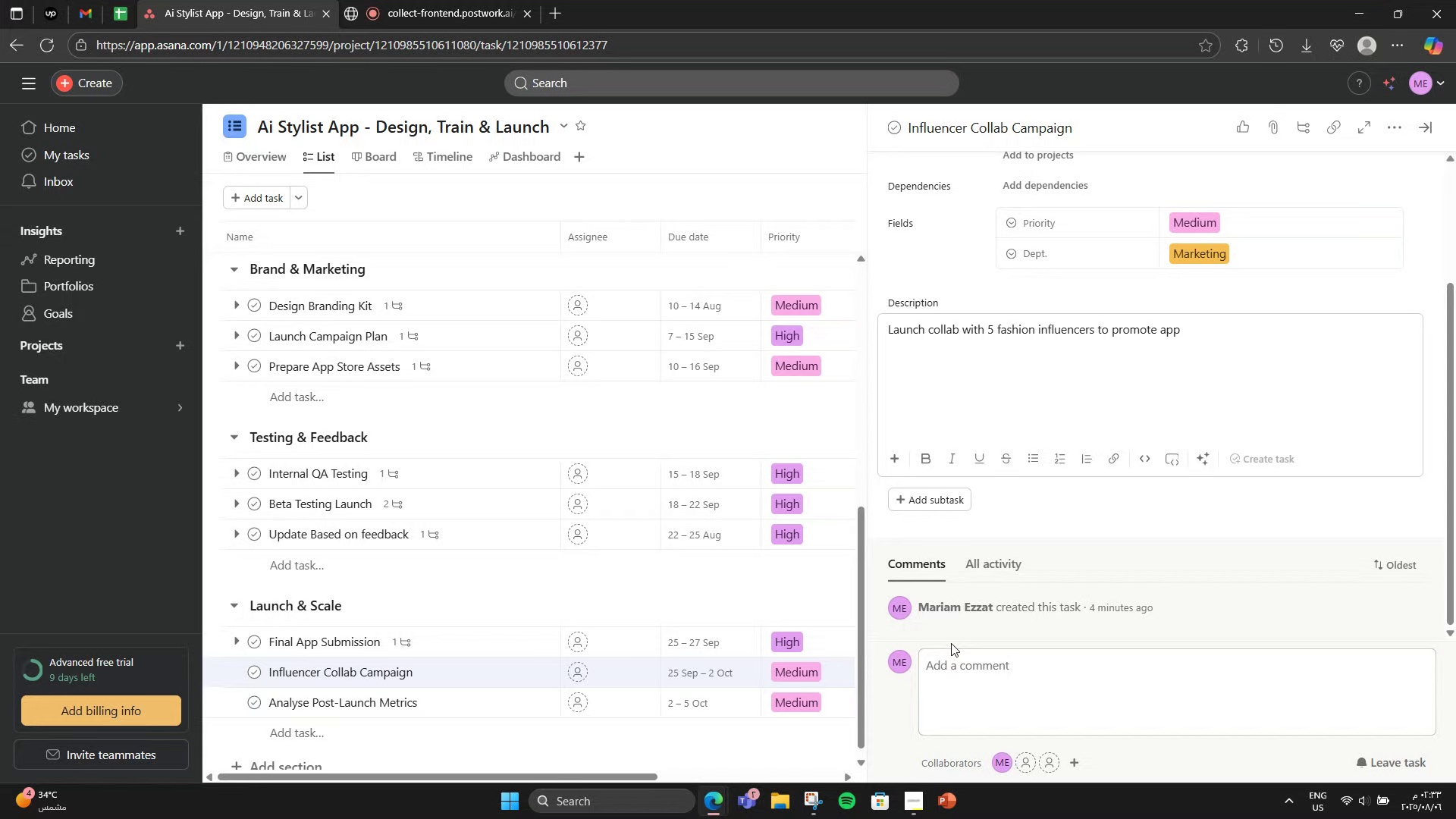 
hold_key(key=ArrowLeft, duration=1.52)
 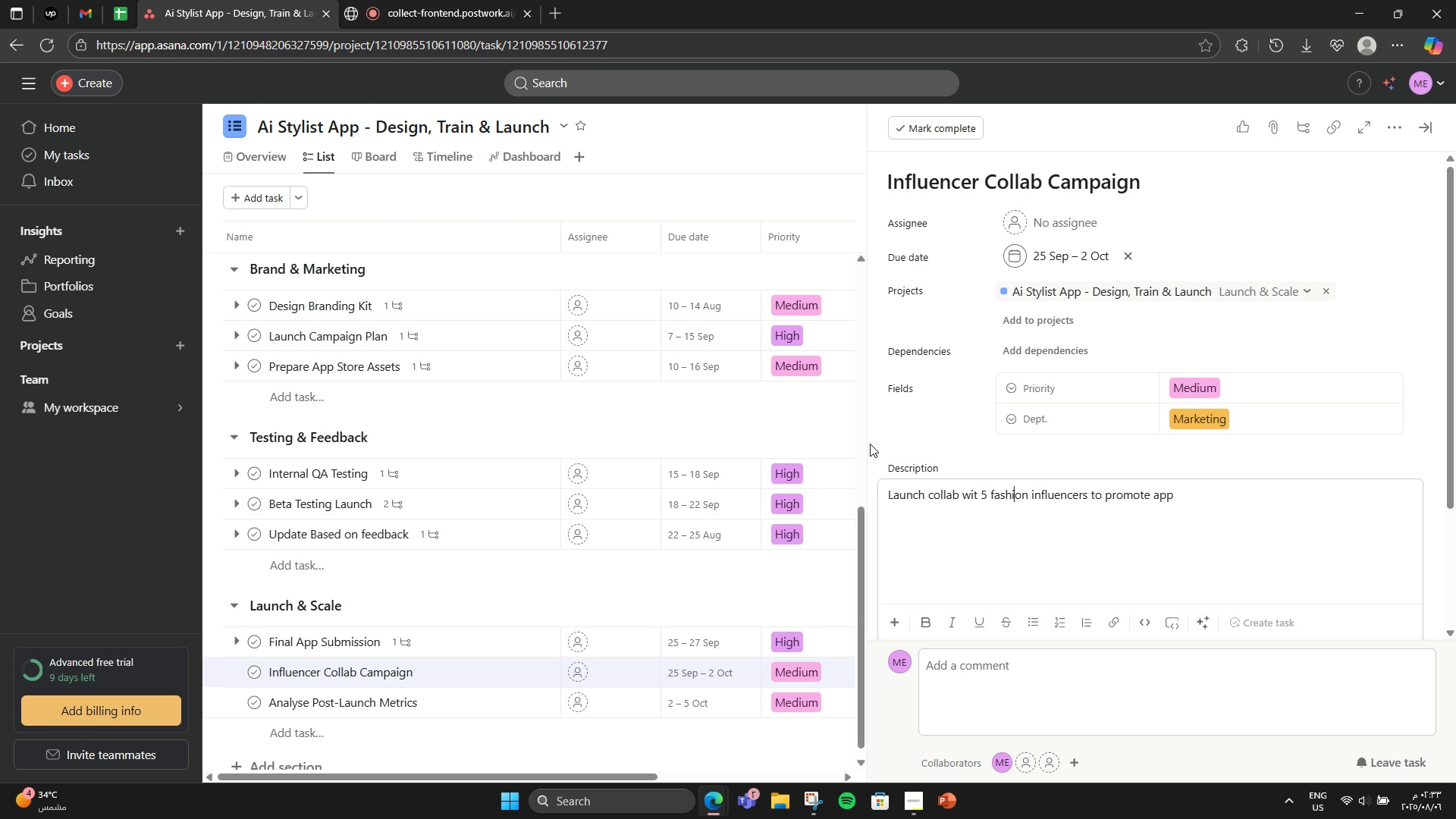 
key(ArrowLeft)
 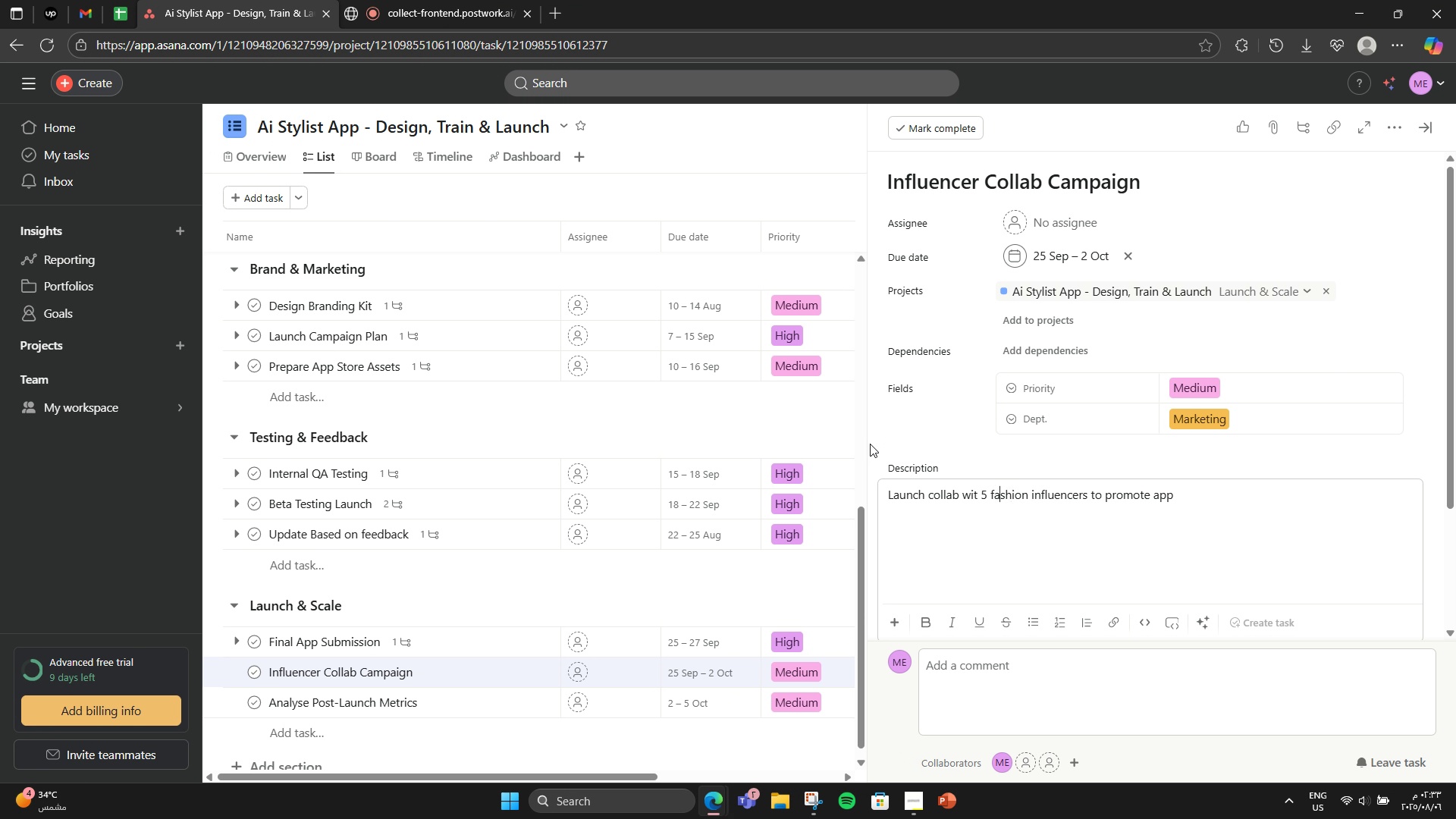 
key(ArrowLeft)
 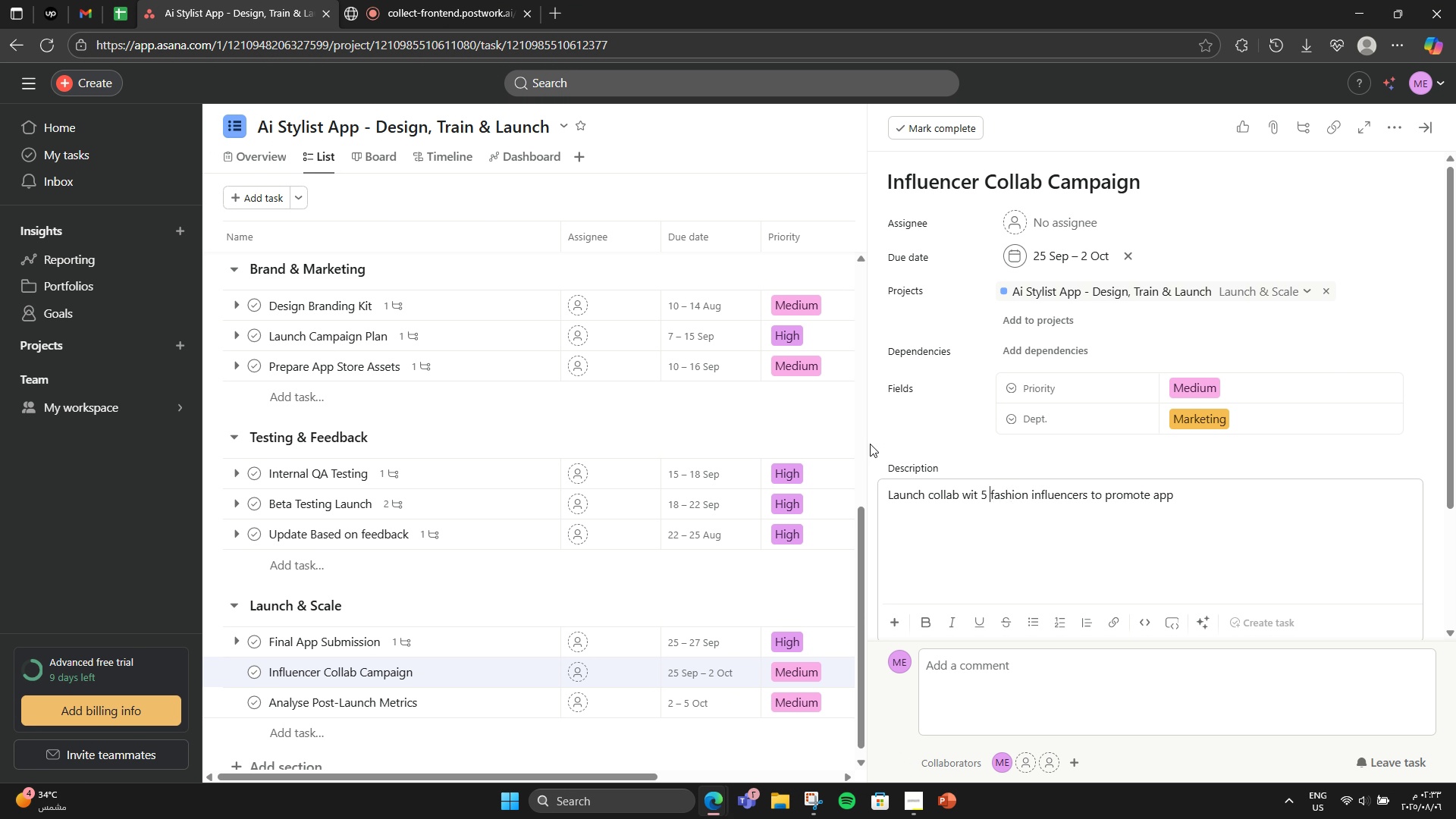 
key(ArrowLeft)
 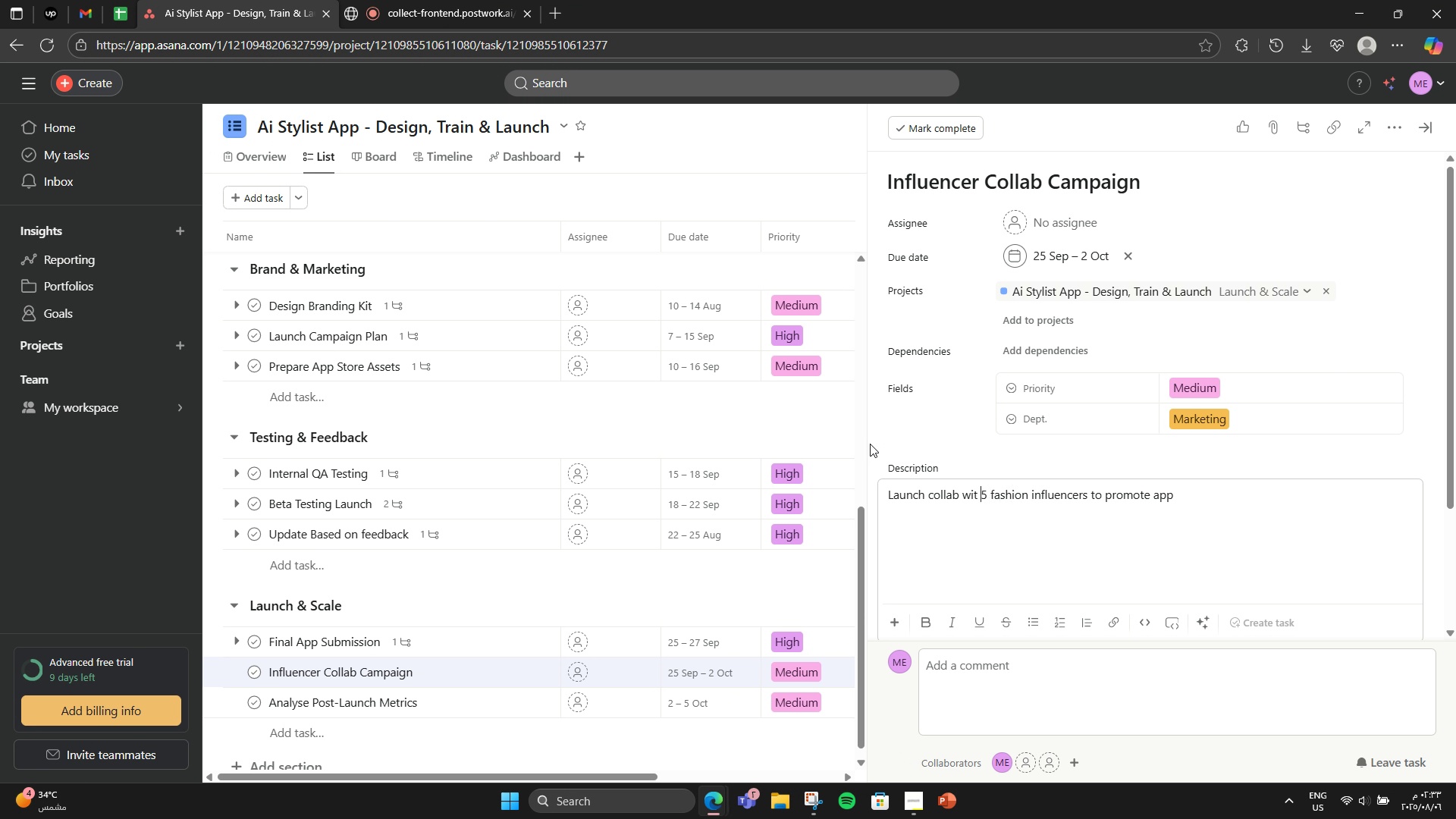 
key(ArrowLeft)
 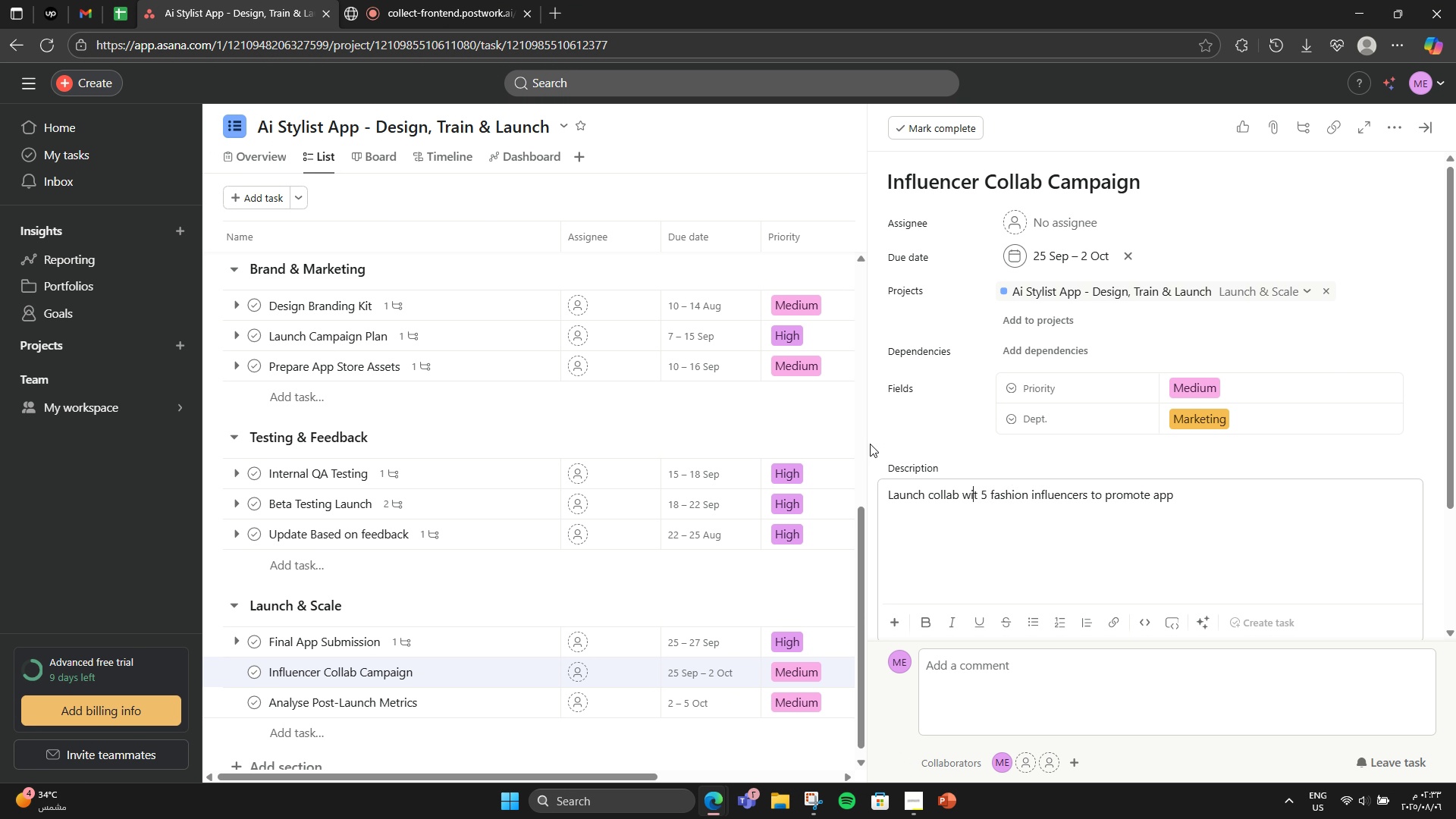 
key(ArrowLeft)
 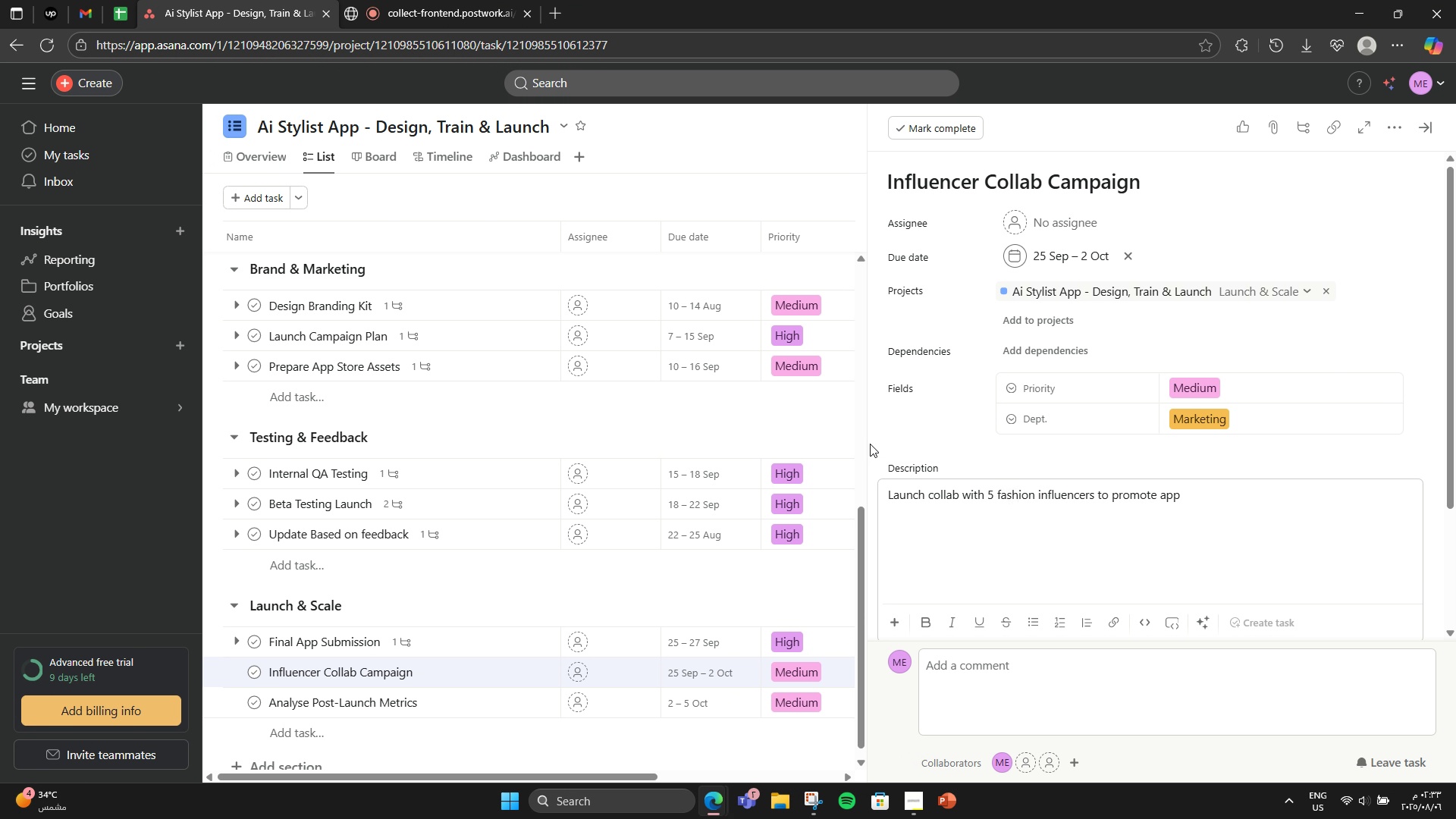 
key(ArrowRight)
 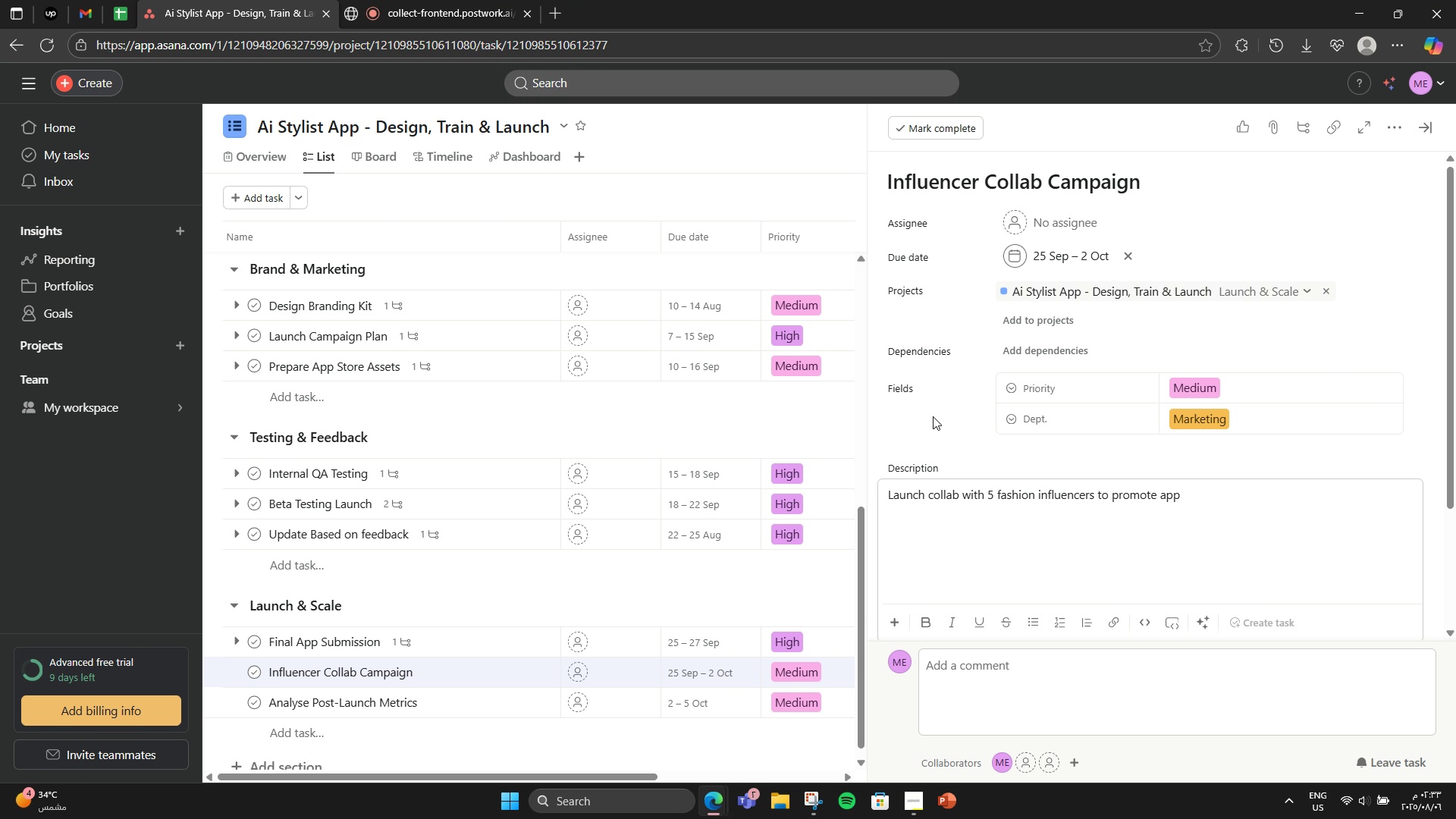 
key(H)
 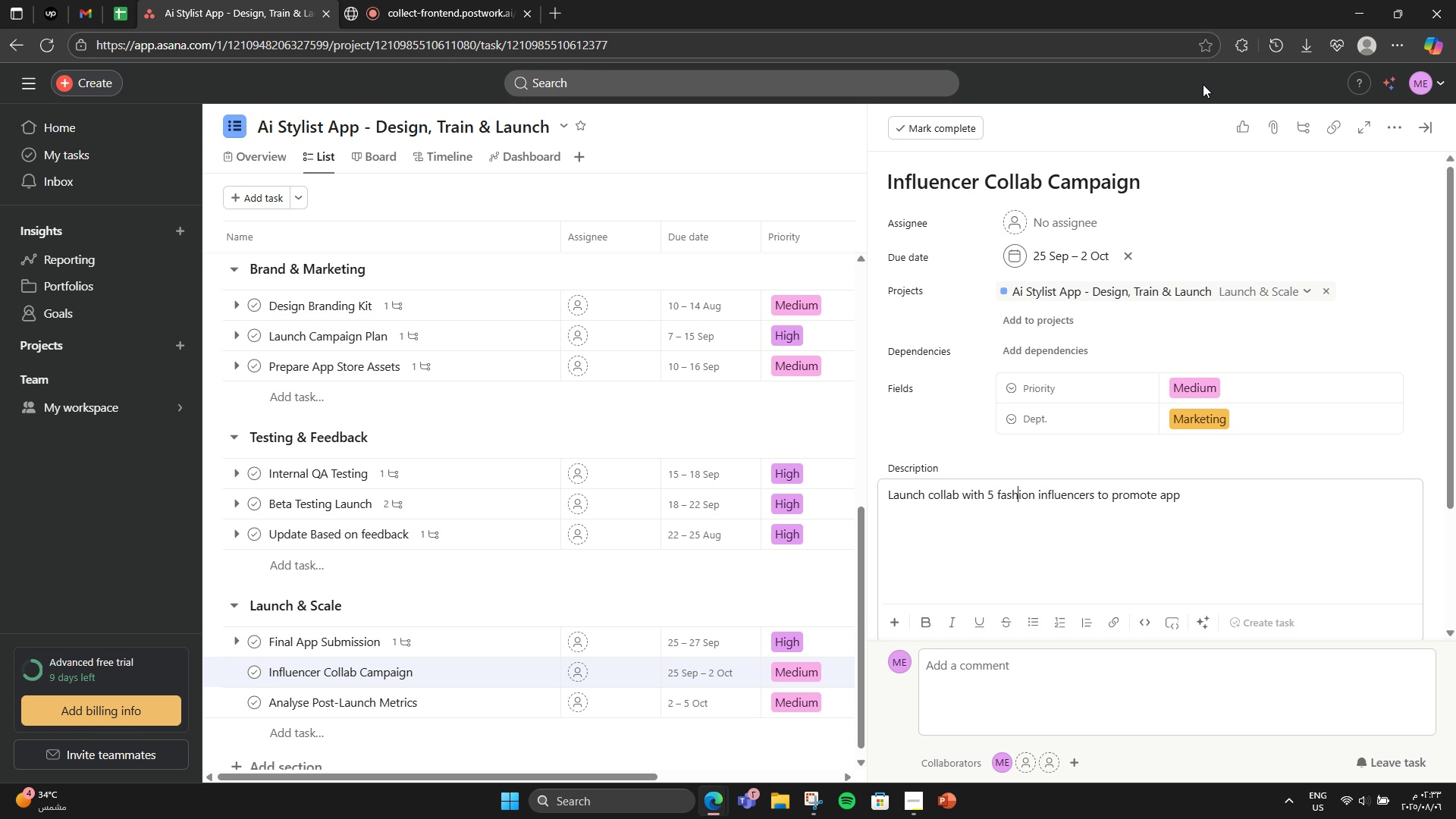 
hold_key(key=ArrowRight, duration=0.65)
 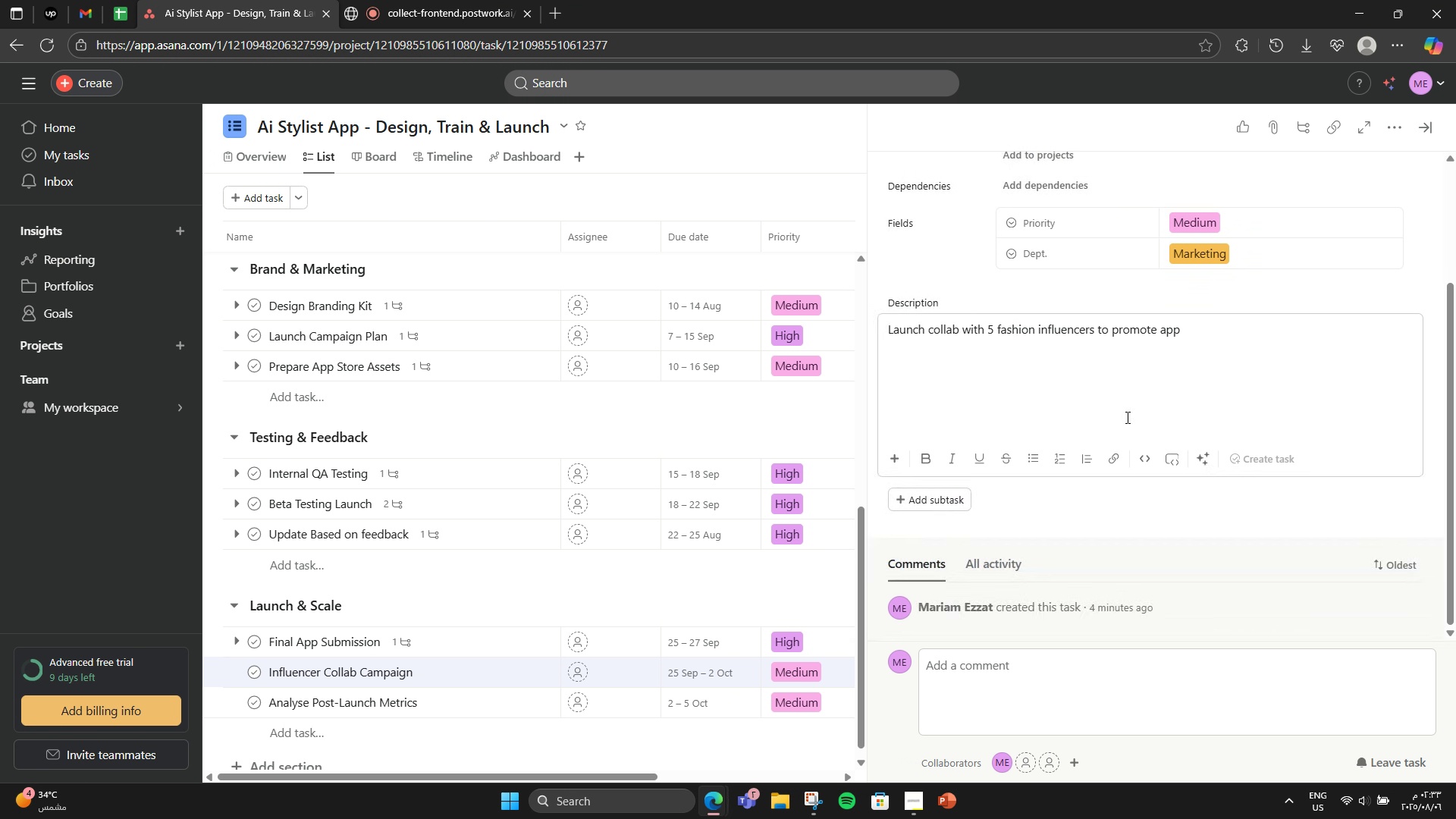 
hold_key(key=ArrowRight, duration=0.57)
 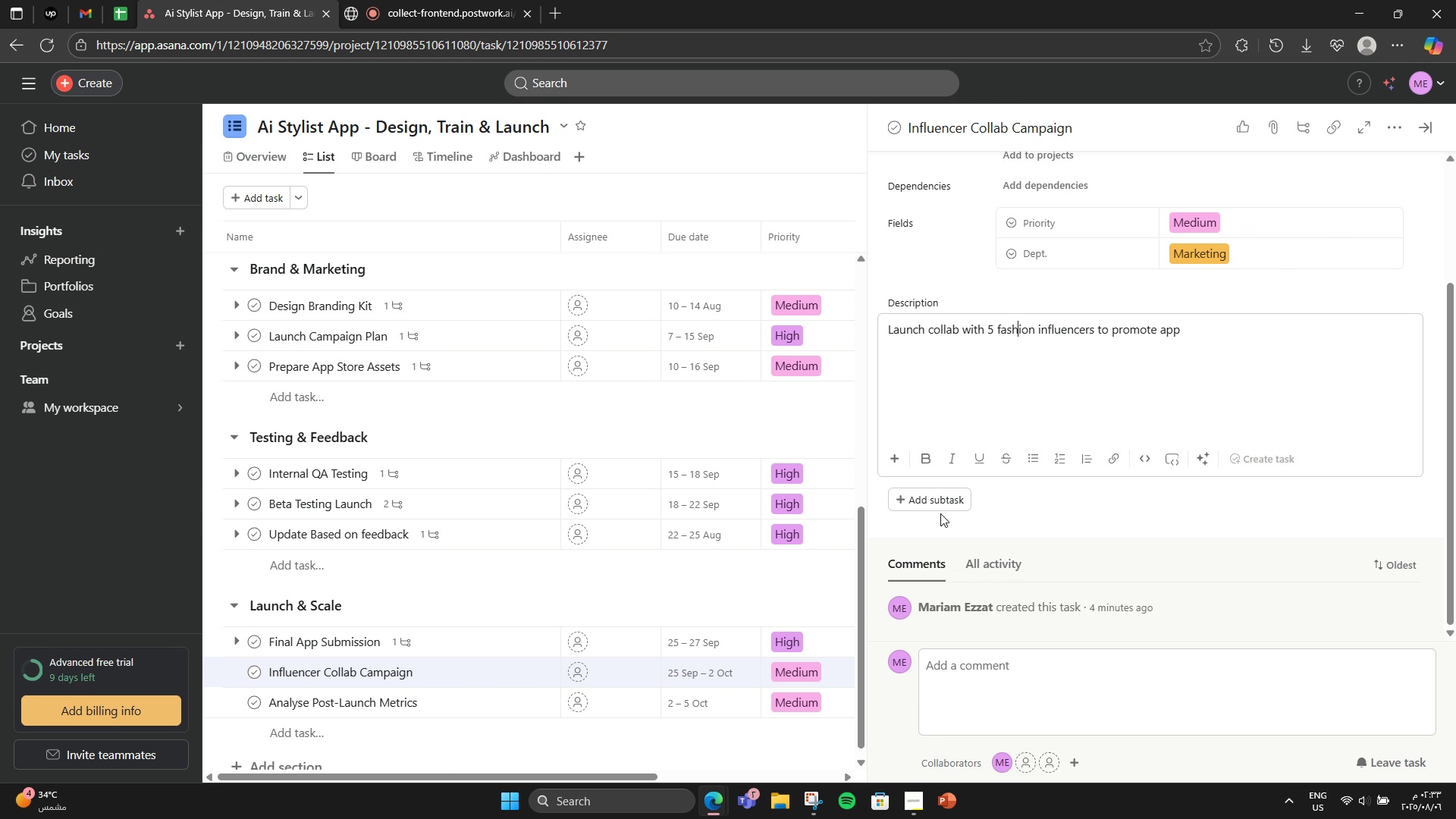 
scroll: coordinate [1131, 403], scroll_direction: down, amount: 4.0
 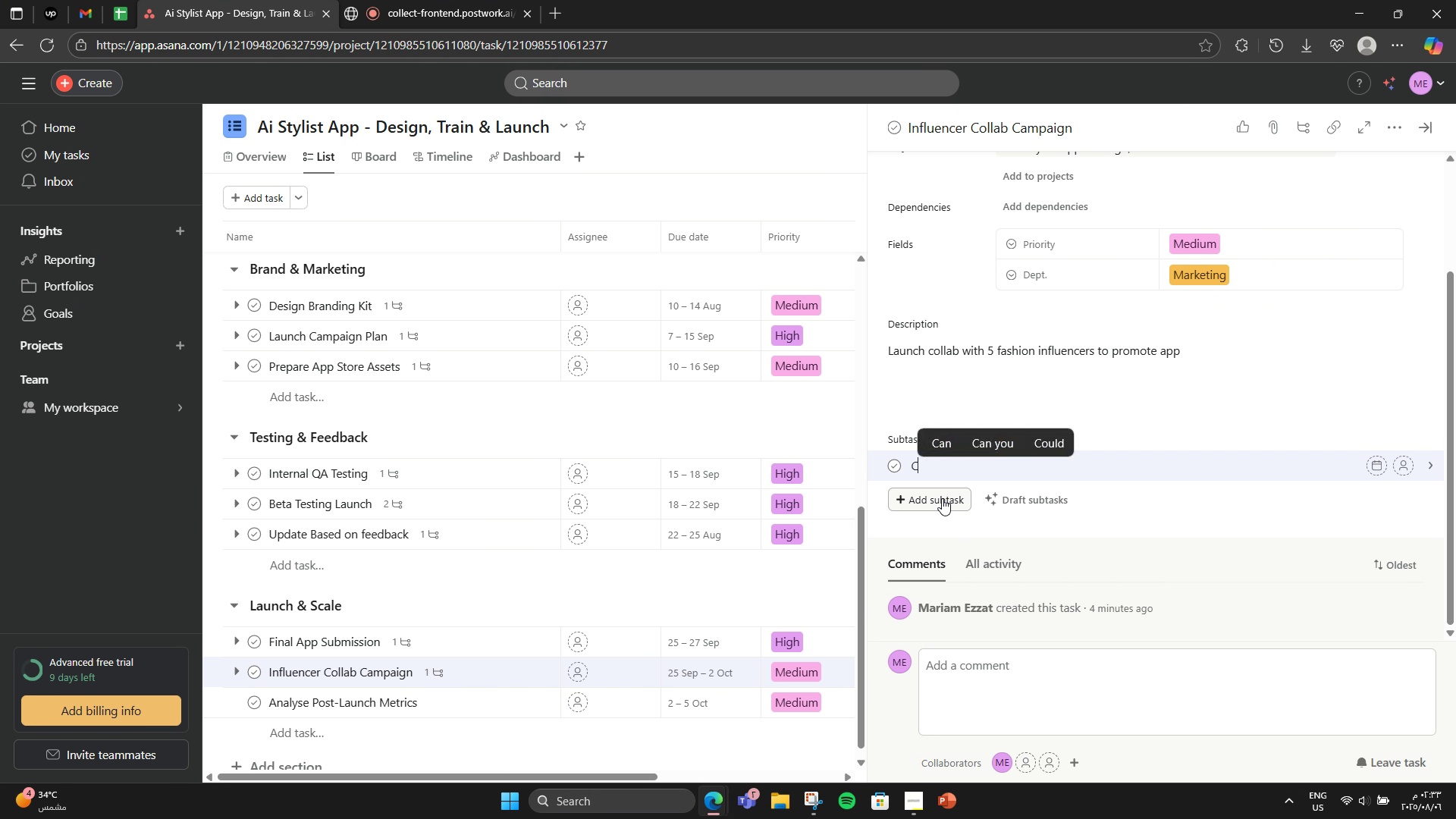 
left_click([942, 498])
 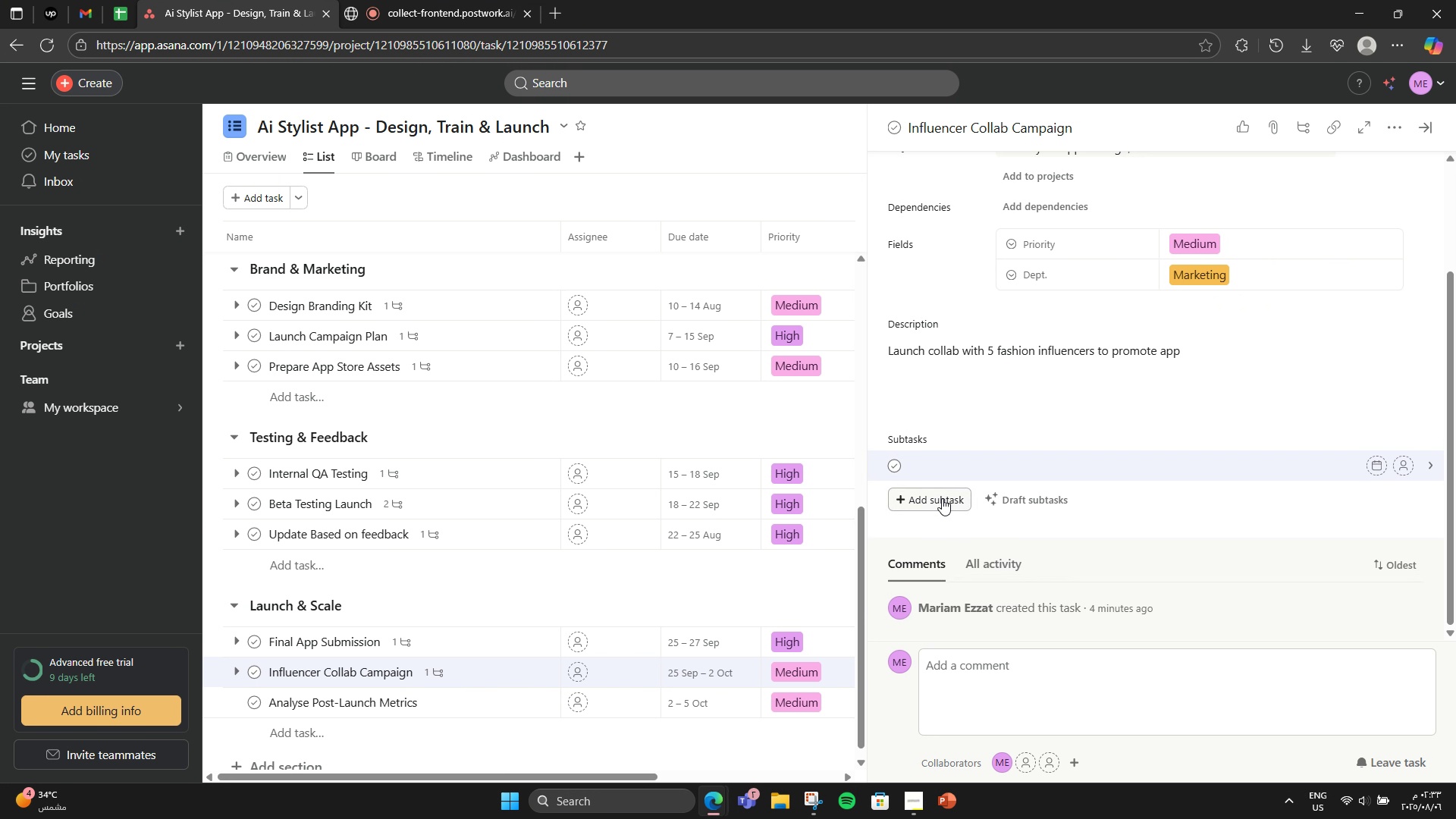 
type(Coordinate outfit + reels)
 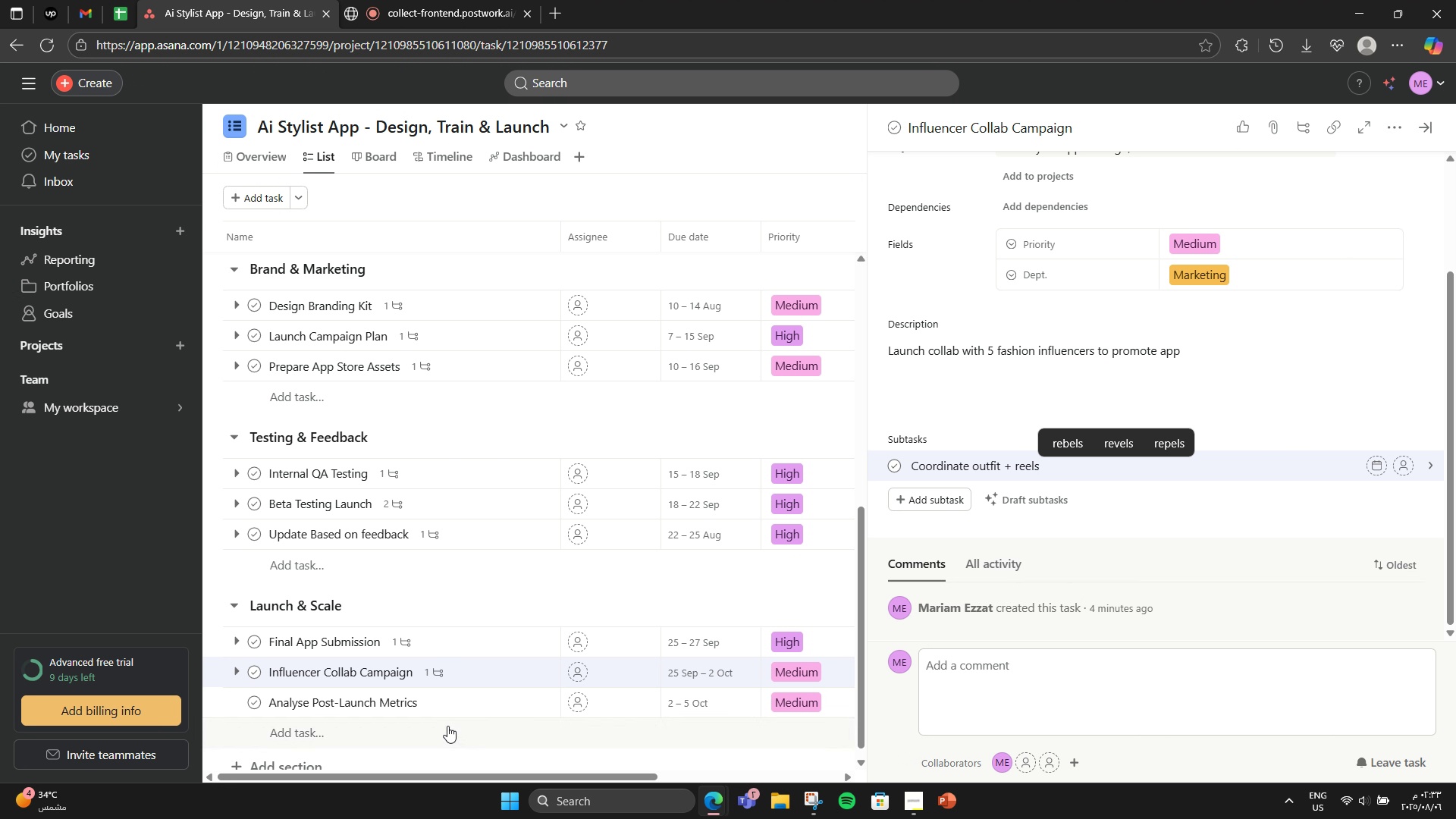 
left_click([451, 707])
 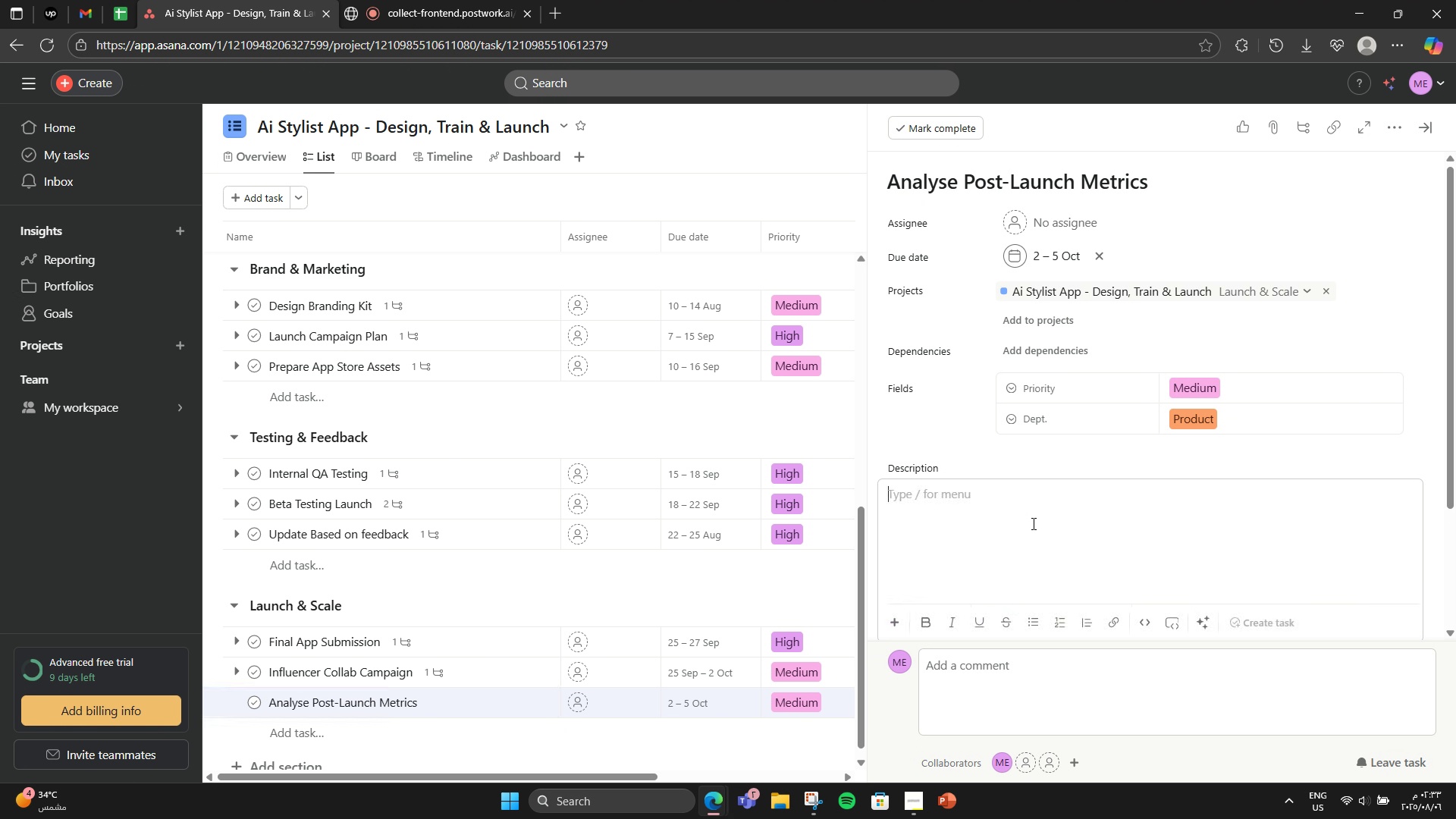 
left_click([1032, 523])
 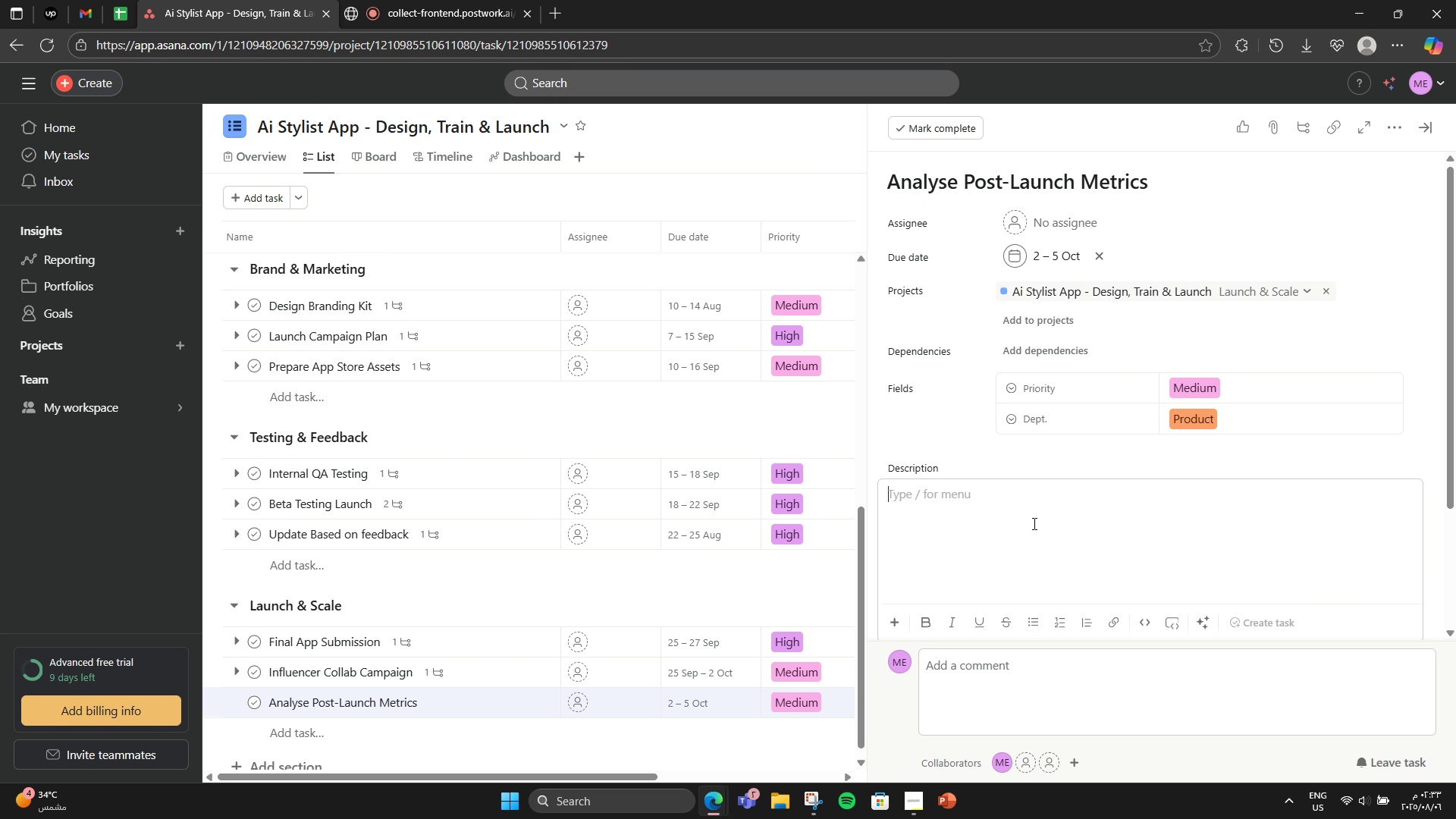 
type(Evalute )
 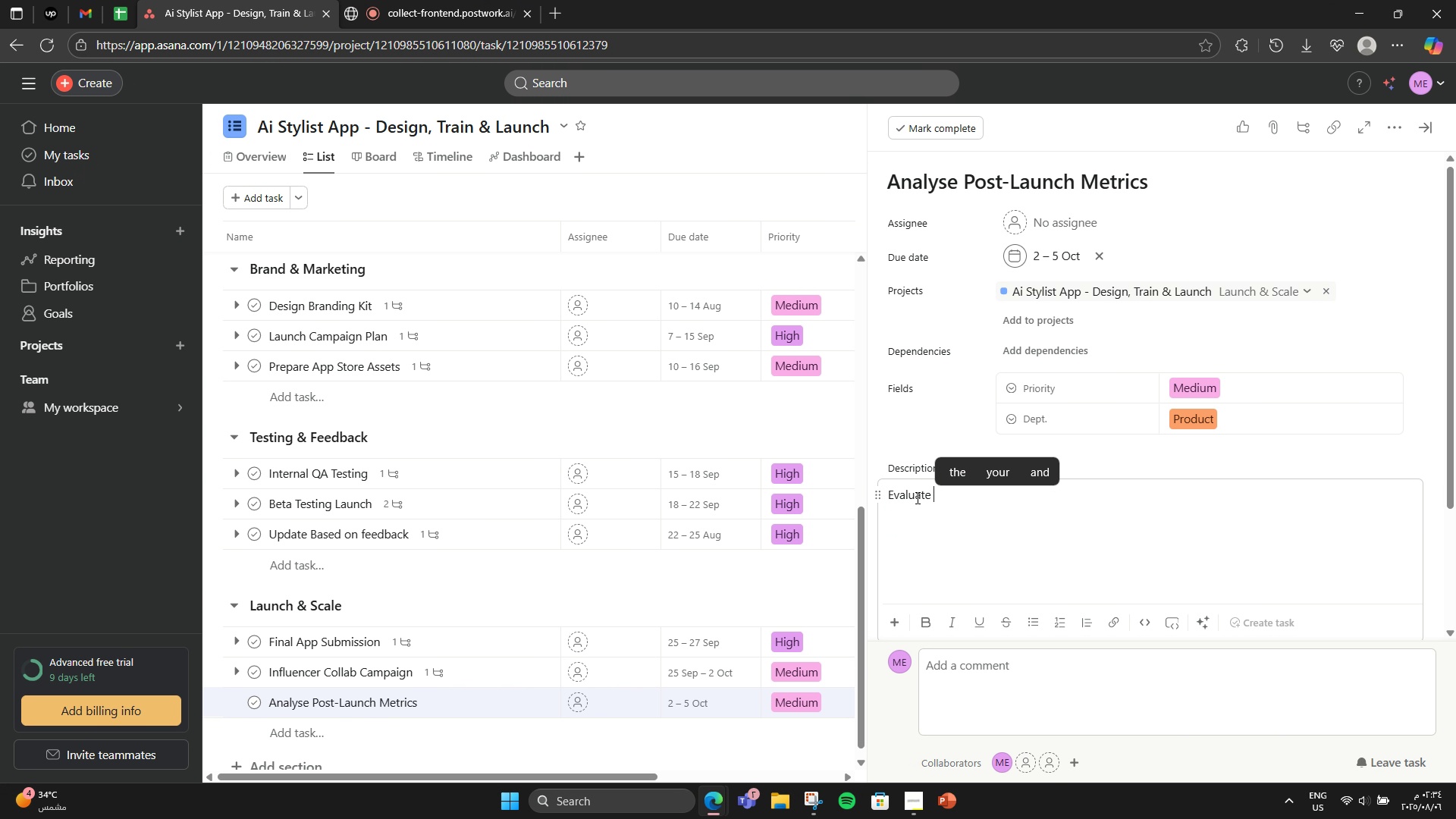 
wait(6.25)
 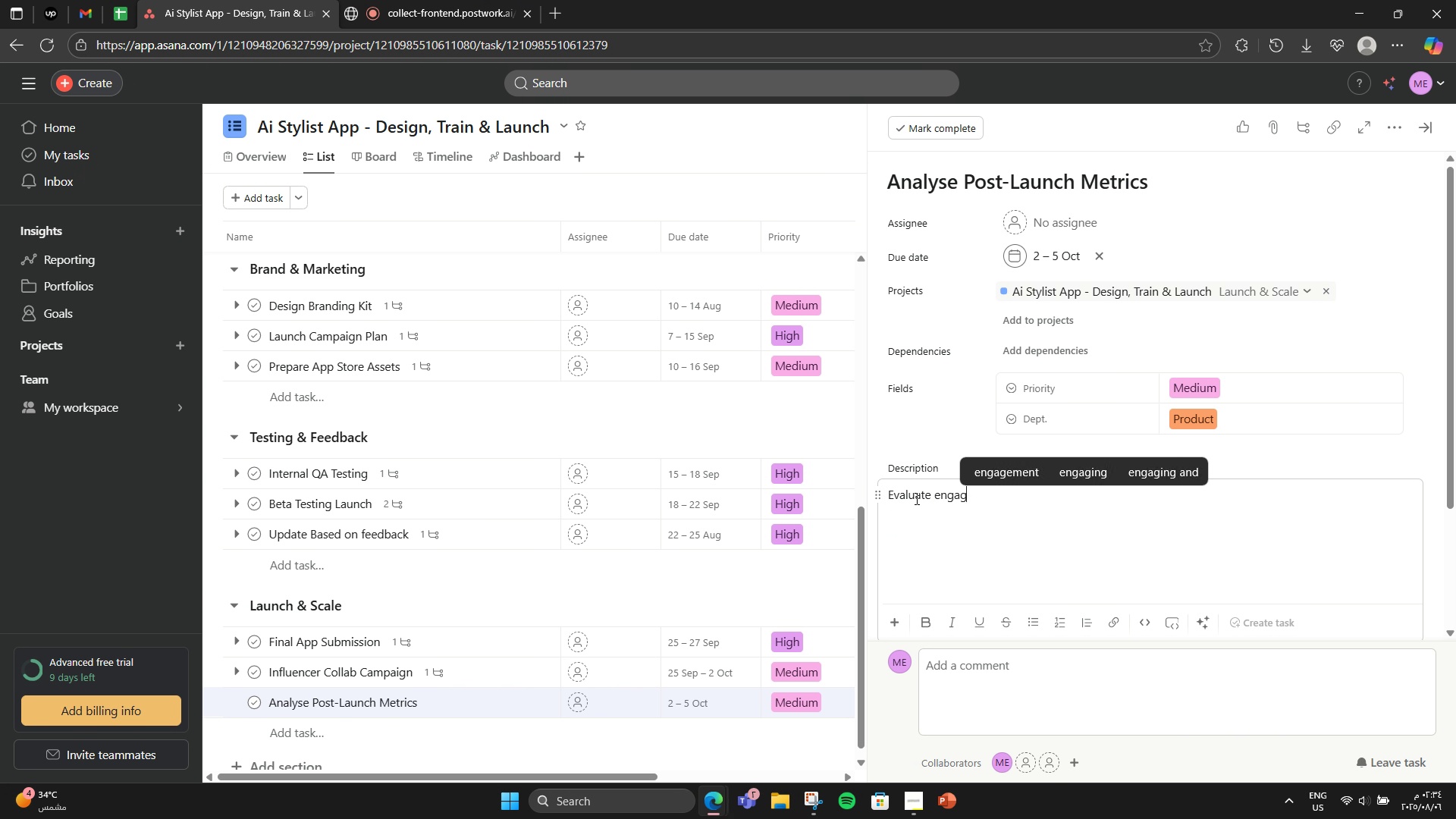 
left_click([916, 497])
 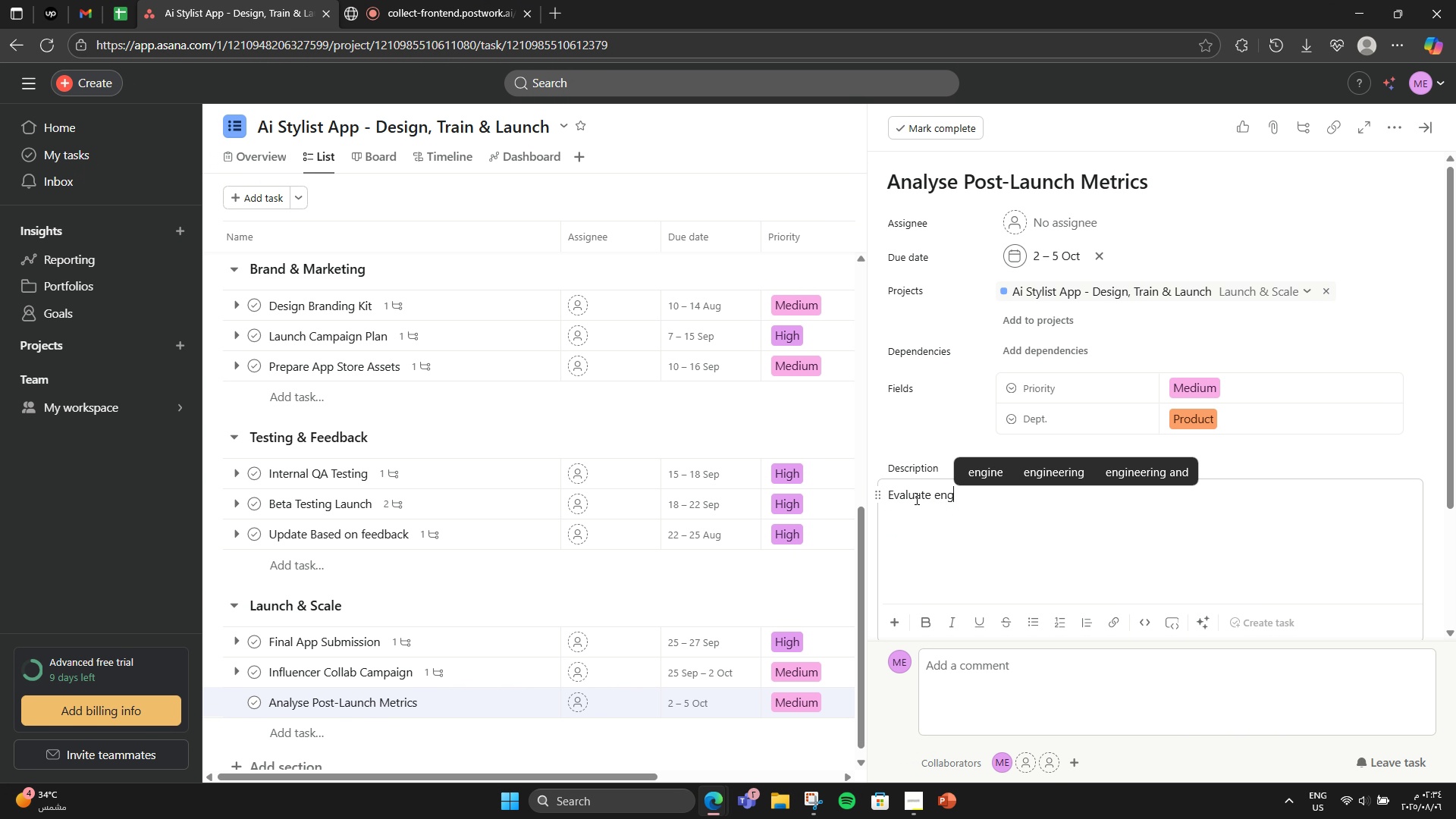 
key(A)
 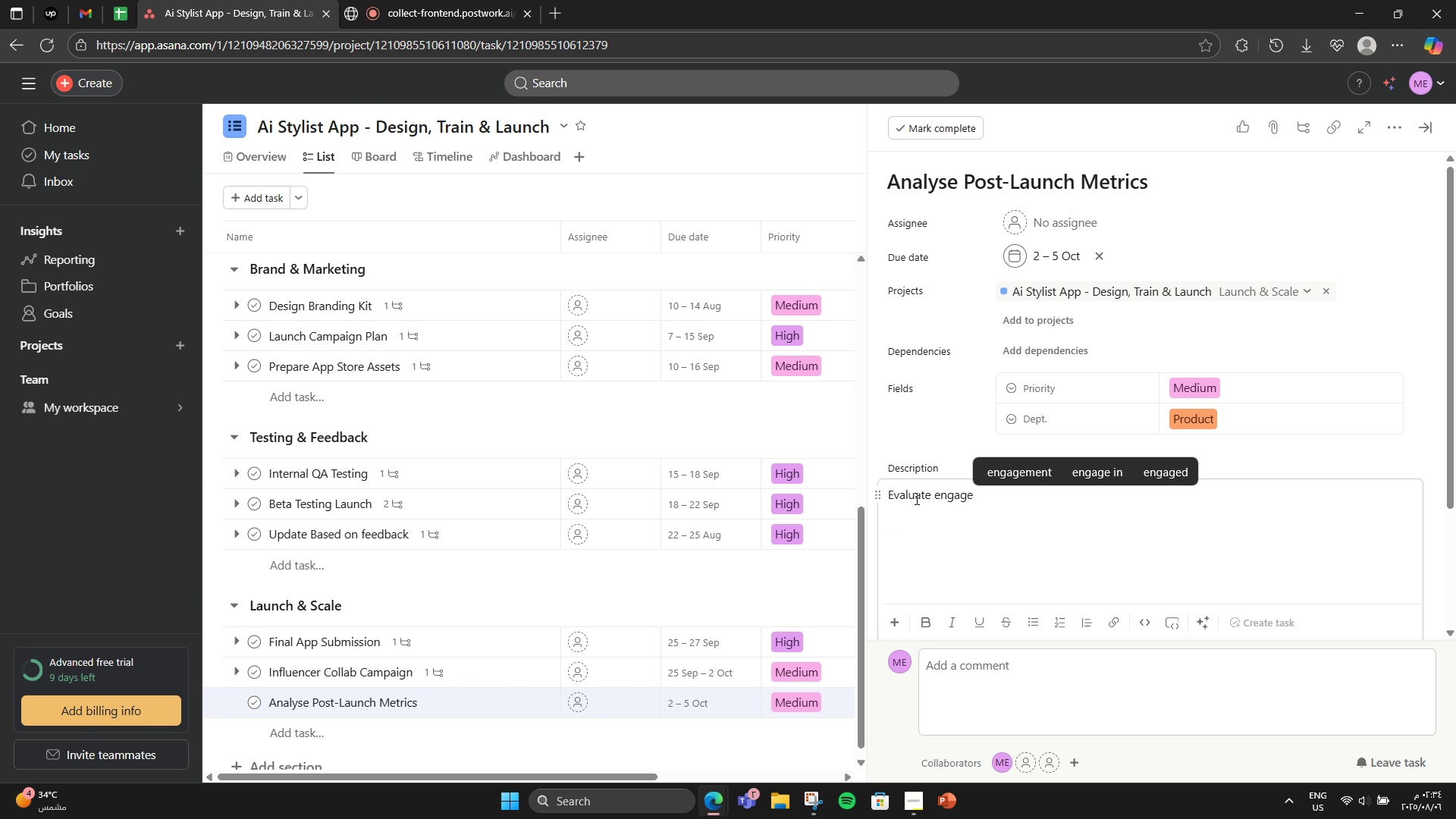 
key(ArrowRight)
 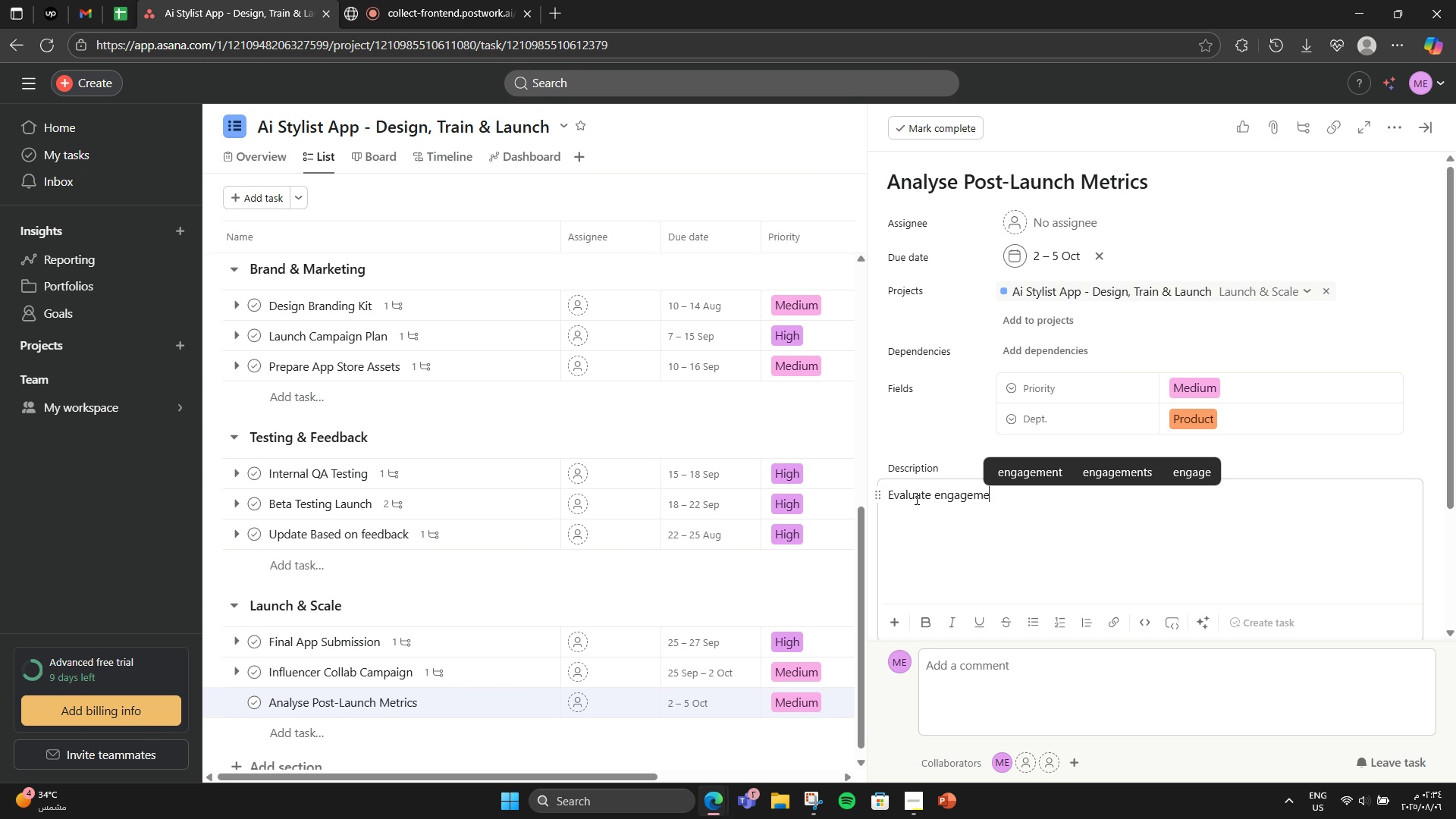 
key(ArrowRight)
 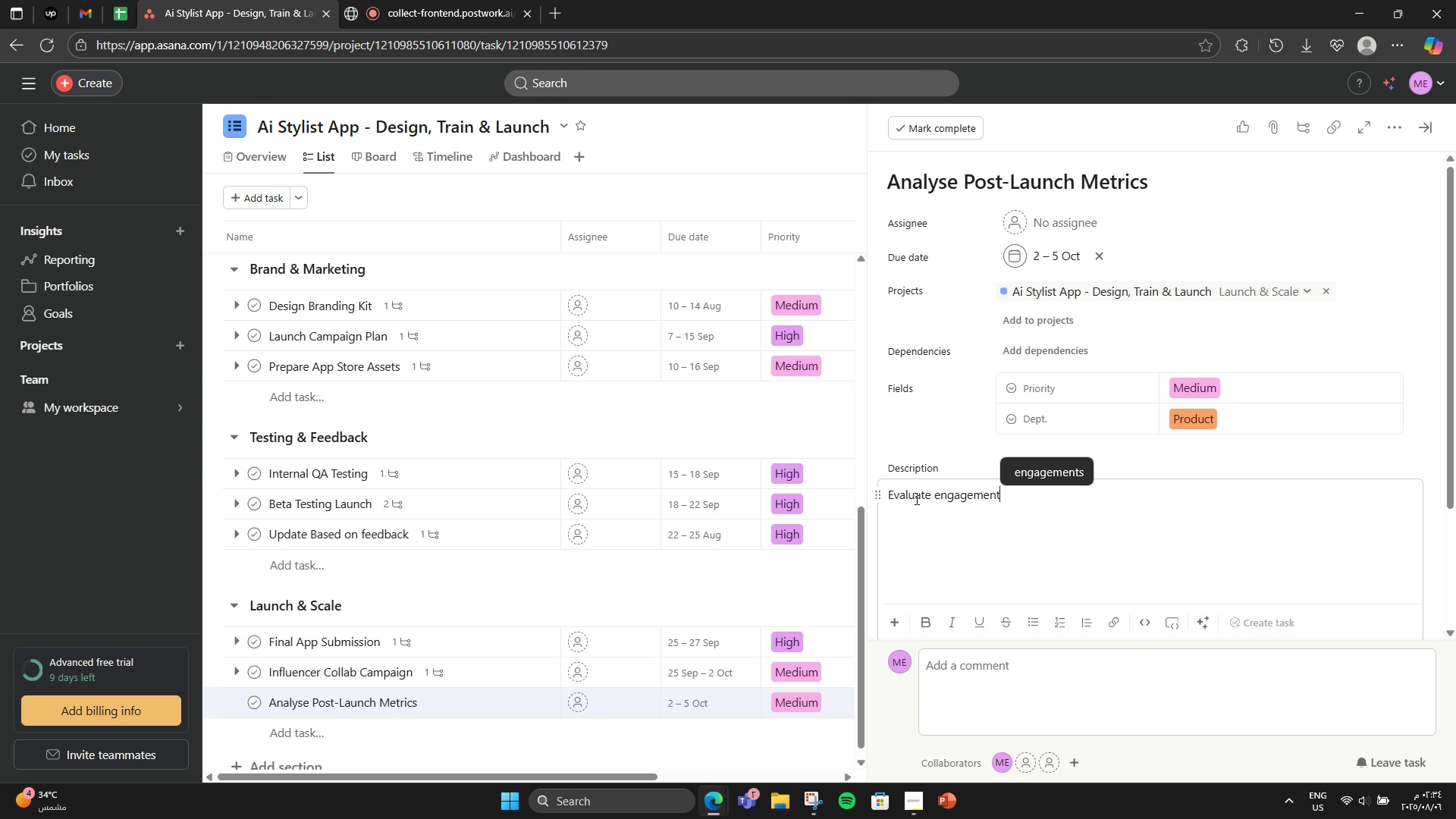 
type( engagement )
key(Backspace)
type(, retention )
 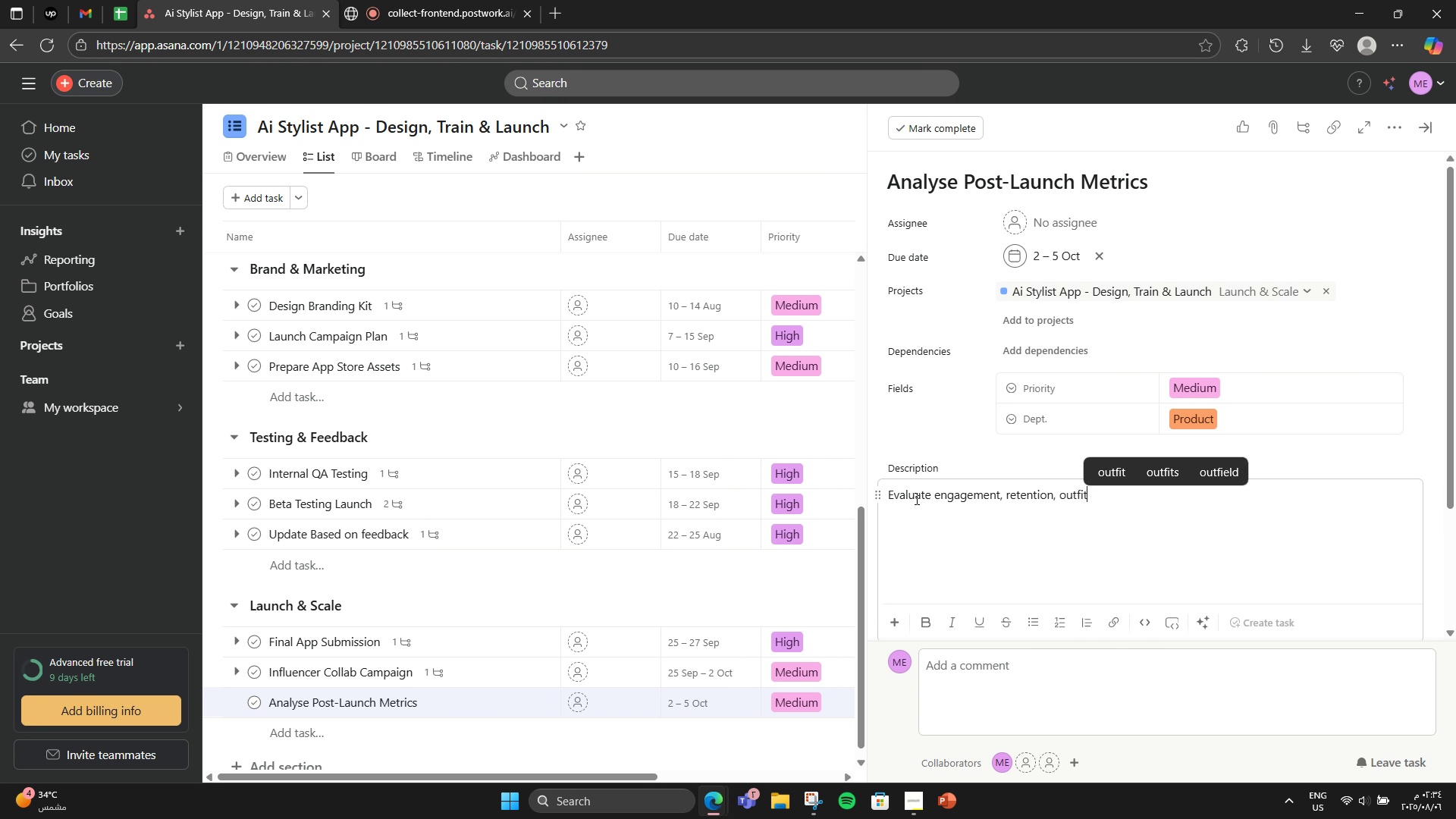 
key(Backspace)
type(, outfit saves)
 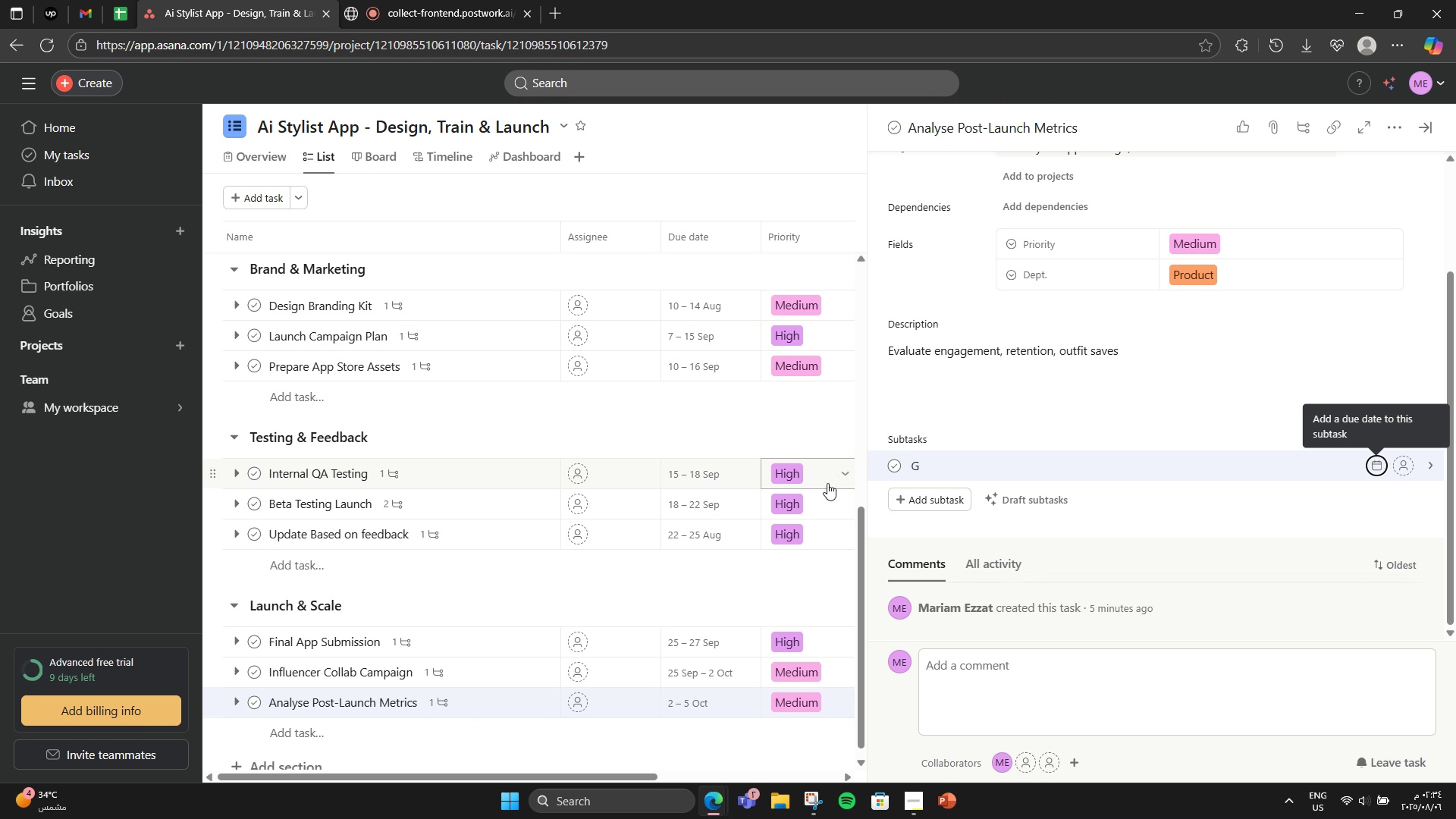 
scroll: coordinate [1091, 348], scroll_direction: down, amount: 4.0
 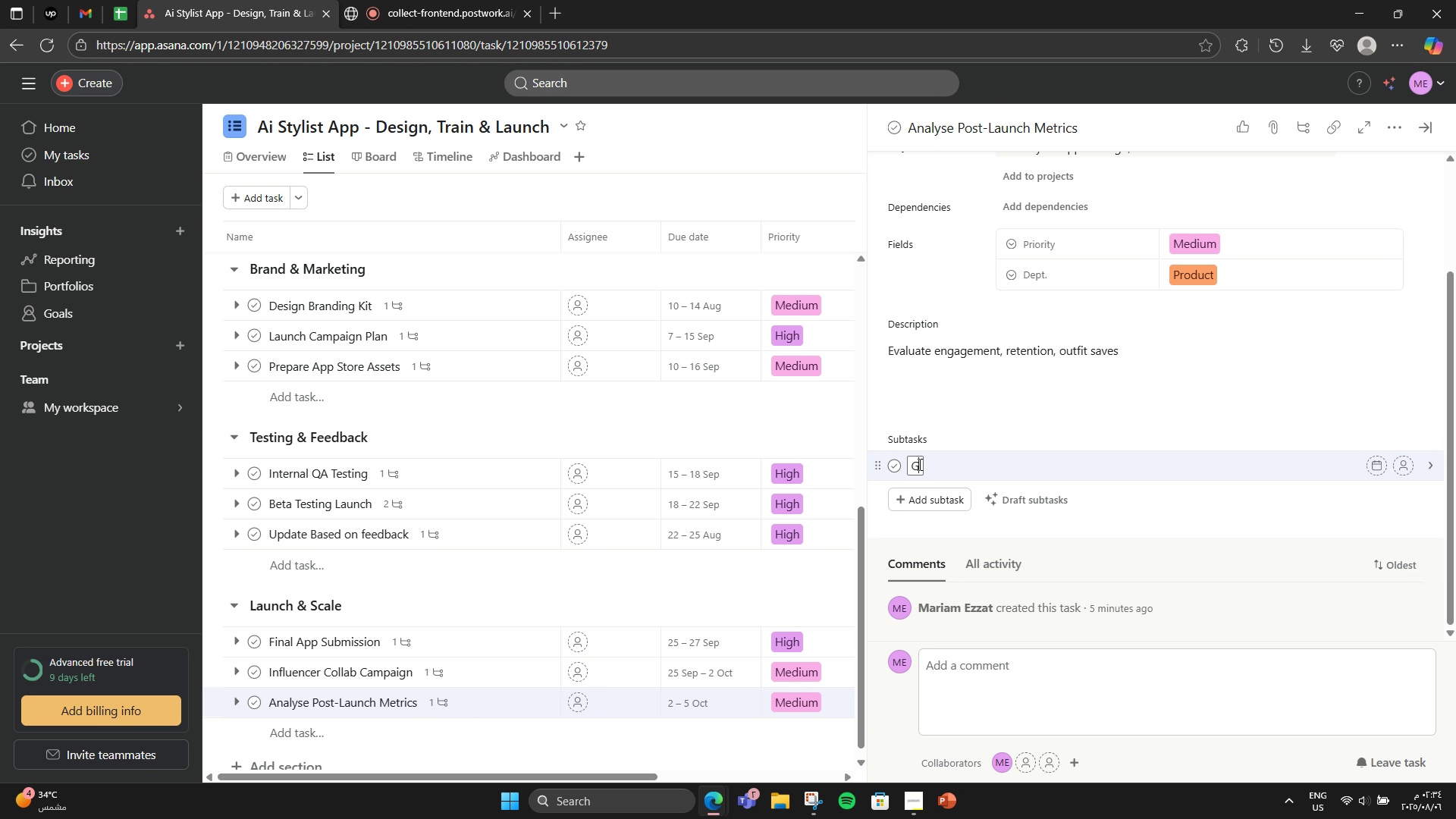 
left_click([939, 502])
 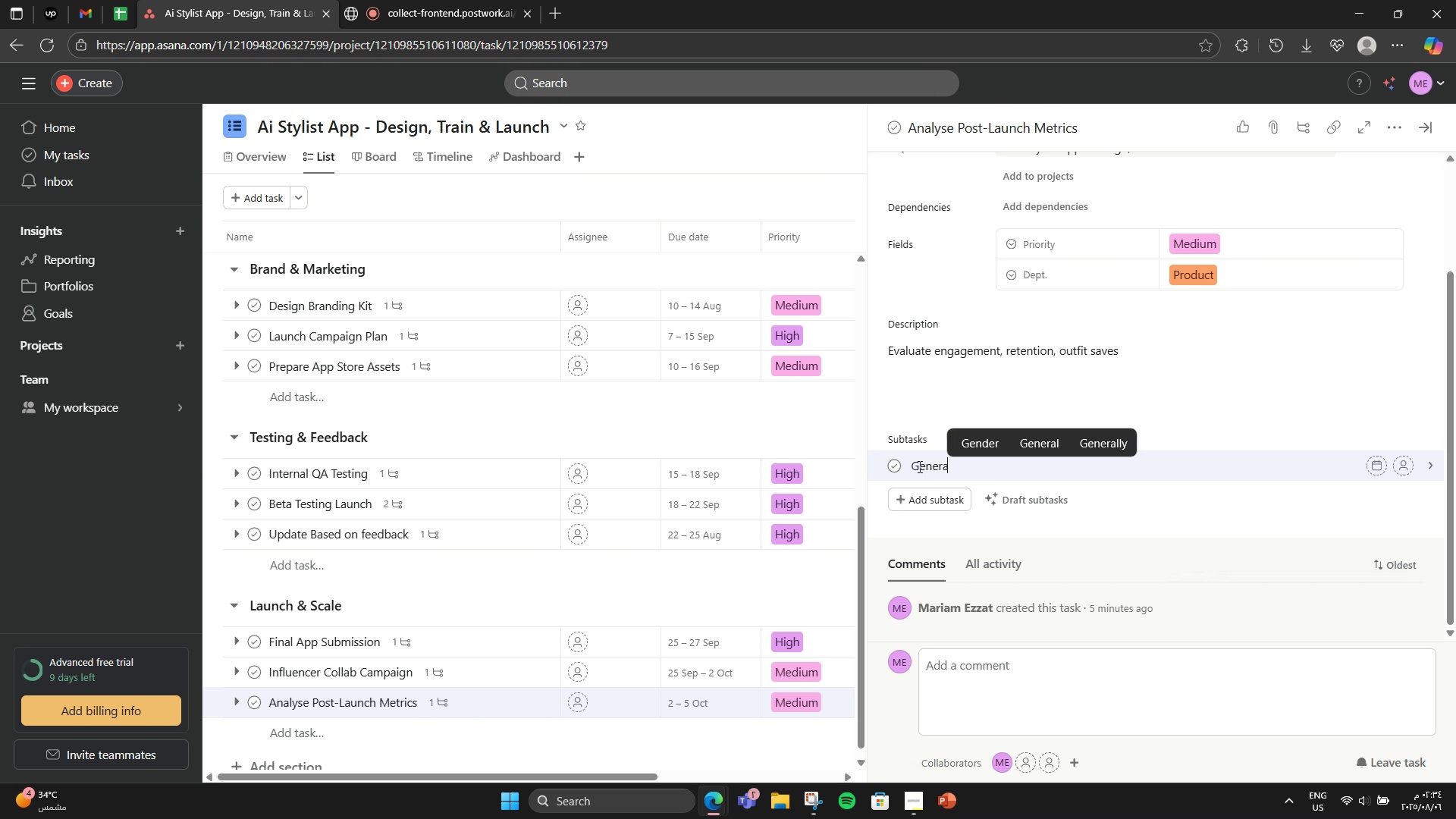 
key(CapsLock)
 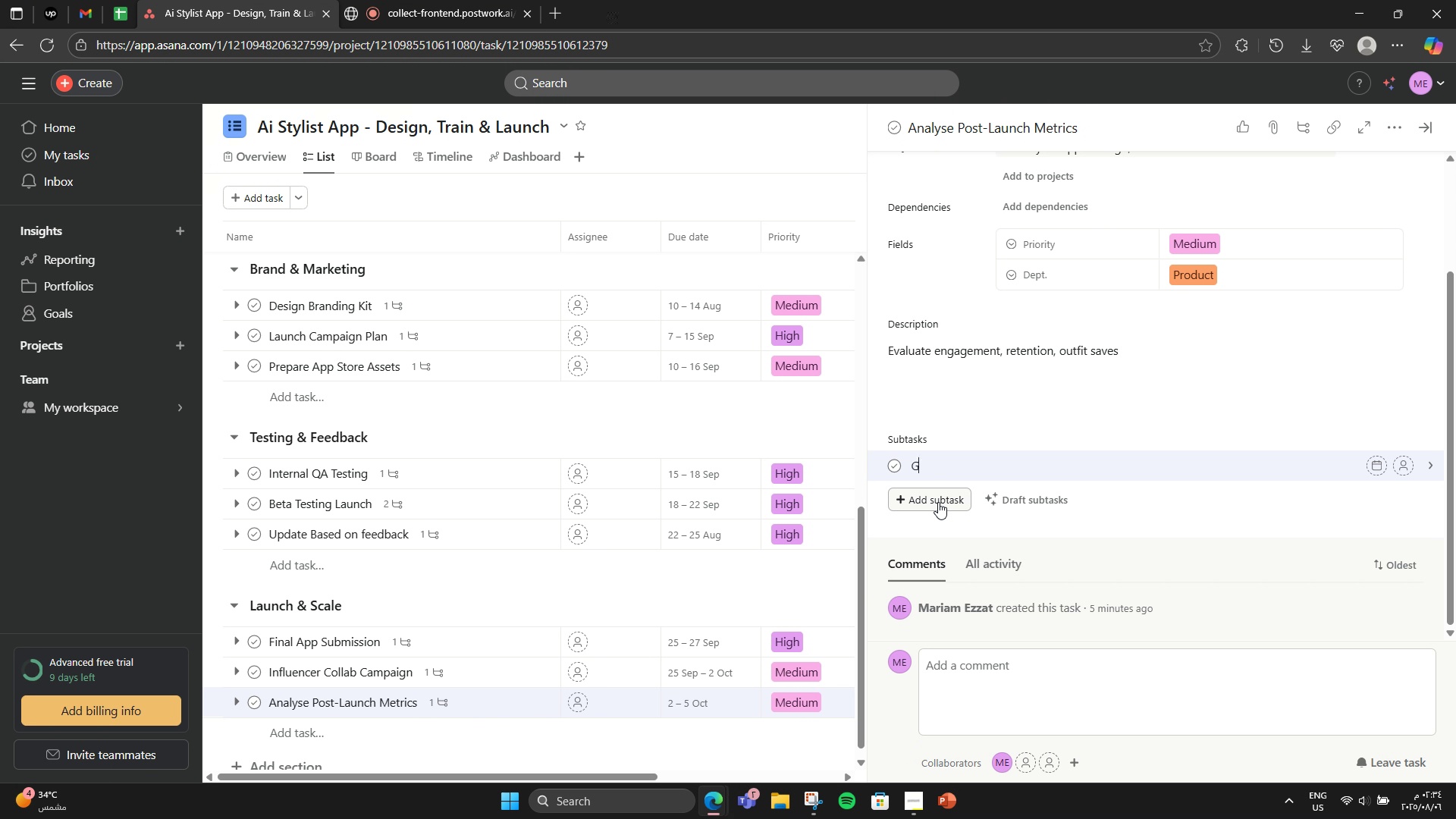 
key(G)
 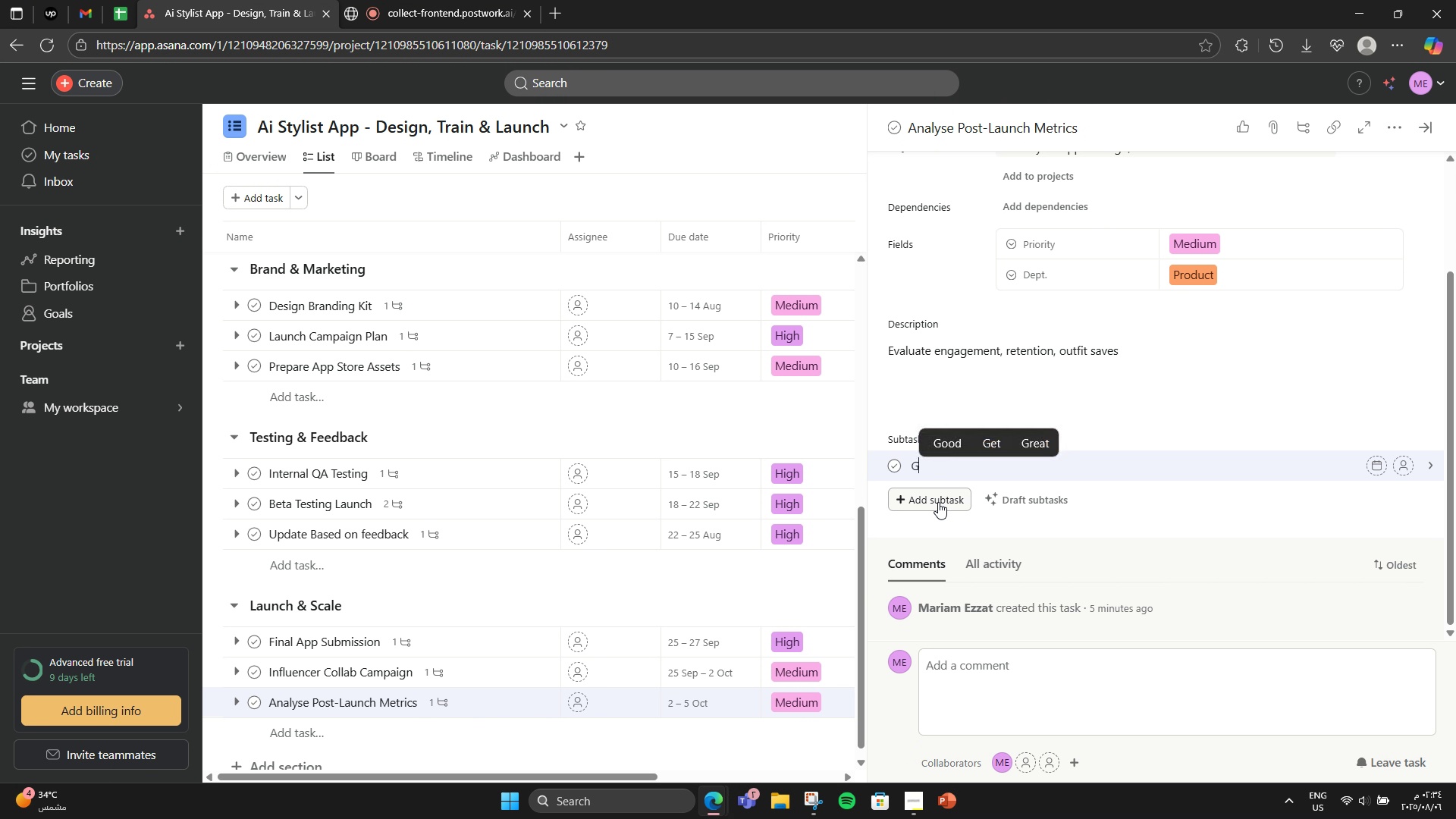 
key(Tab)
 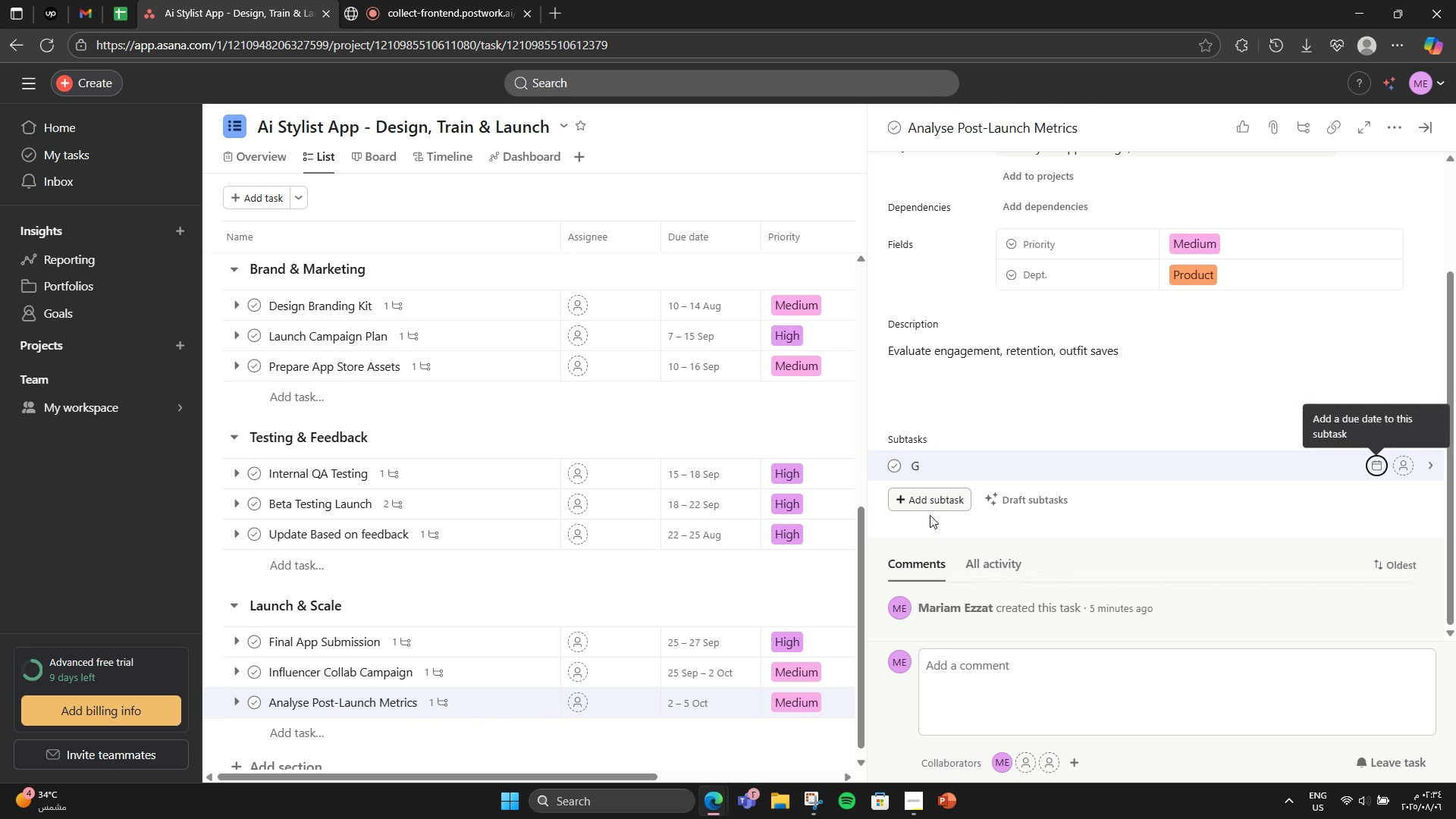 
key(CapsLock)
 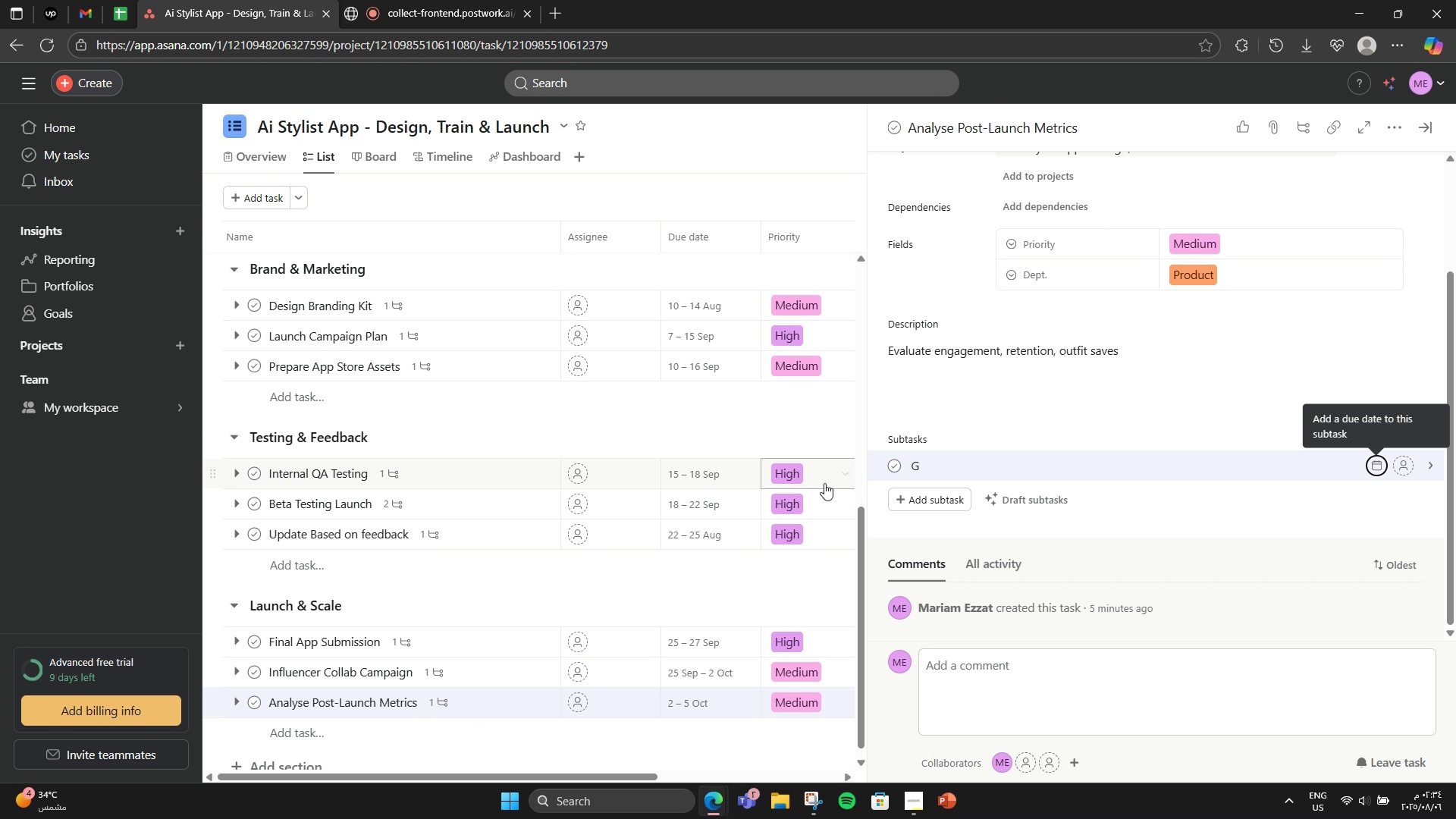 
left_click([918, 464])
 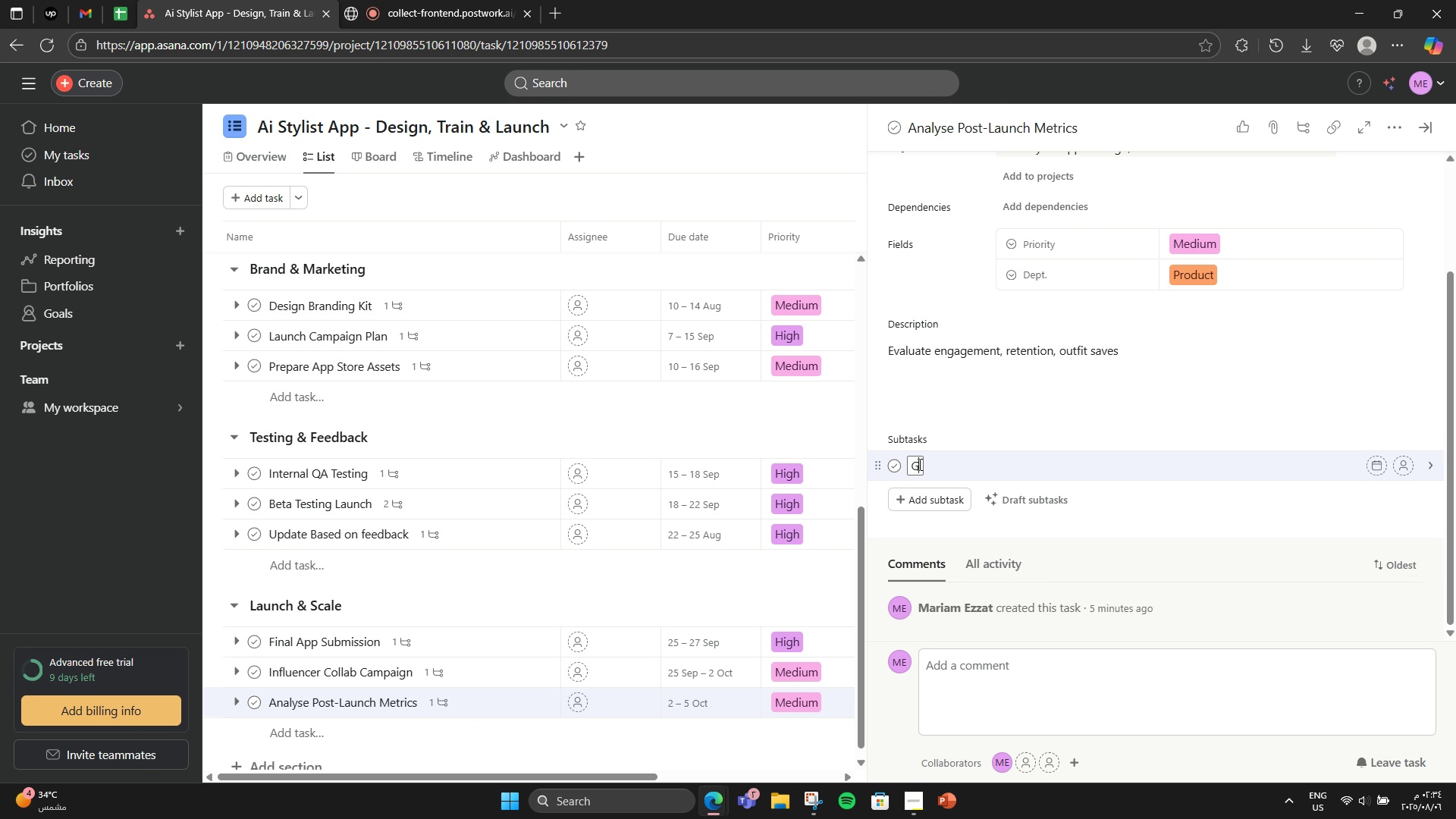 
type(enerate dahs)
key(Backspace)
key(Backspace)
type(shboard report)
 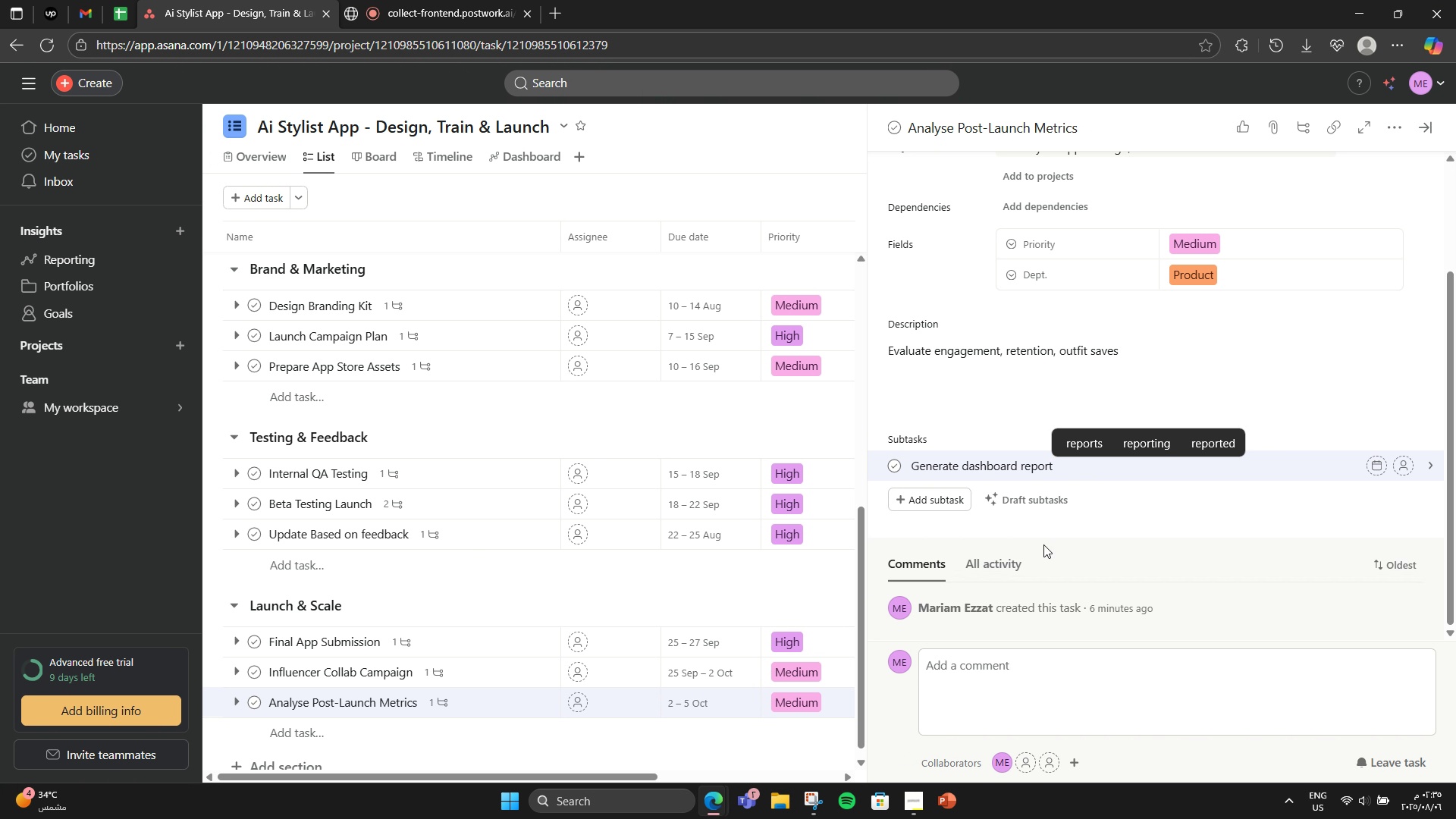 
scroll: coordinate [1043, 544], scroll_direction: up, amount: 3.0
 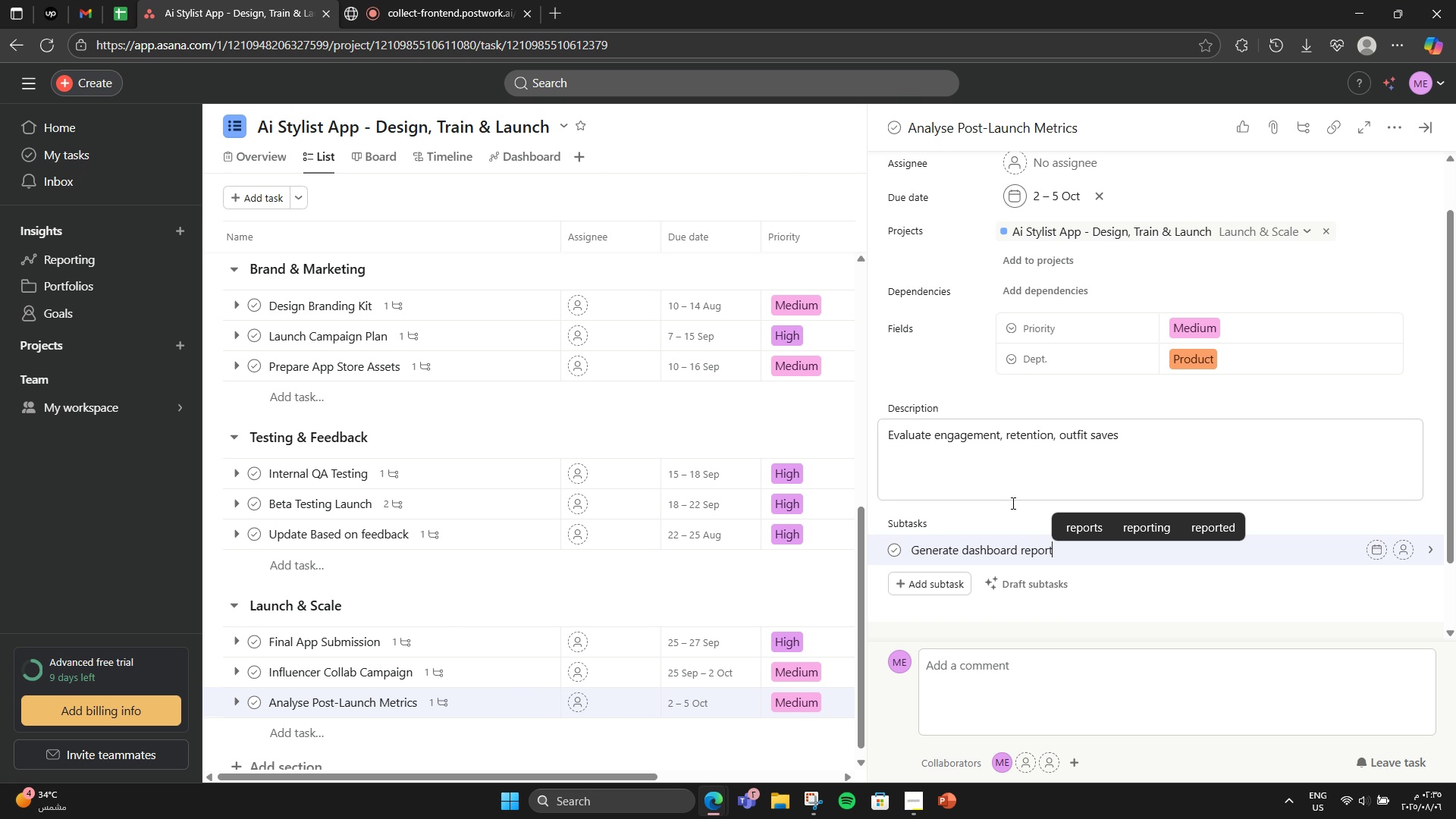 
left_click([1000, 507])
 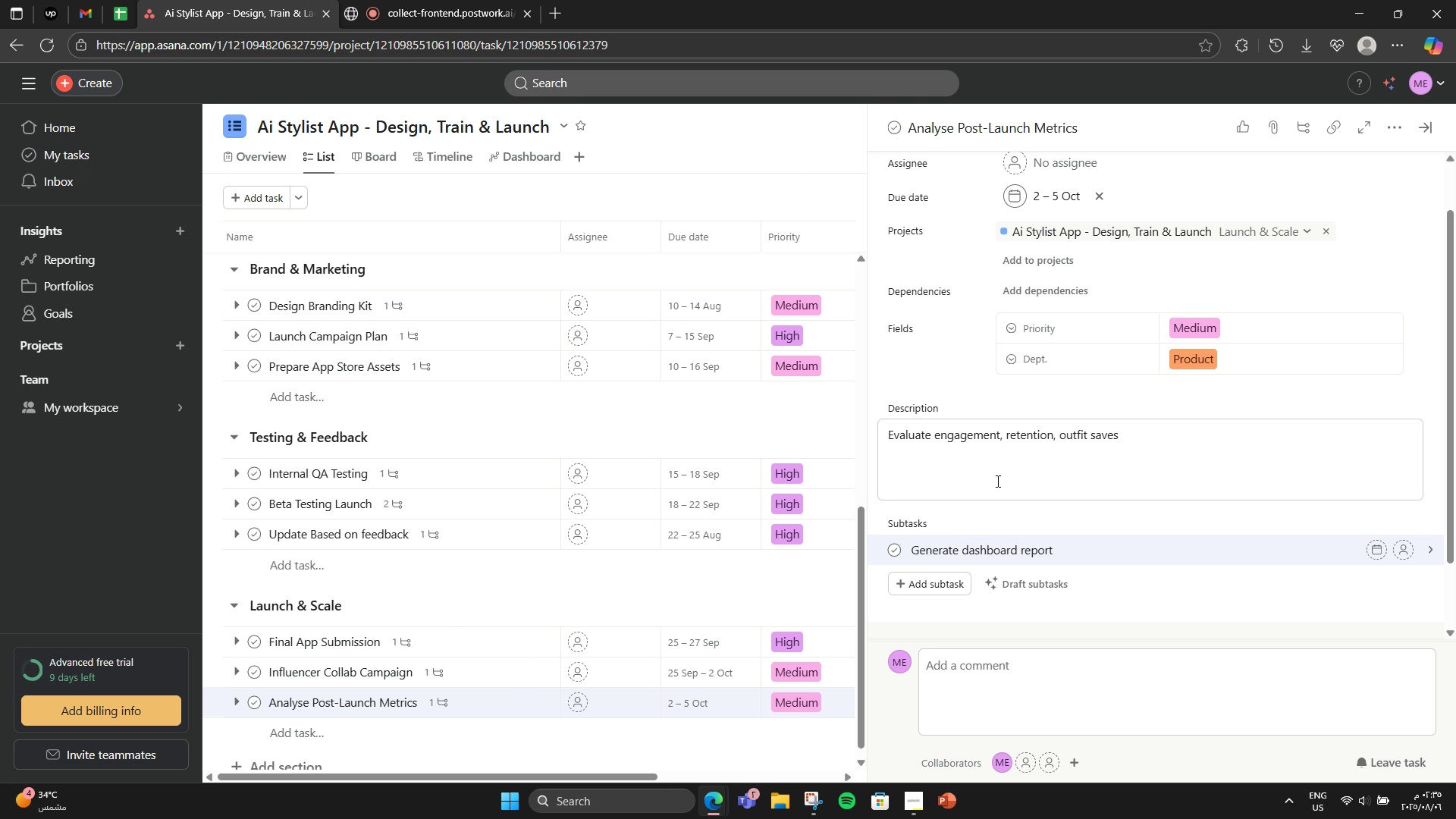 
scroll: coordinate [773, 453], scroll_direction: up, amount: 8.0
 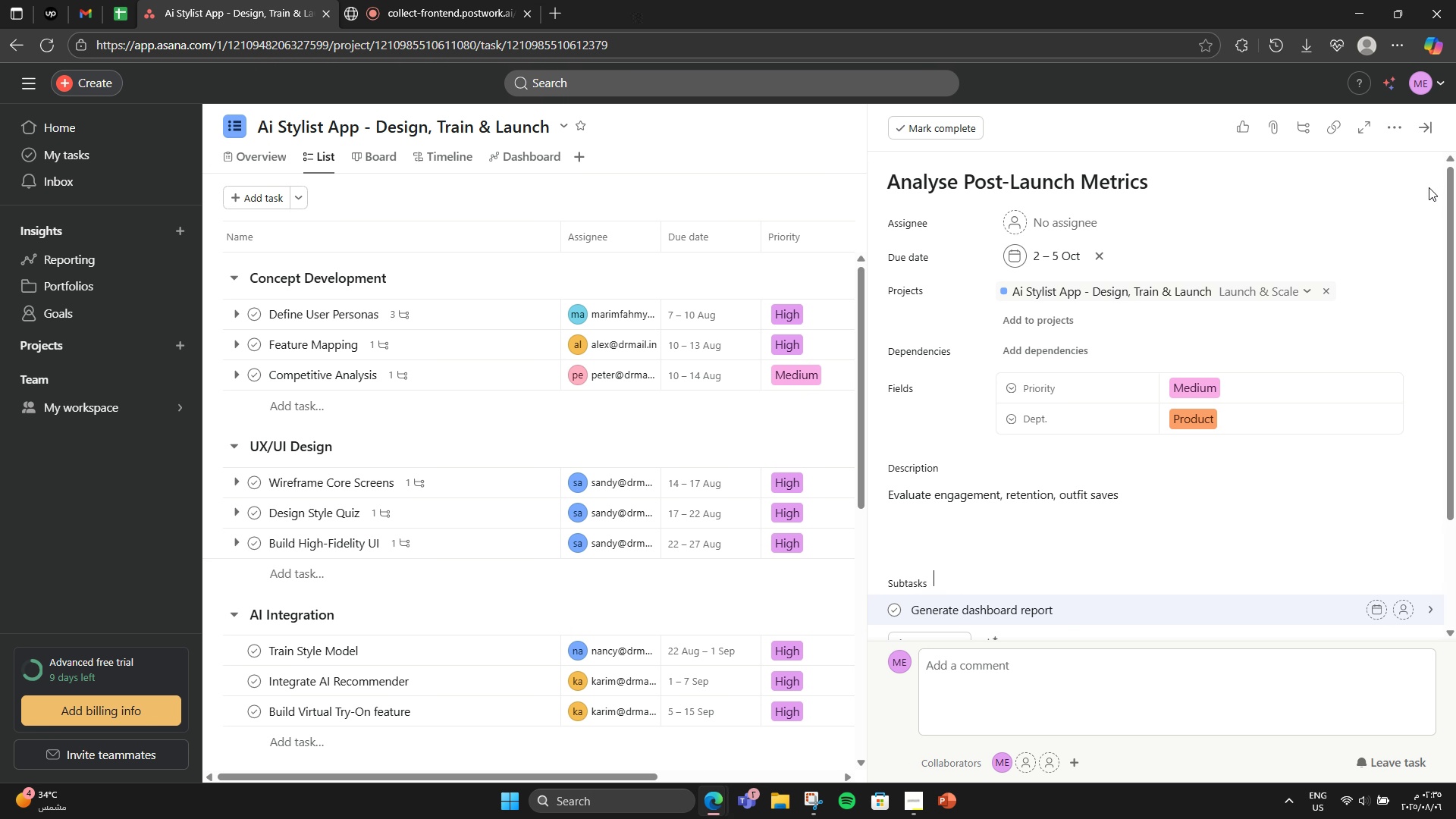 
left_click([1420, 138])
 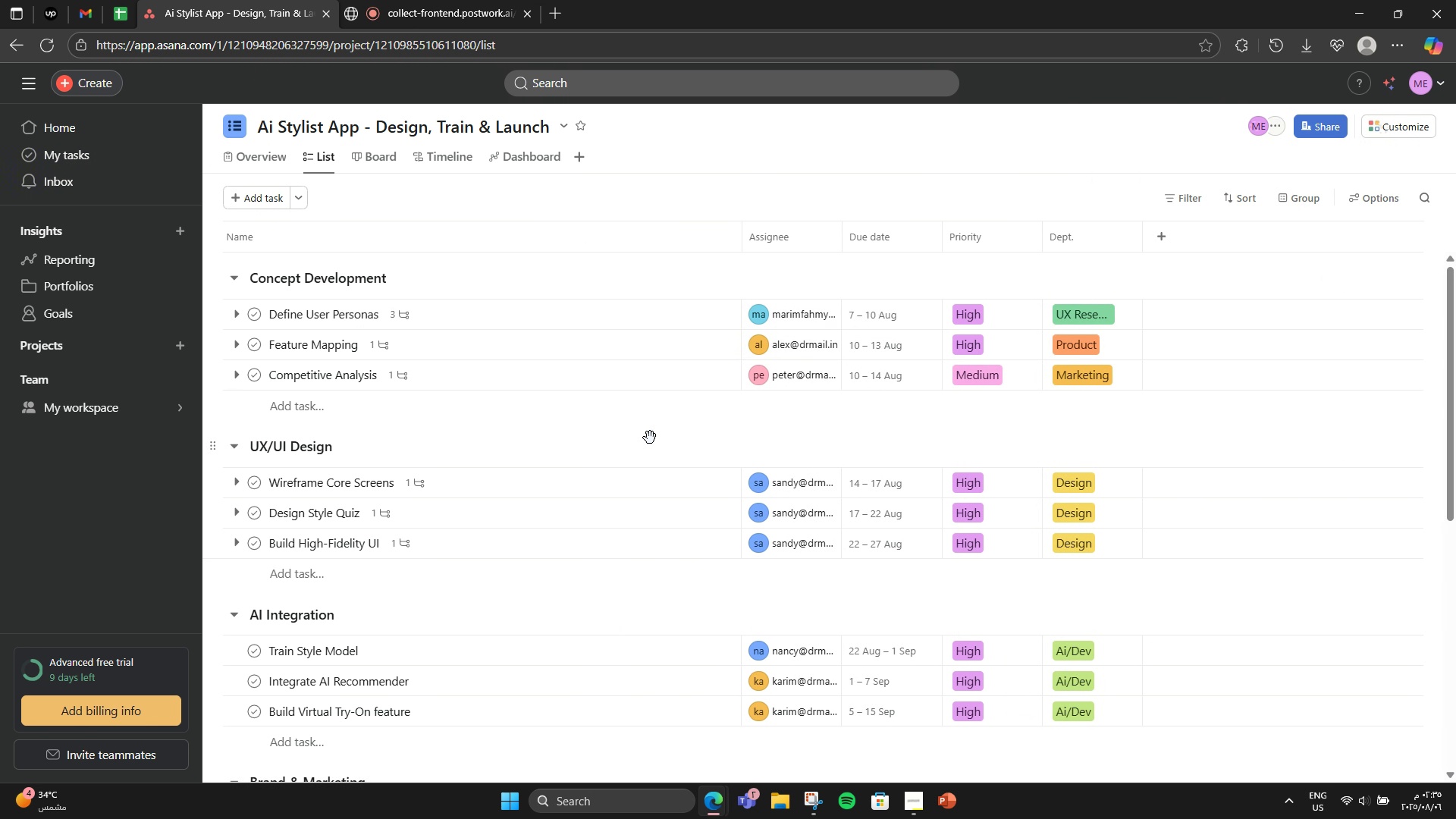 
scroll: coordinate [661, 573], scroll_direction: down, amount: 3.0
 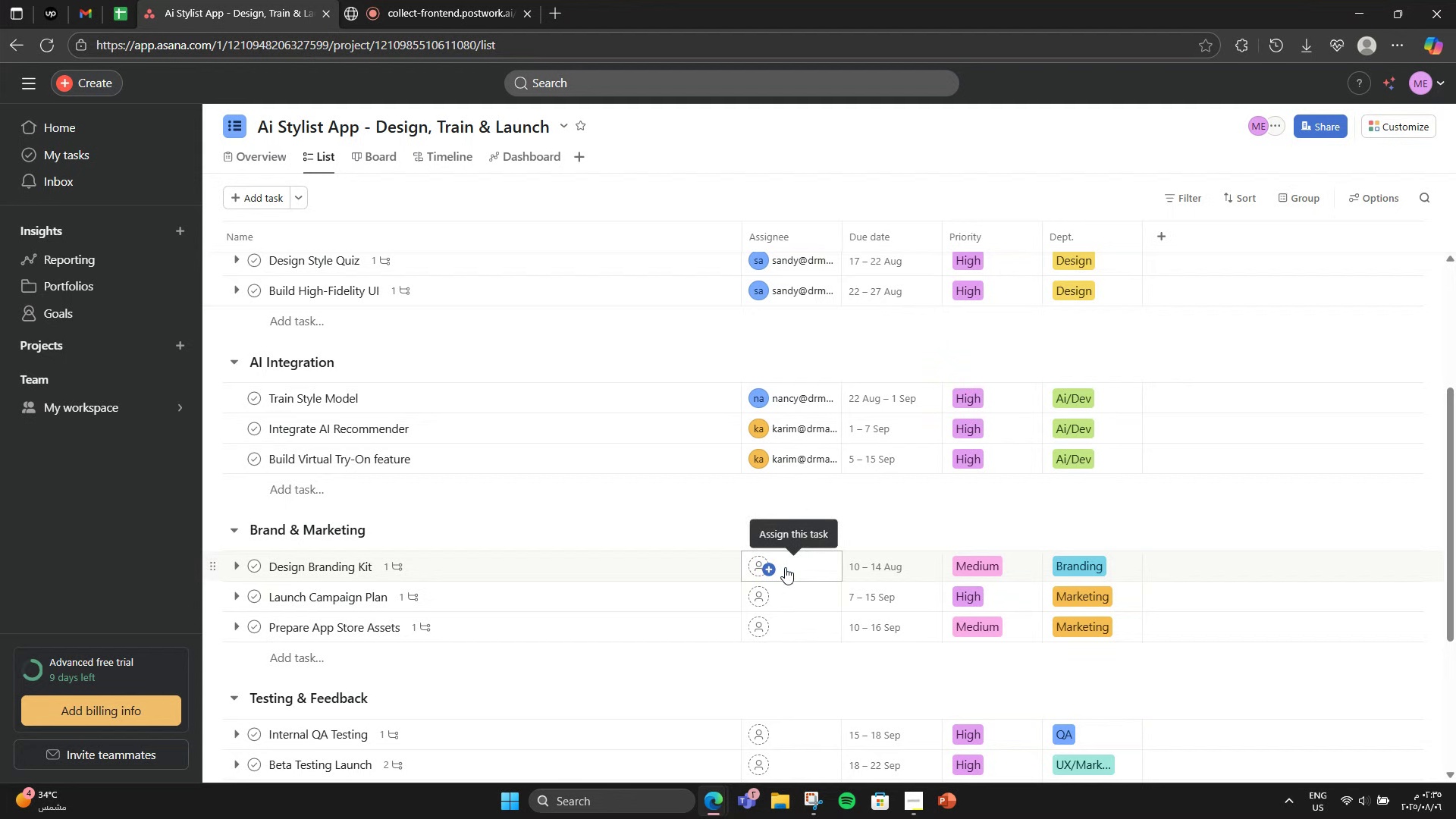 
left_click([785, 567])
 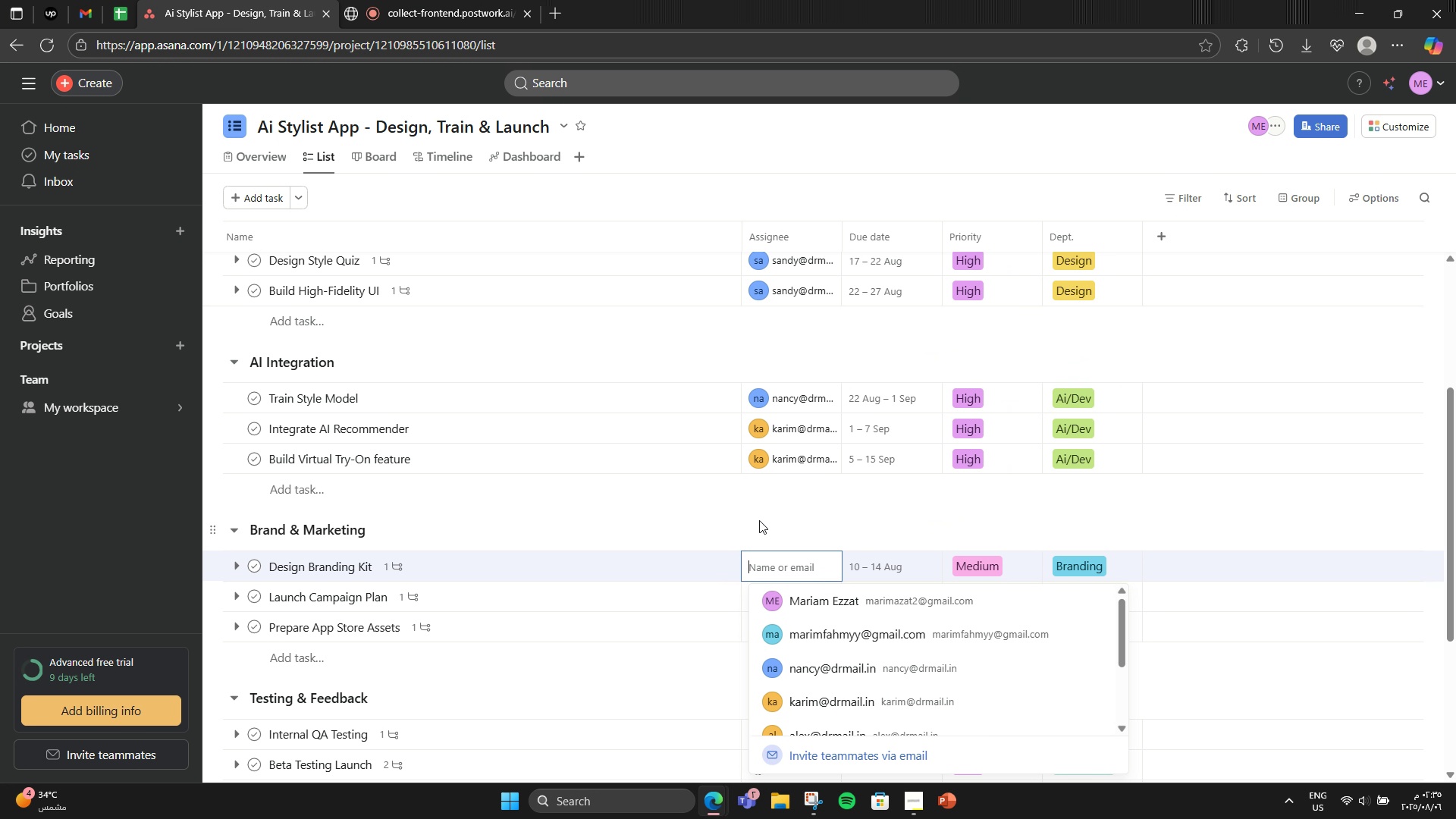 
scroll: coordinate [844, 676], scroll_direction: down, amount: 2.0
 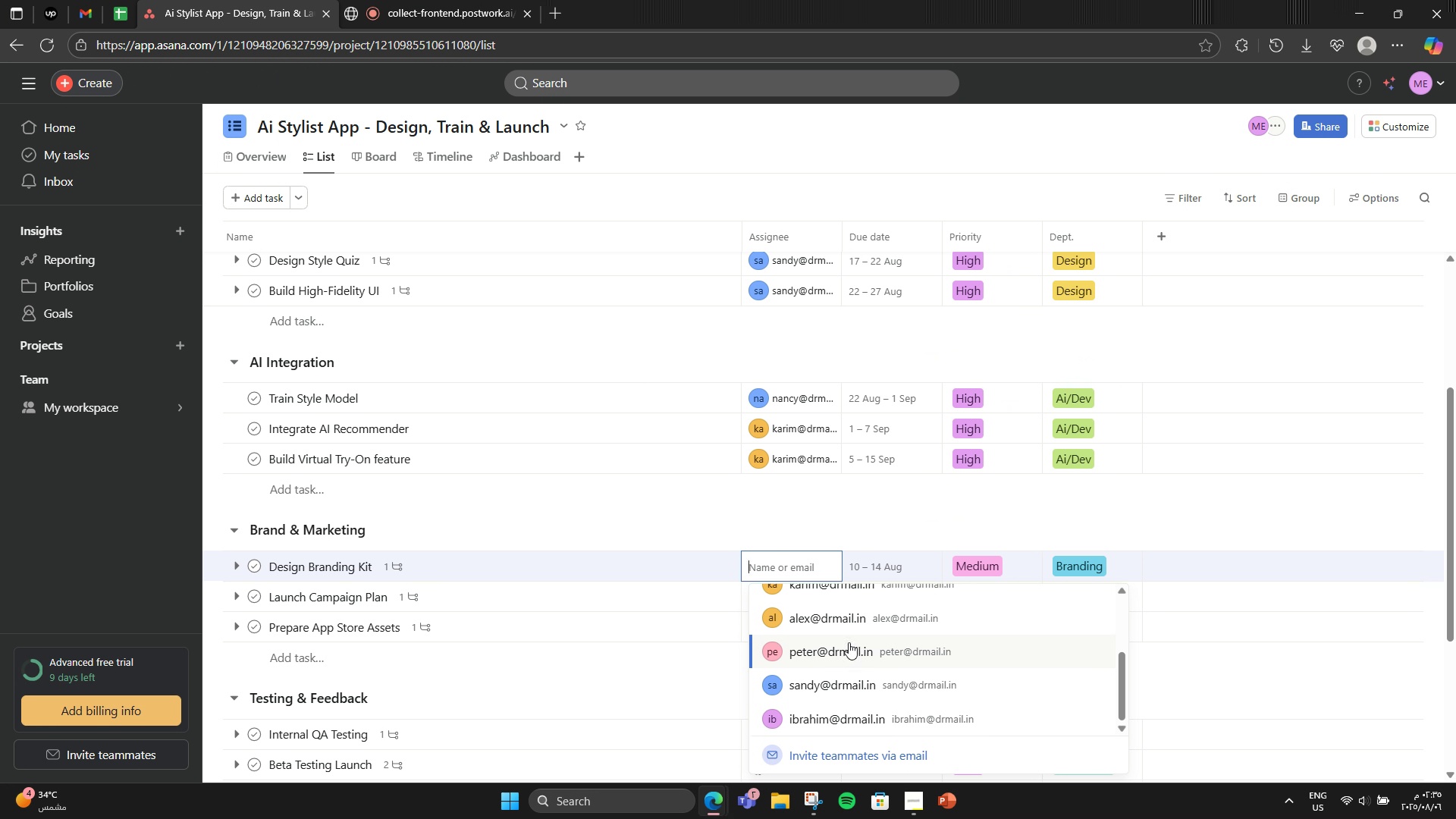 
left_click([850, 632])
 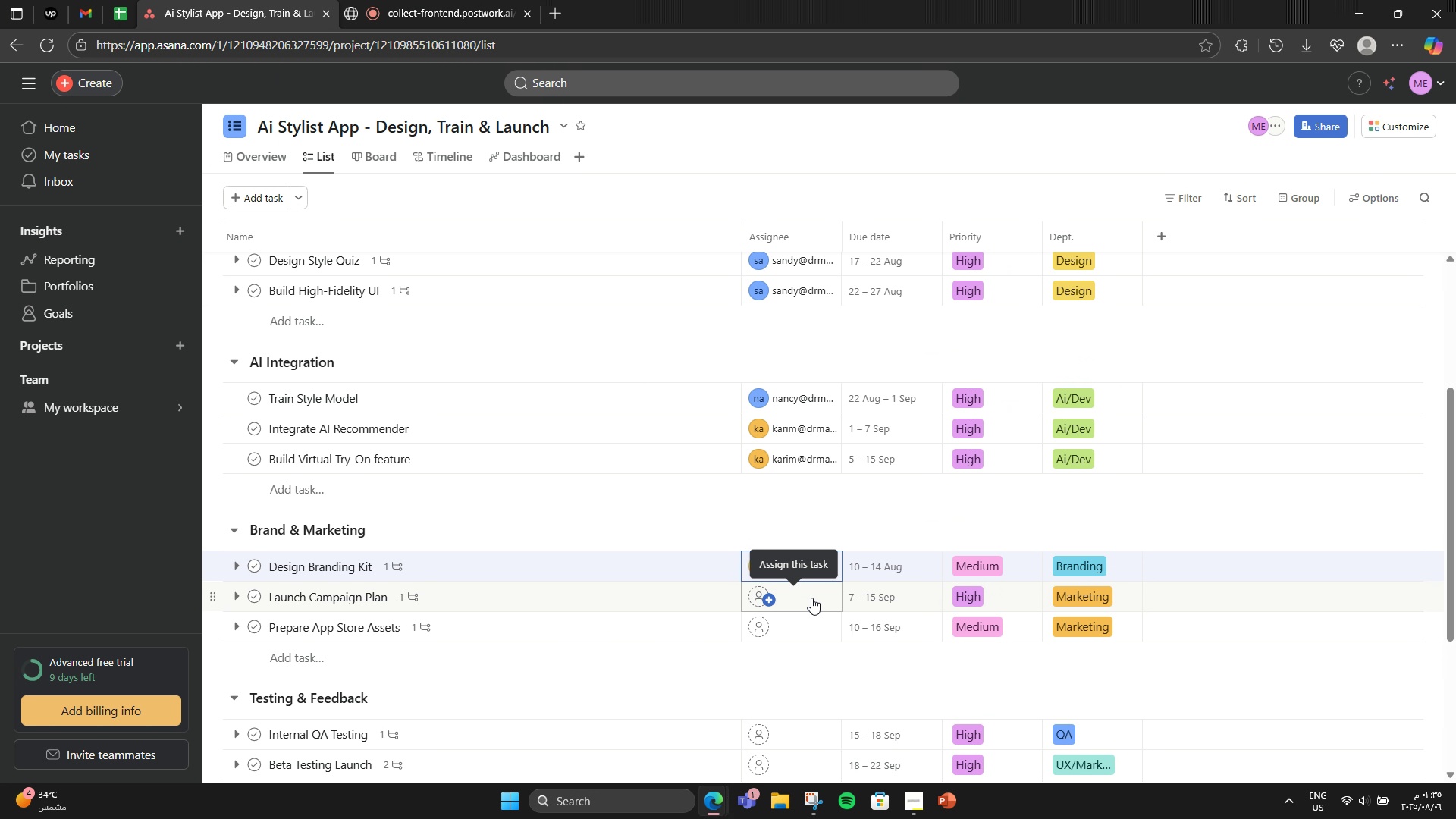 
left_click([811, 598])
 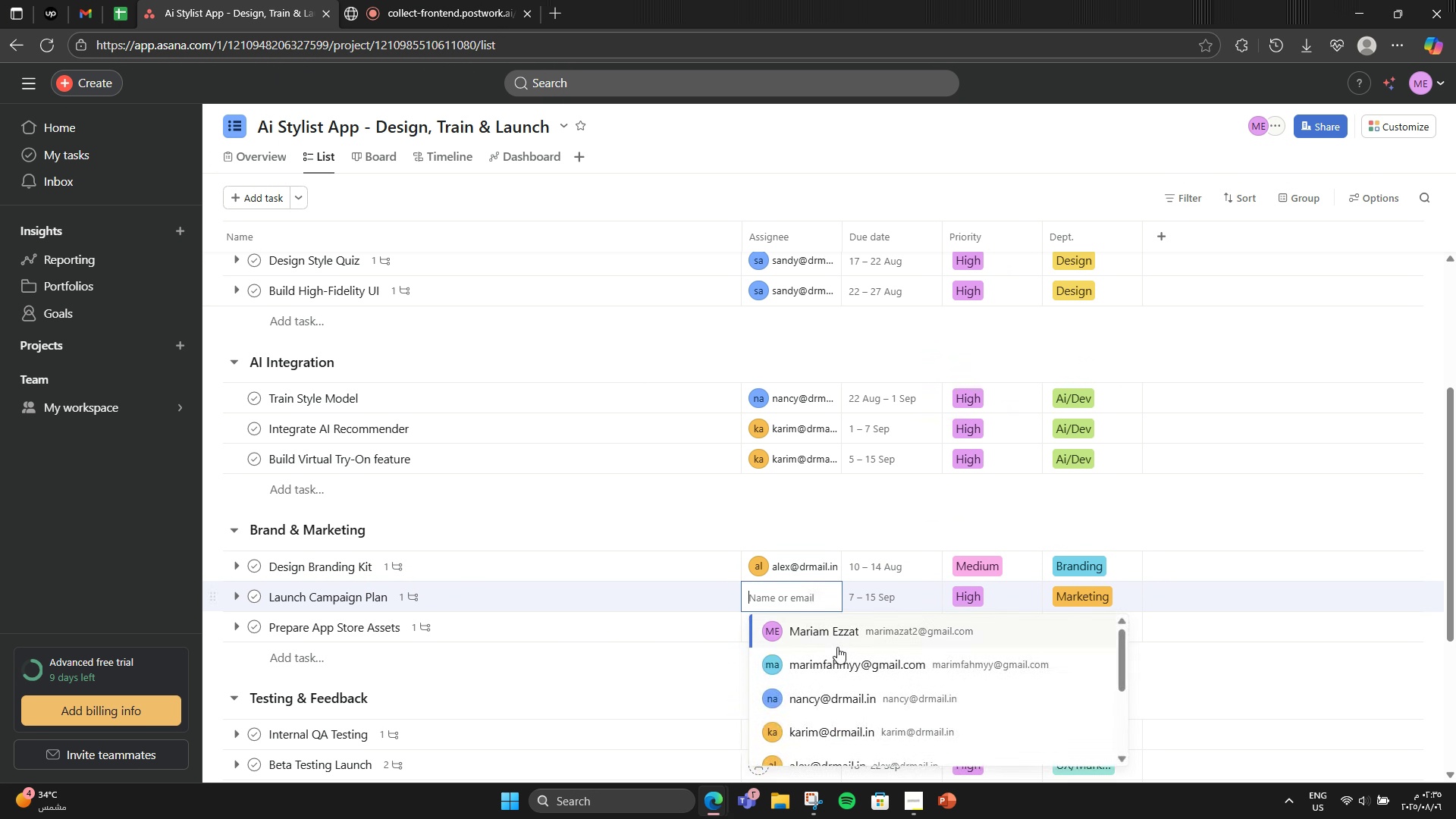 
scroll: coordinate [845, 662], scroll_direction: down, amount: 2.0
 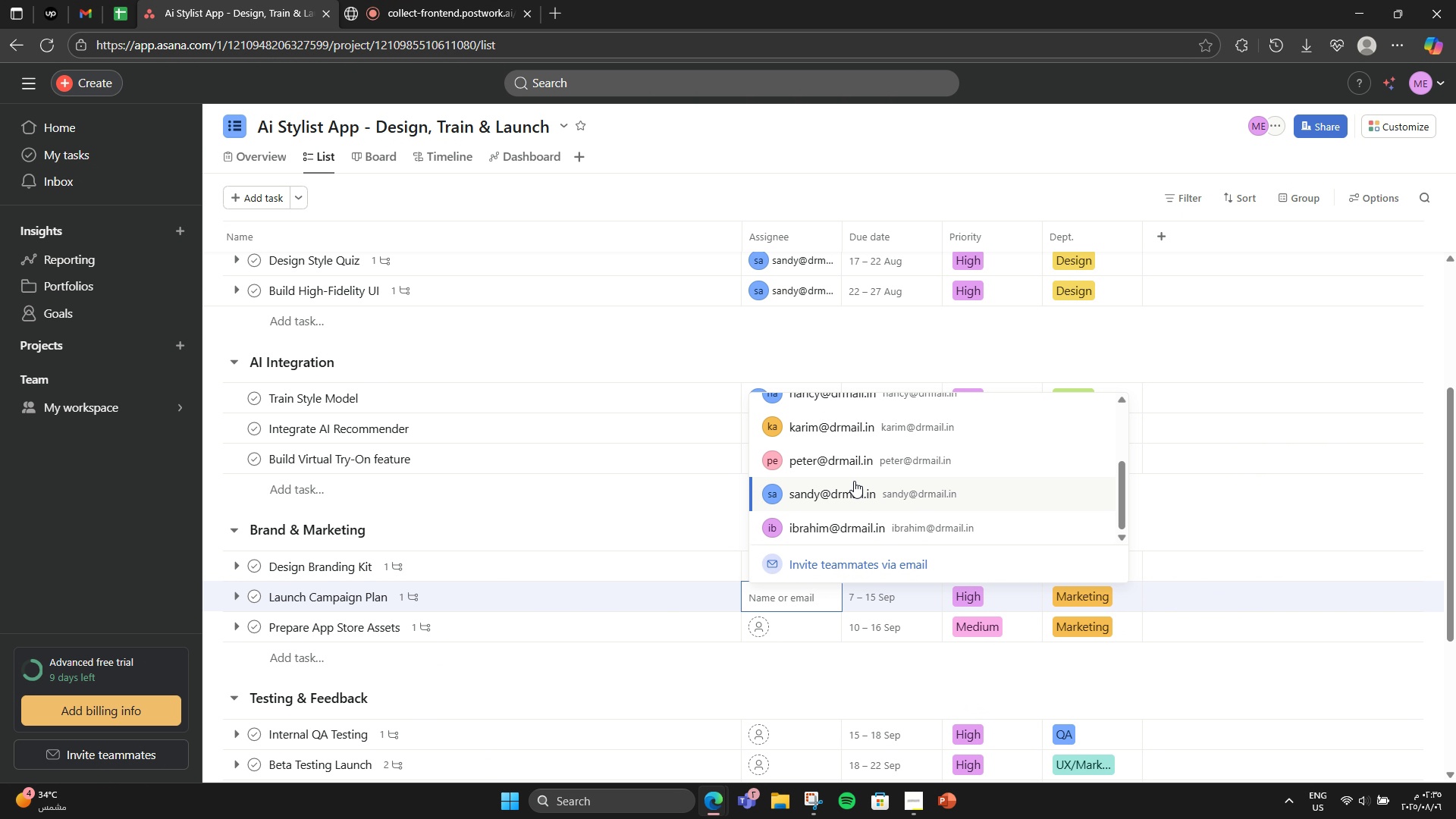 
scroll: coordinate [854, 481], scroll_direction: up, amount: 2.0
 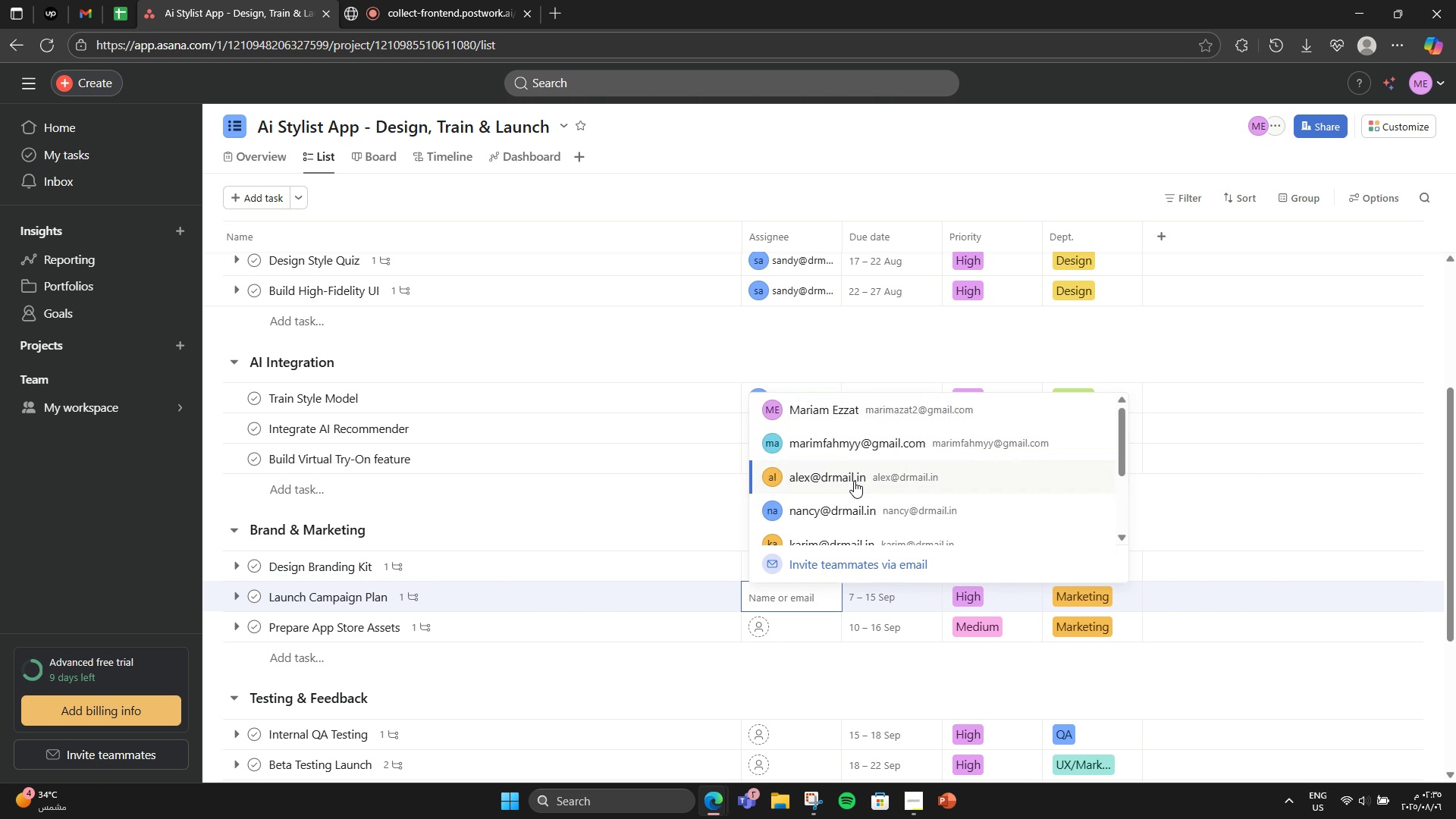 
scroll: coordinate [877, 511], scroll_direction: down, amount: 2.0
 